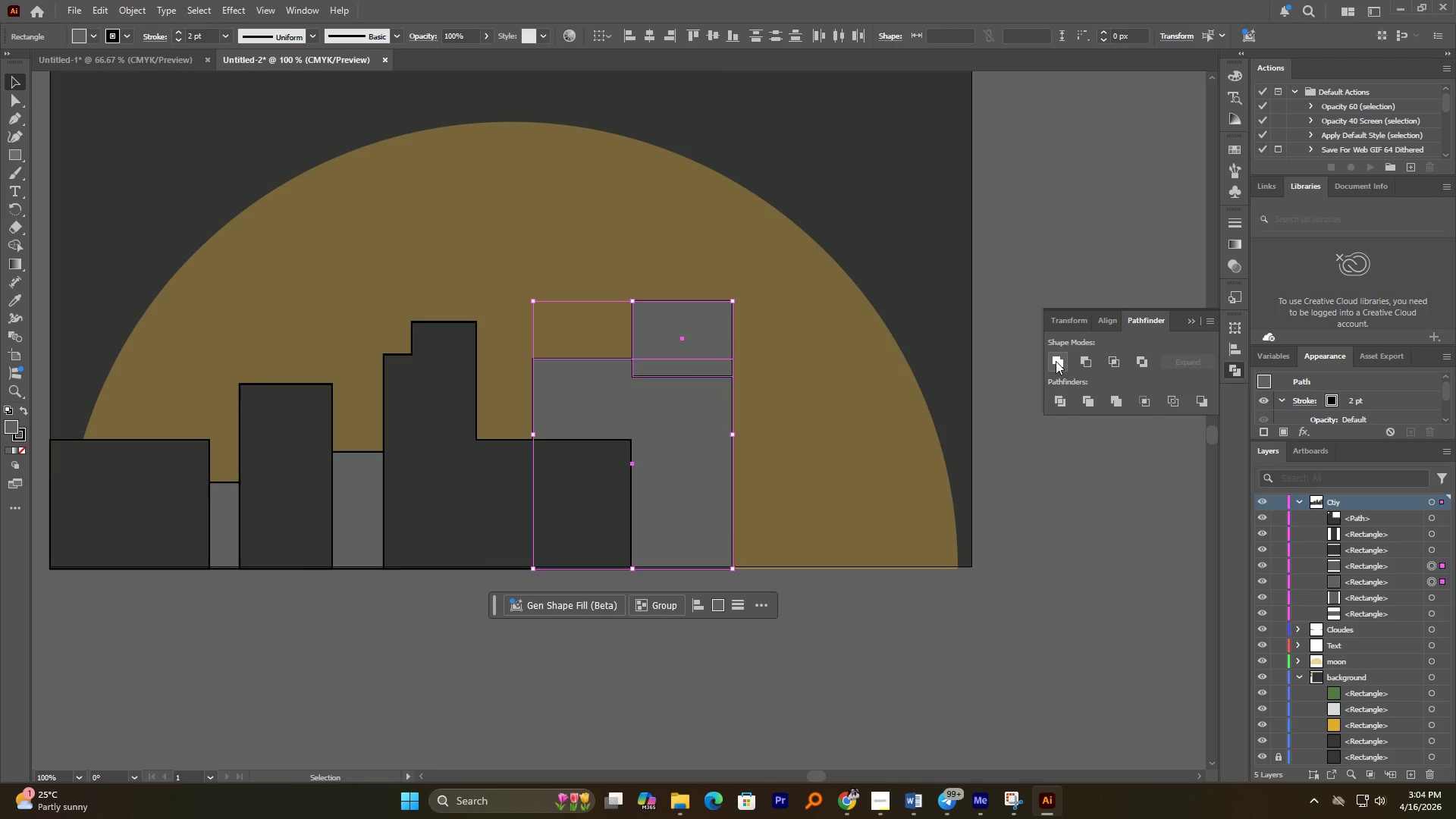 
double_click([1061, 579])
 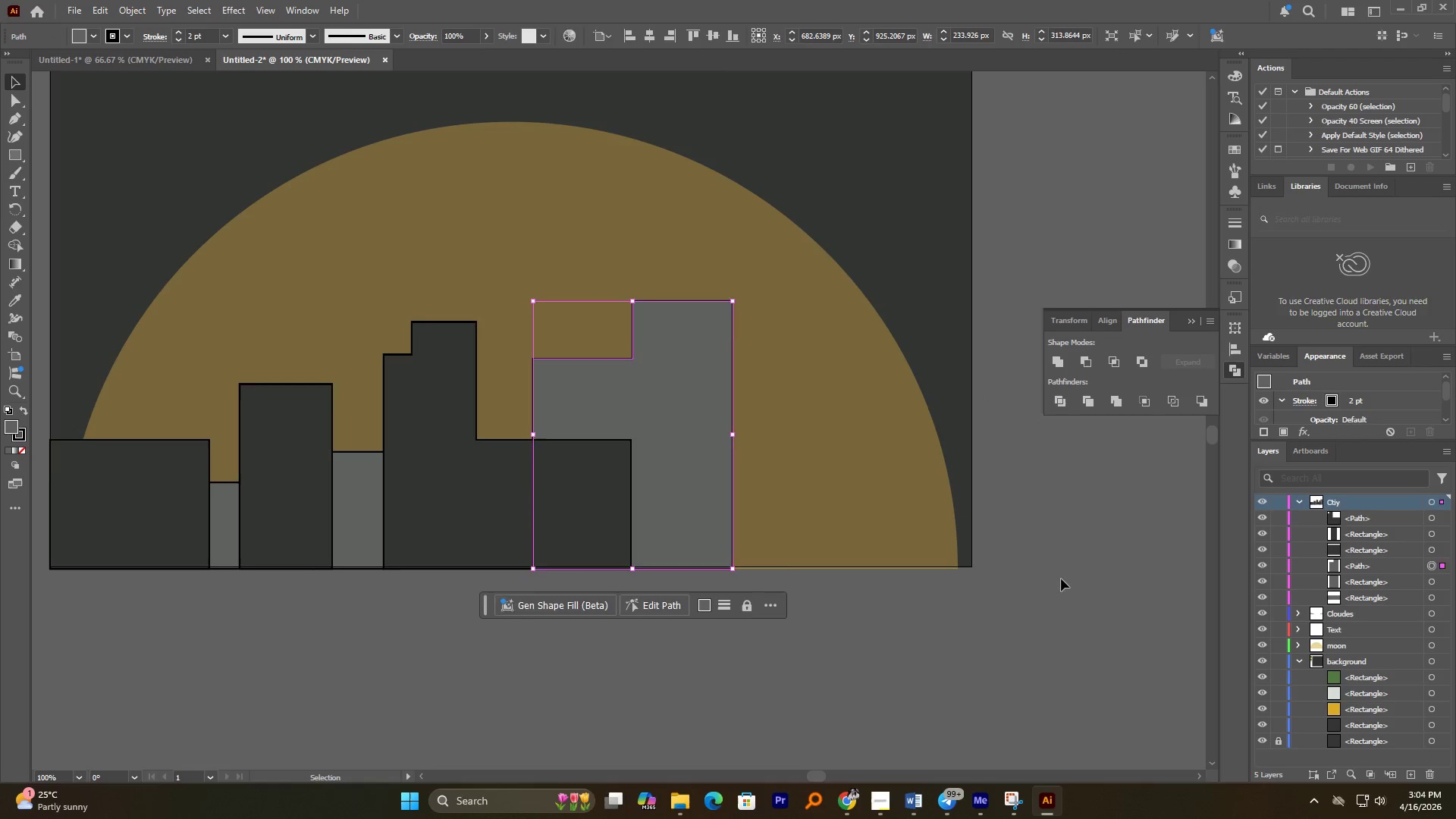 
hold_key(key=AltLeft, duration=3.23)
scroll: coordinate [836, 516], scroll_direction: down, amount: 2.0
 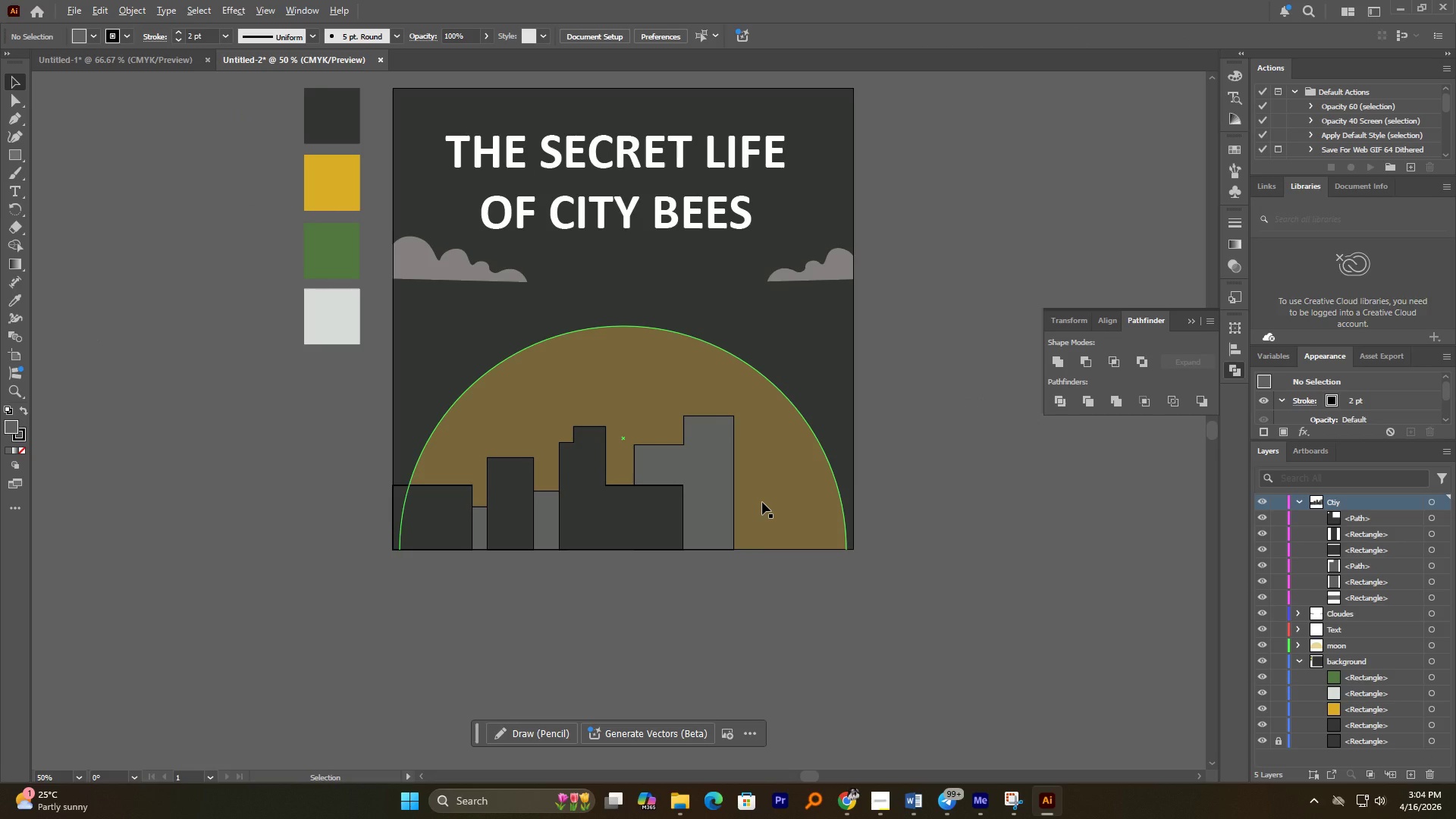 
scroll: coordinate [762, 502], scroll_direction: up, amount: 1.0
 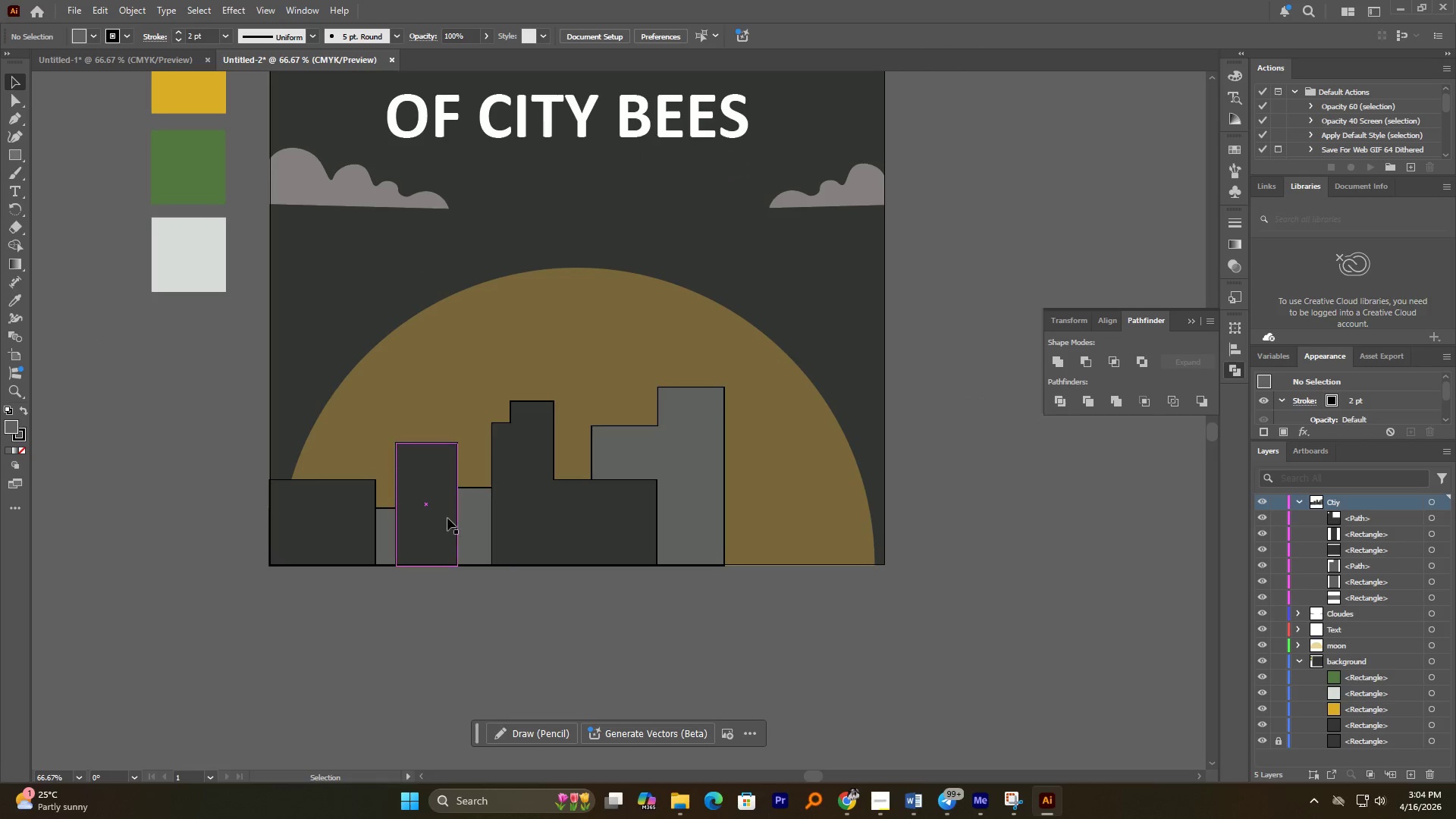 
hold_key(key=AltLeft, duration=6.31)
left_click_drag(start_coordinate=[358, 519], to_coordinate=[745, 522])
 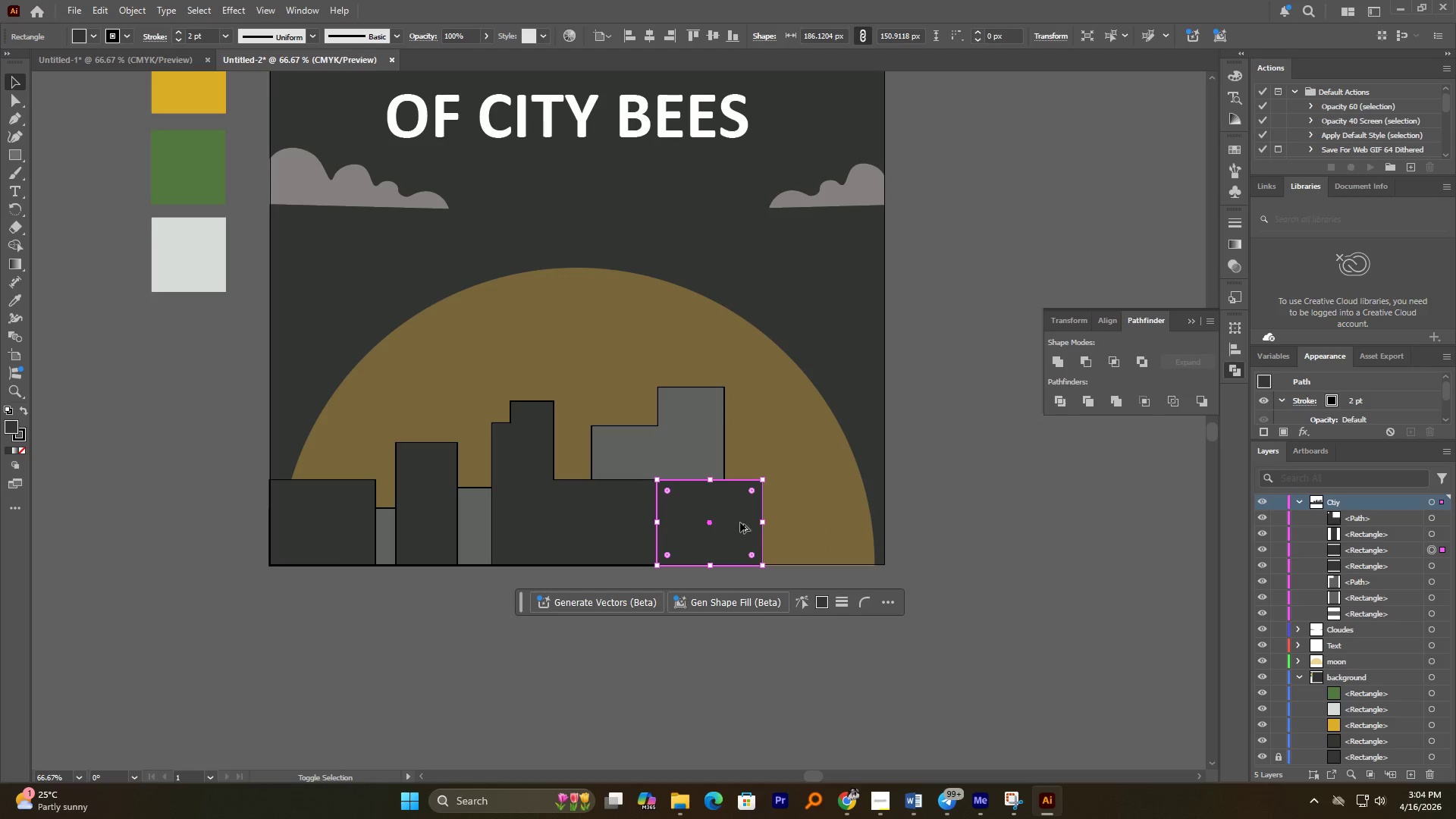 
hold_key(key=ShiftLeft, duration=2.41)
 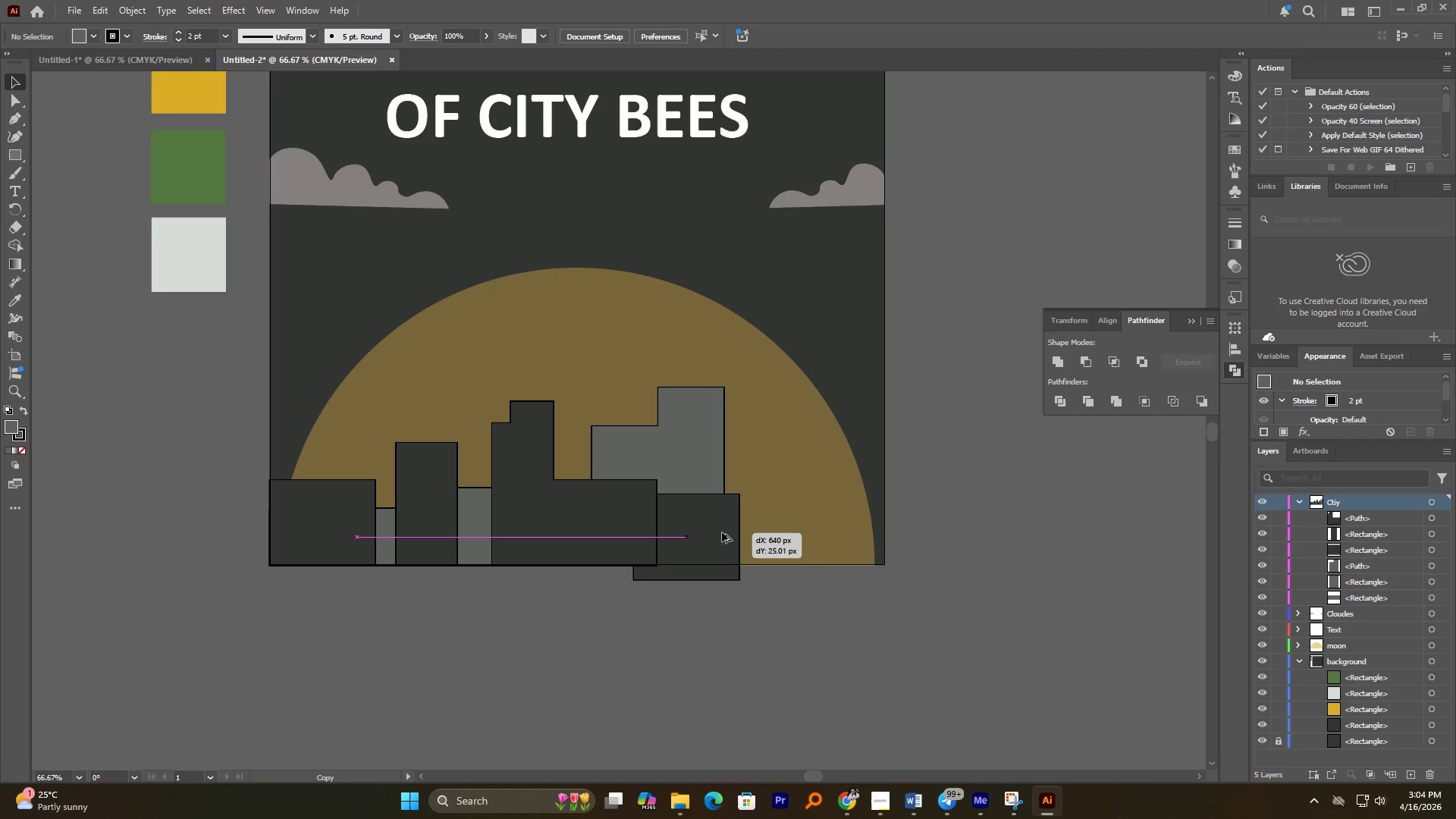 
hold_key(key=ShiftLeft, duration=2.14)
 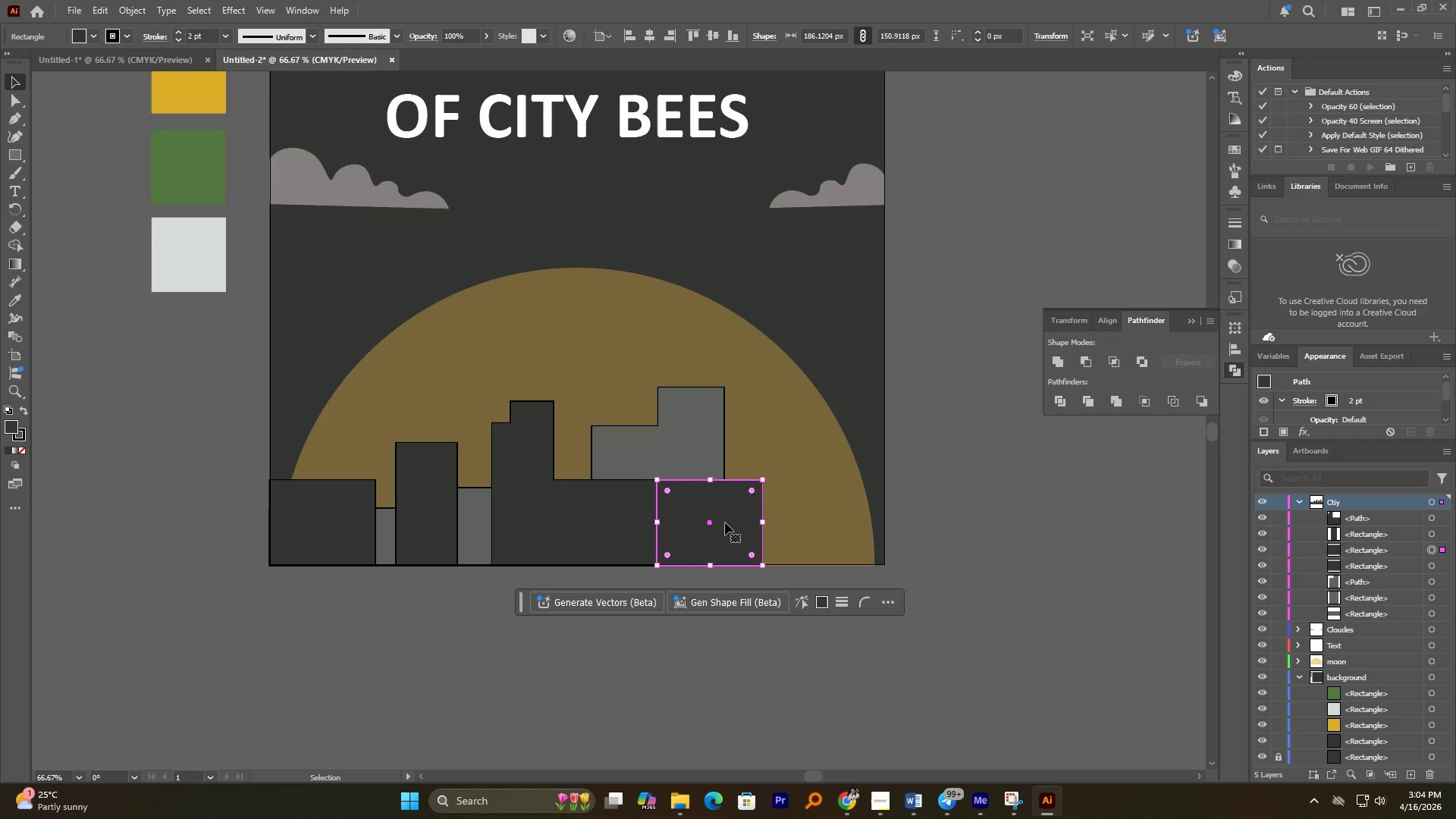 
right_click([723, 522])
 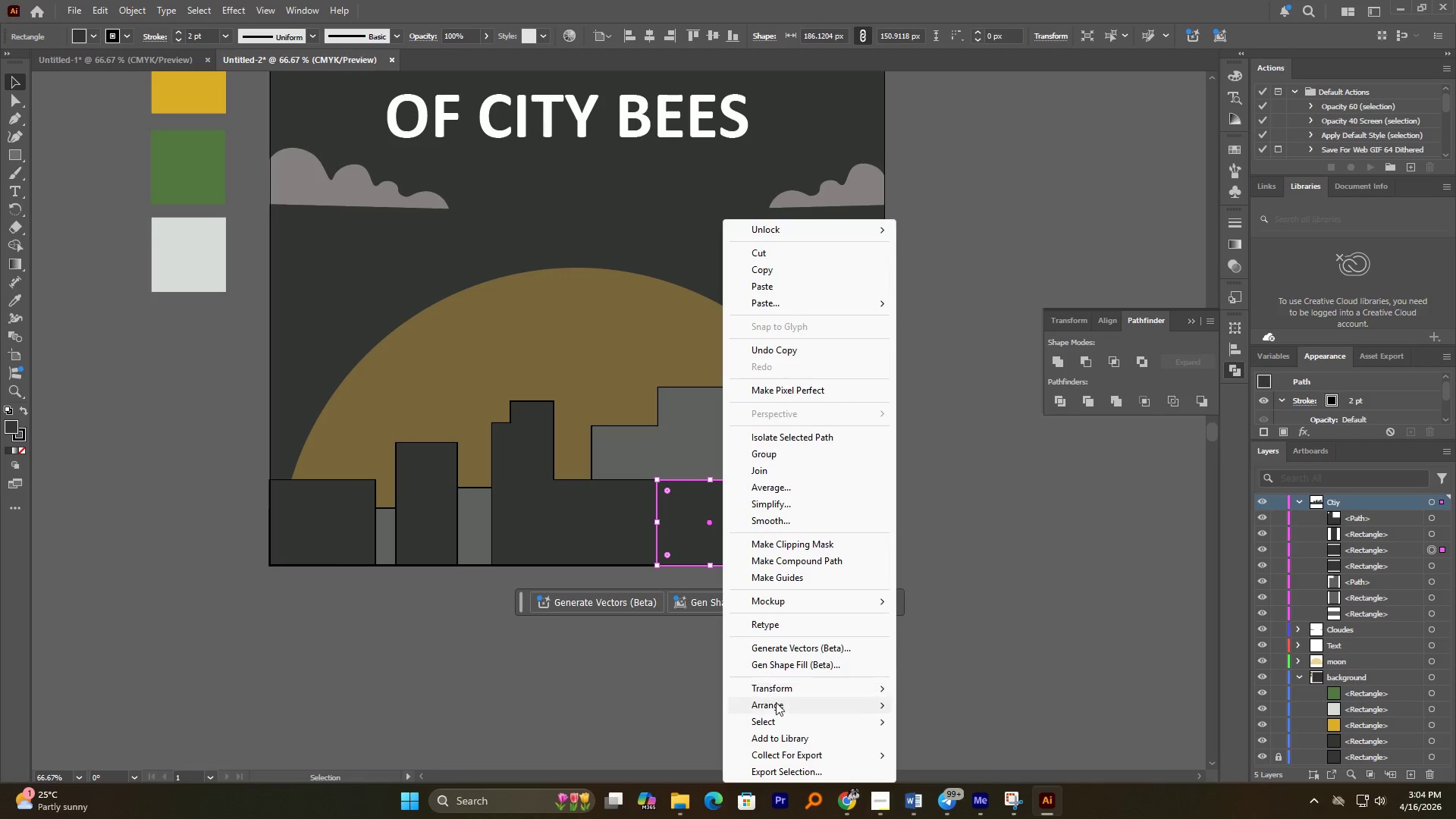 
left_click([776, 704])
 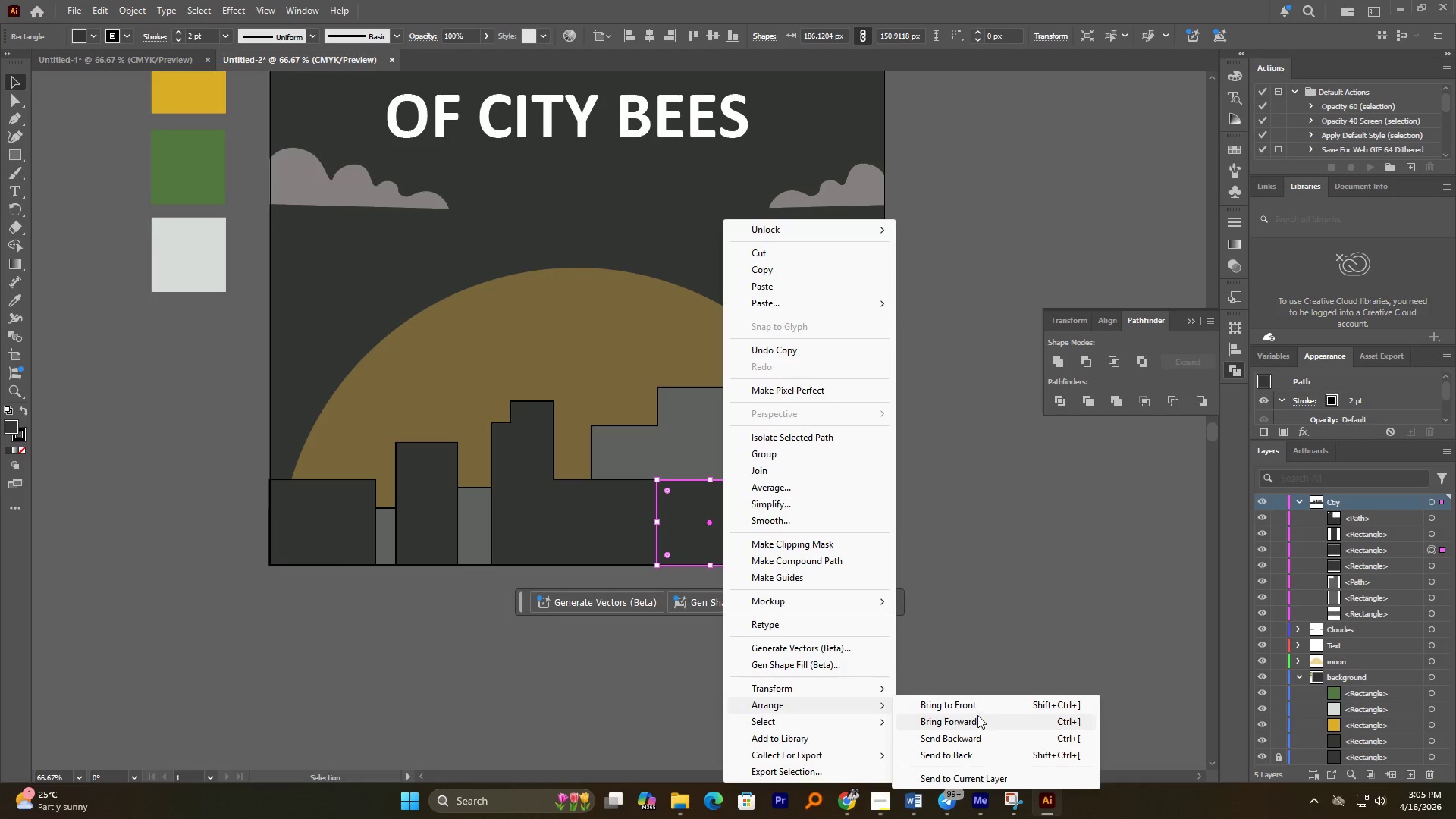 
left_click([977, 714])
 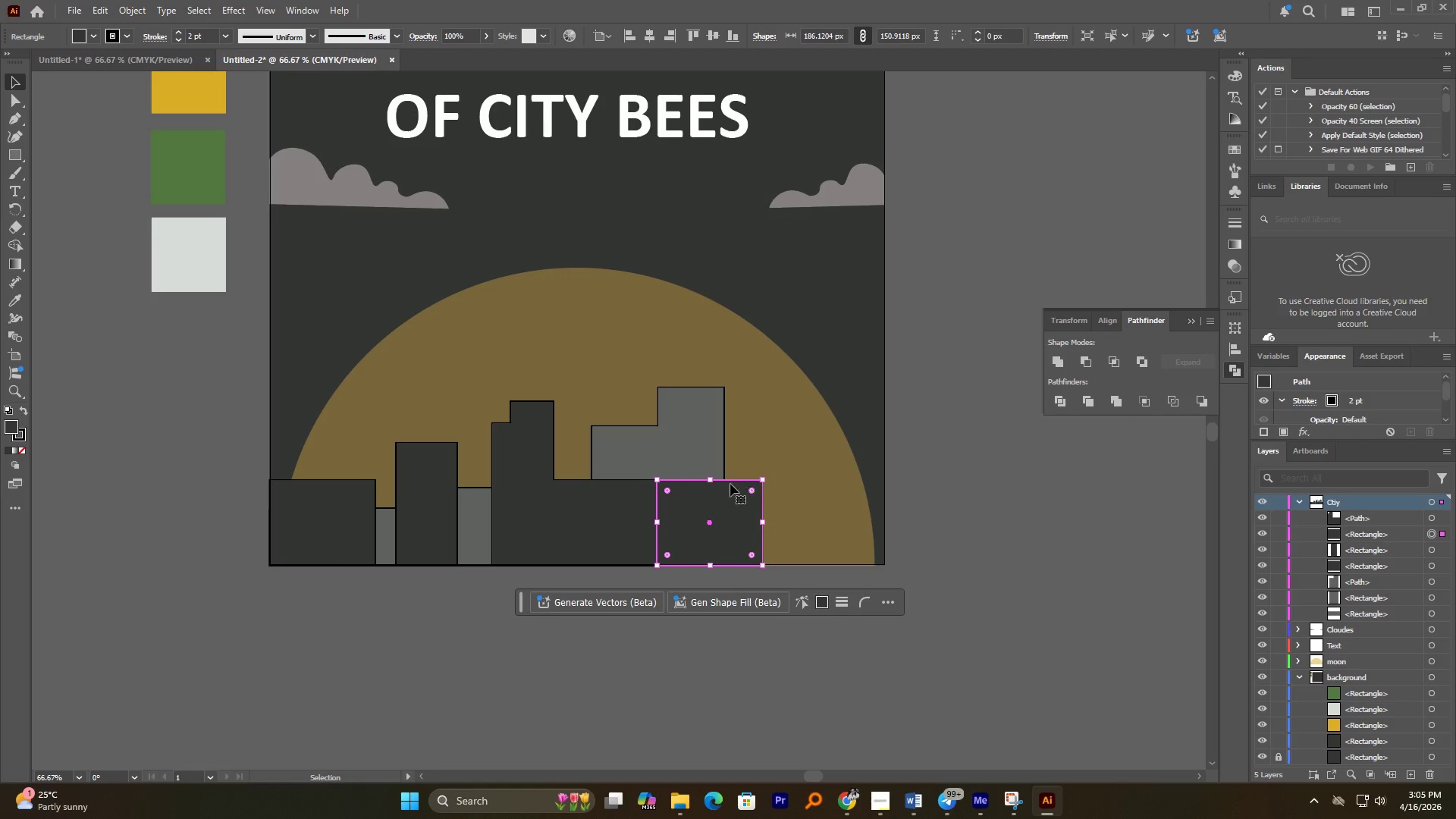 
left_click_drag(start_coordinate=[723, 503], to_coordinate=[708, 502])
 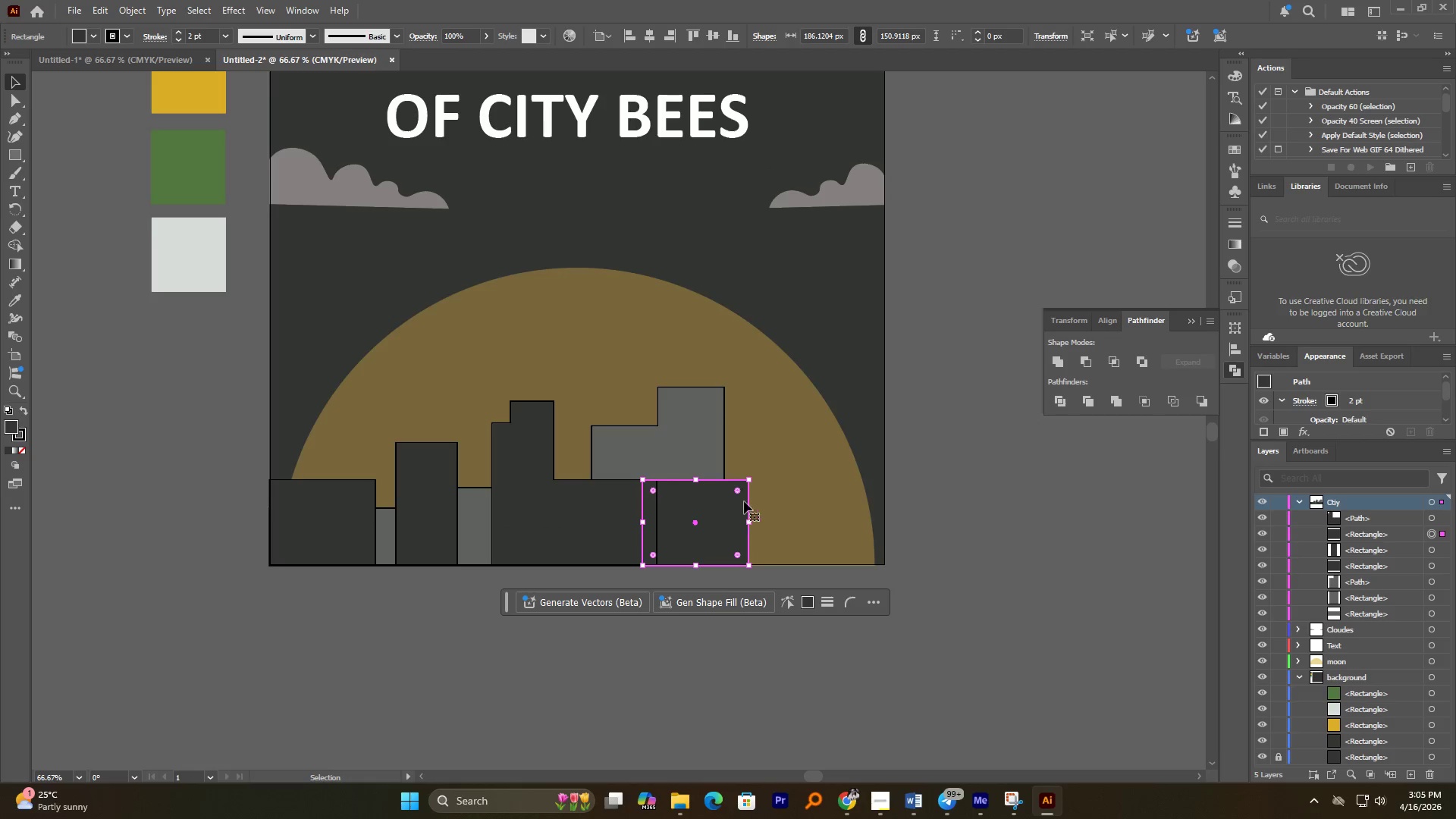 
hold_key(key=ShiftLeft, duration=3.62)
 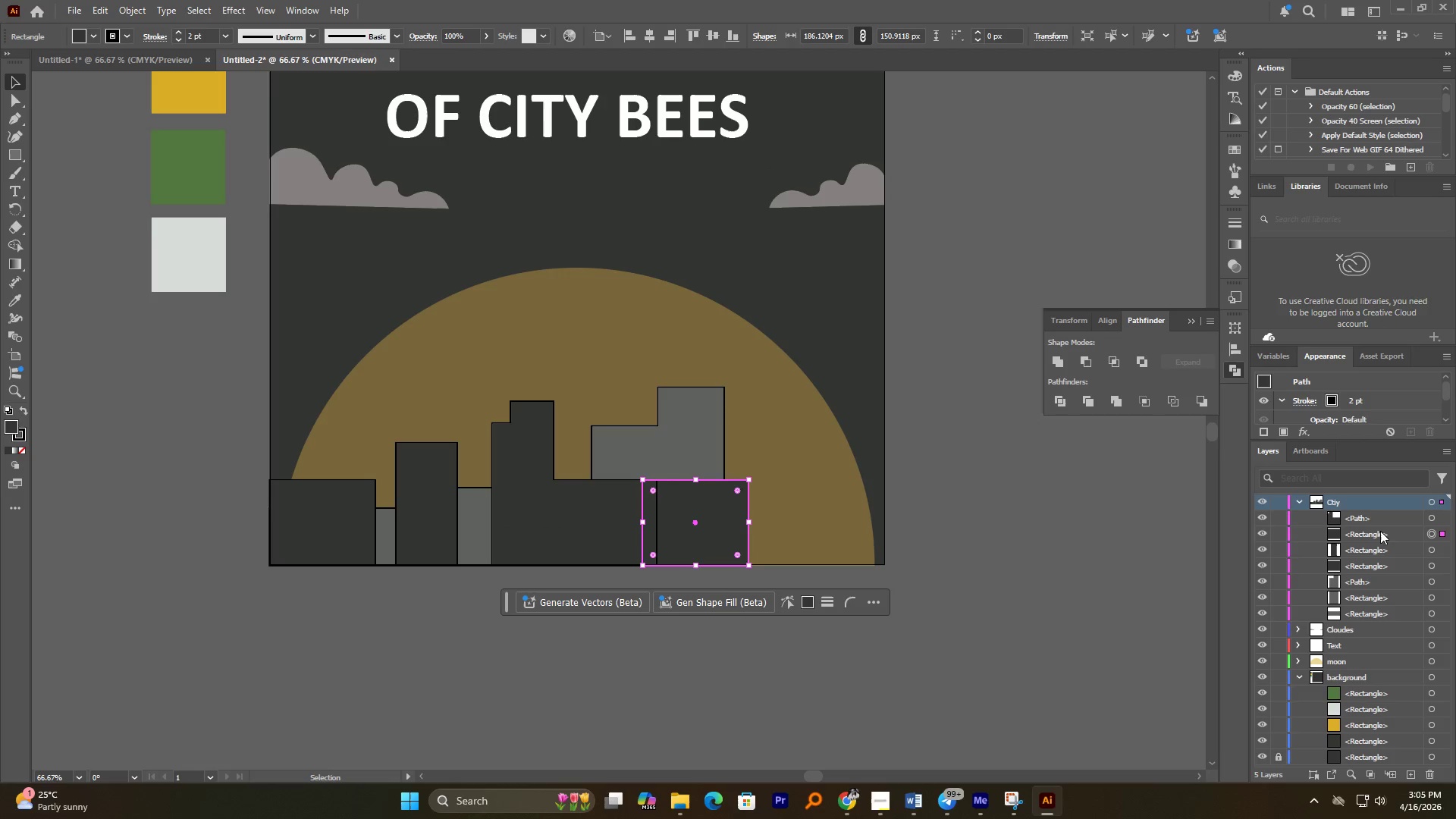 
left_click_drag(start_coordinate=[1371, 534], to_coordinate=[1378, 506])
 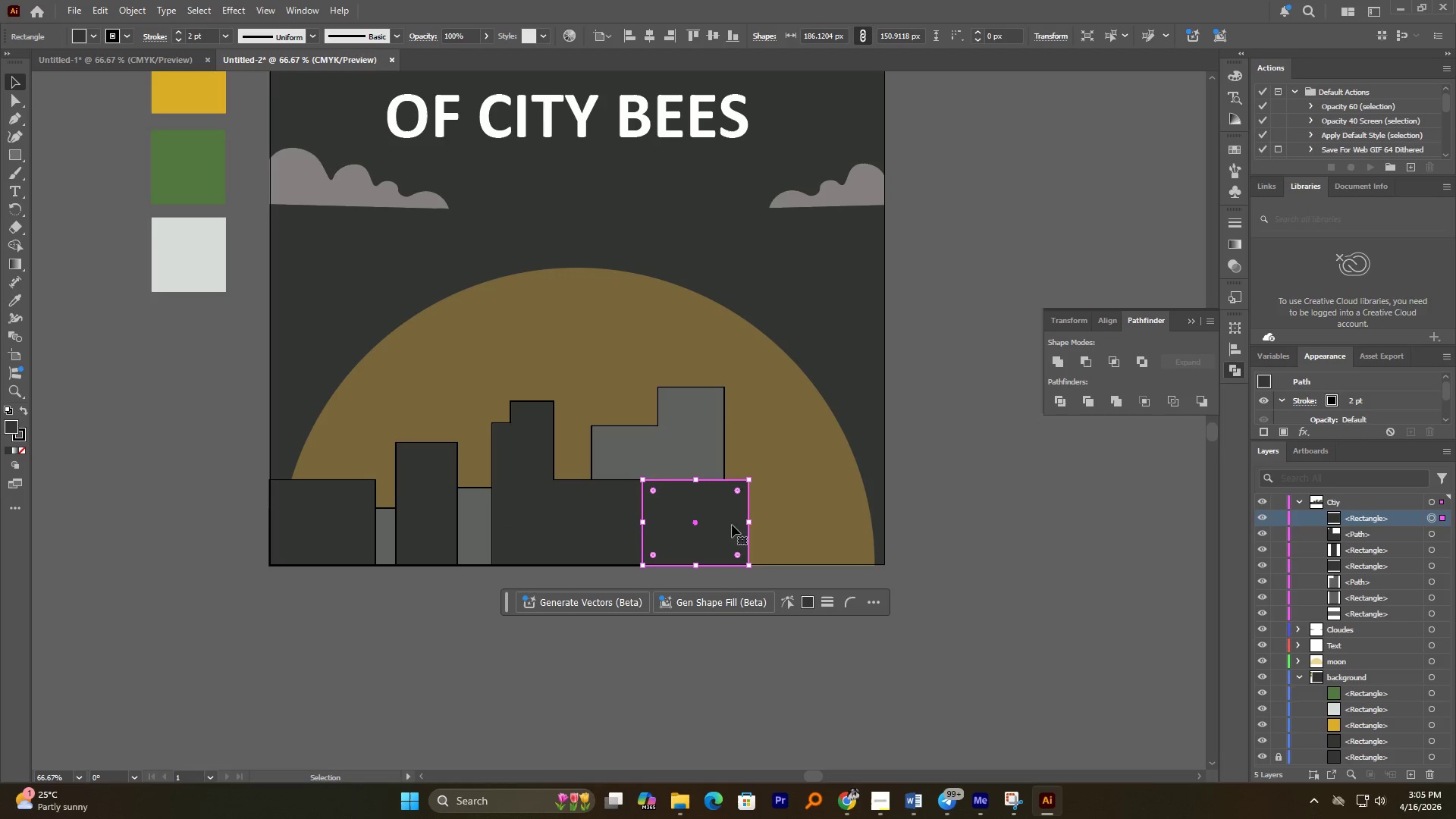 
left_click([723, 526])
 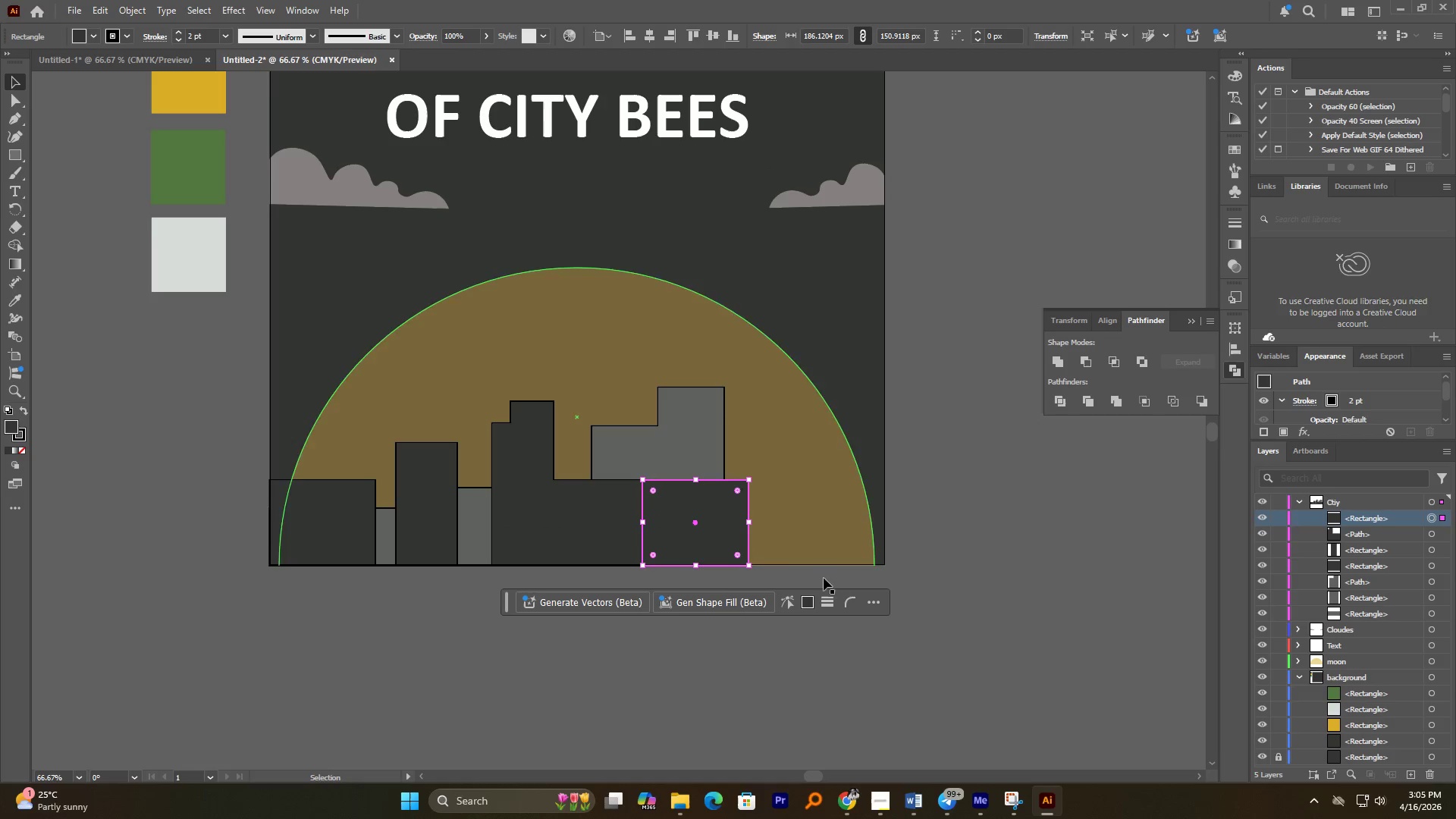 
left_click([858, 730])
 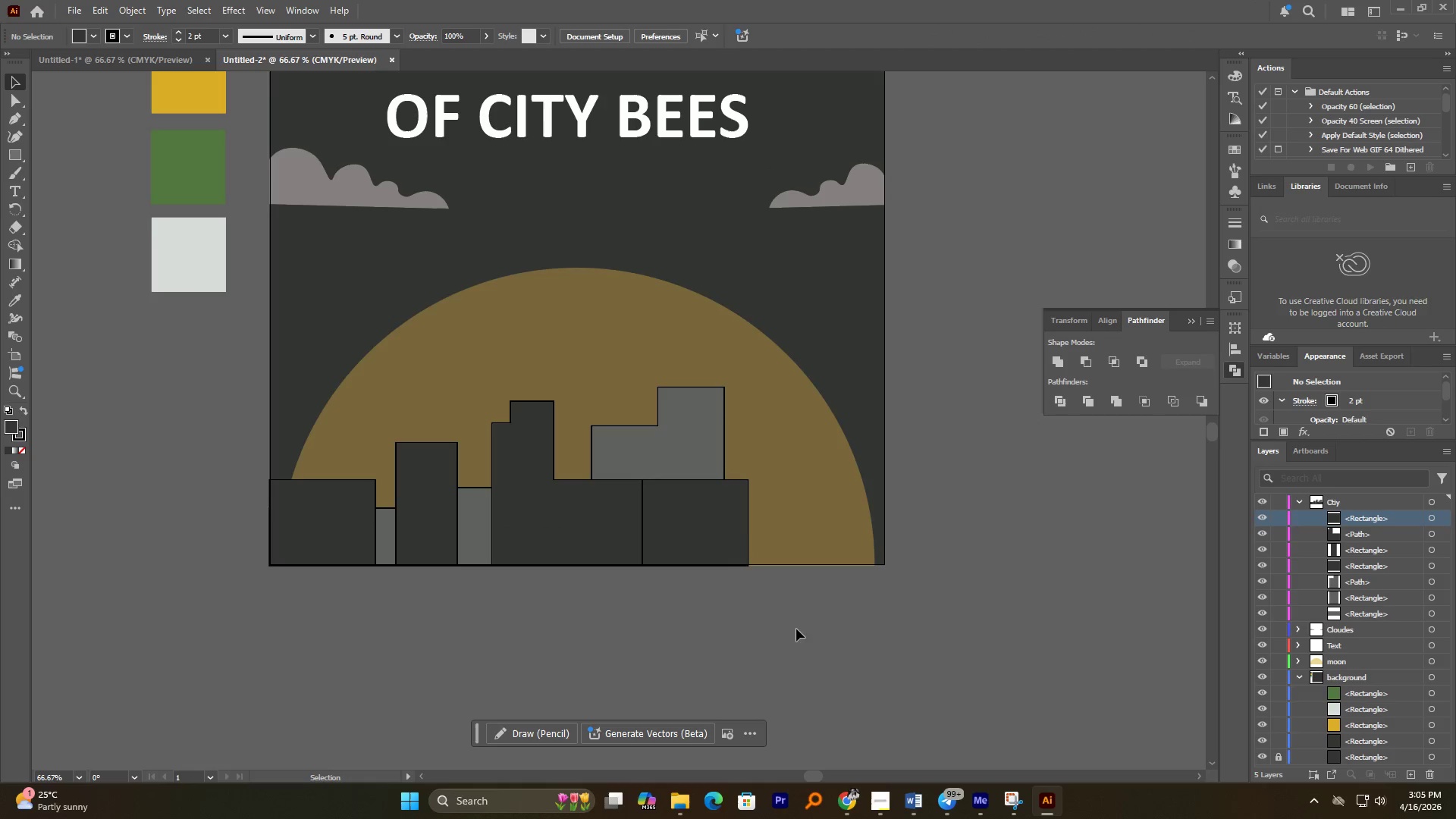 
left_click([679, 497])
 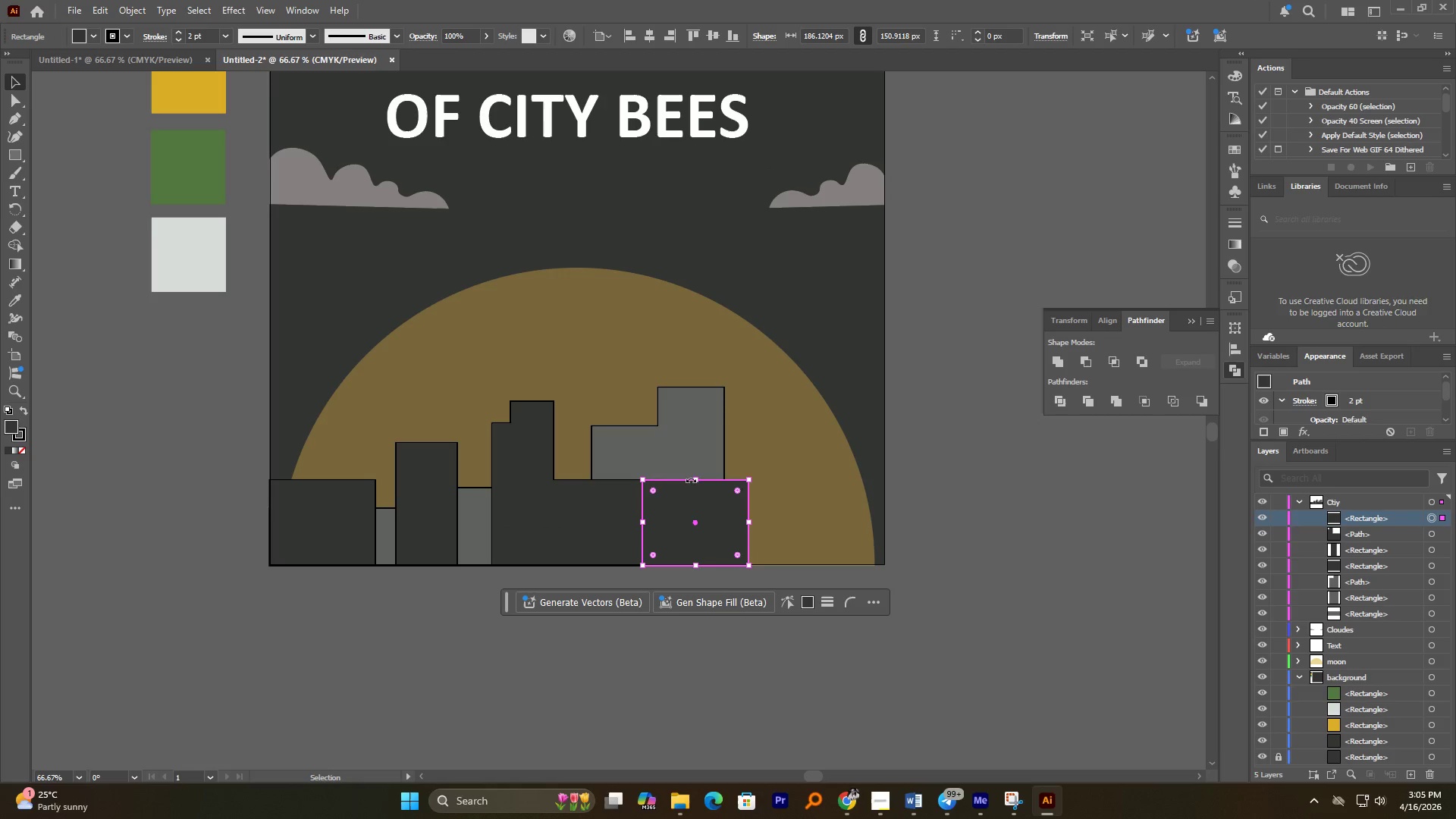 
hold_key(key=ShiftLeft, duration=0.69)
left_click_drag(start_coordinate=[692, 479], to_coordinate=[695, 451])
 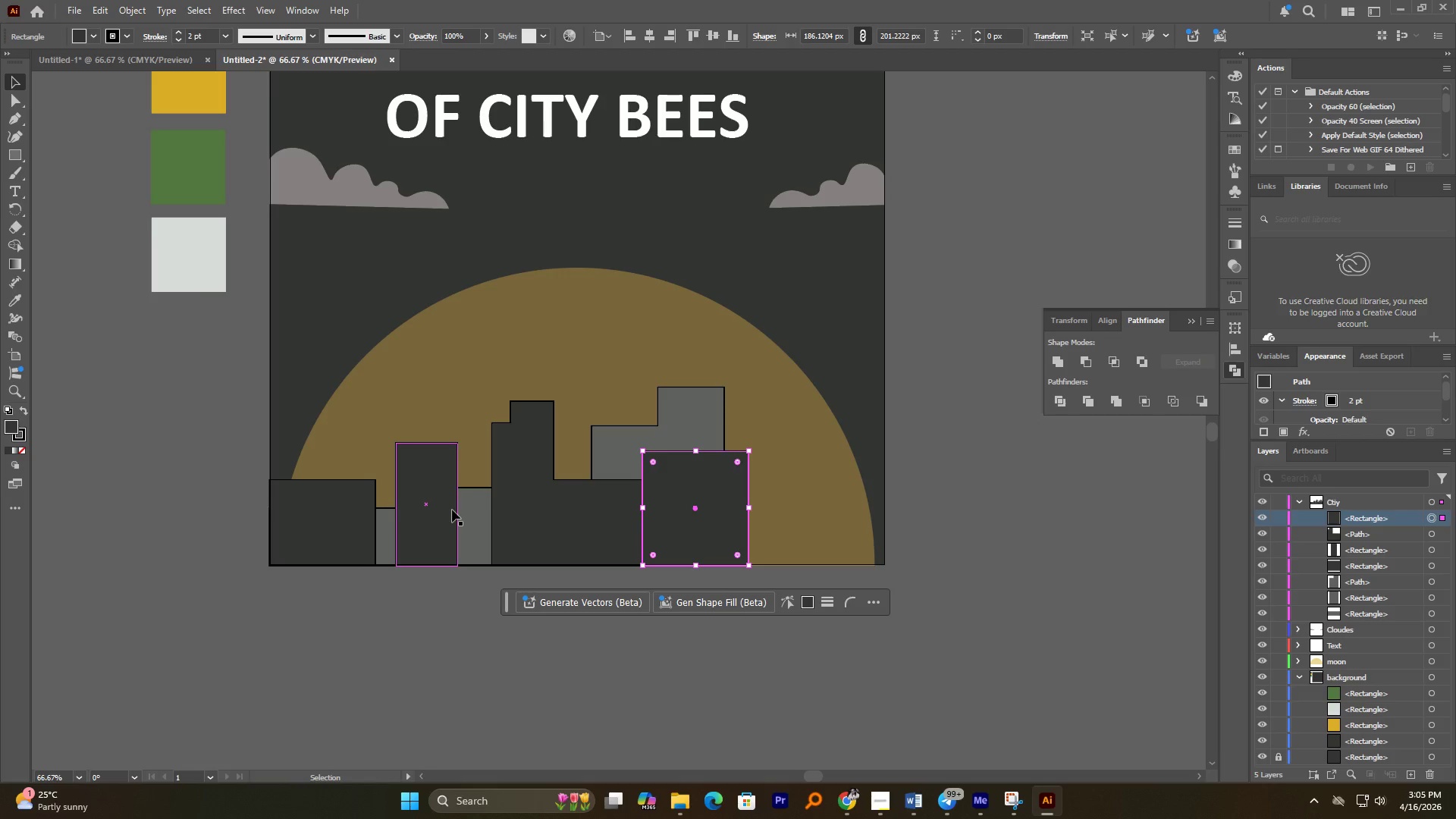 
hold_key(key=AltLeft, duration=2.88)
left_click_drag(start_coordinate=[450, 512], to_coordinate=[804, 519])
 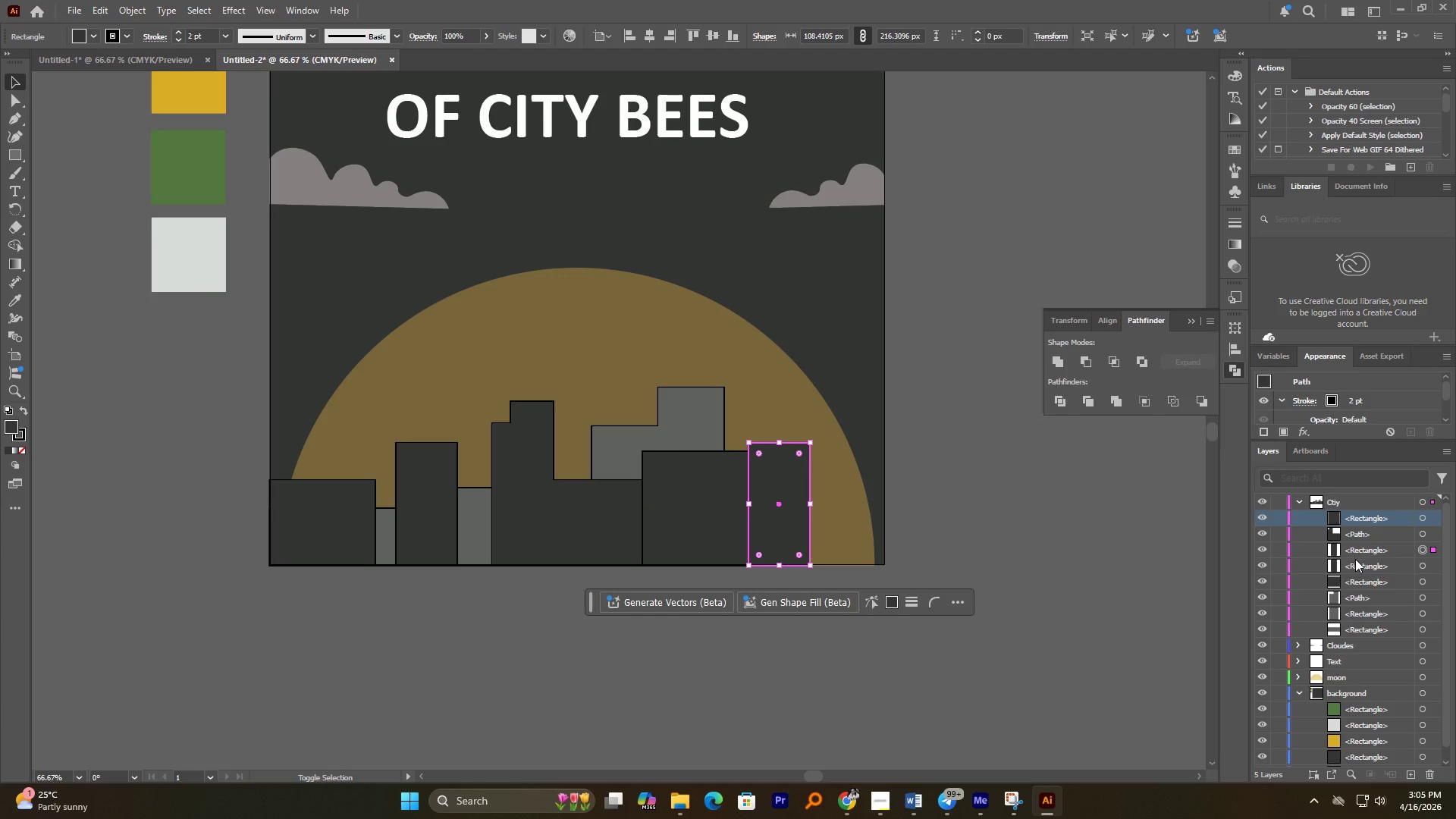 
hold_key(key=ShiftLeft, duration=2.06)
 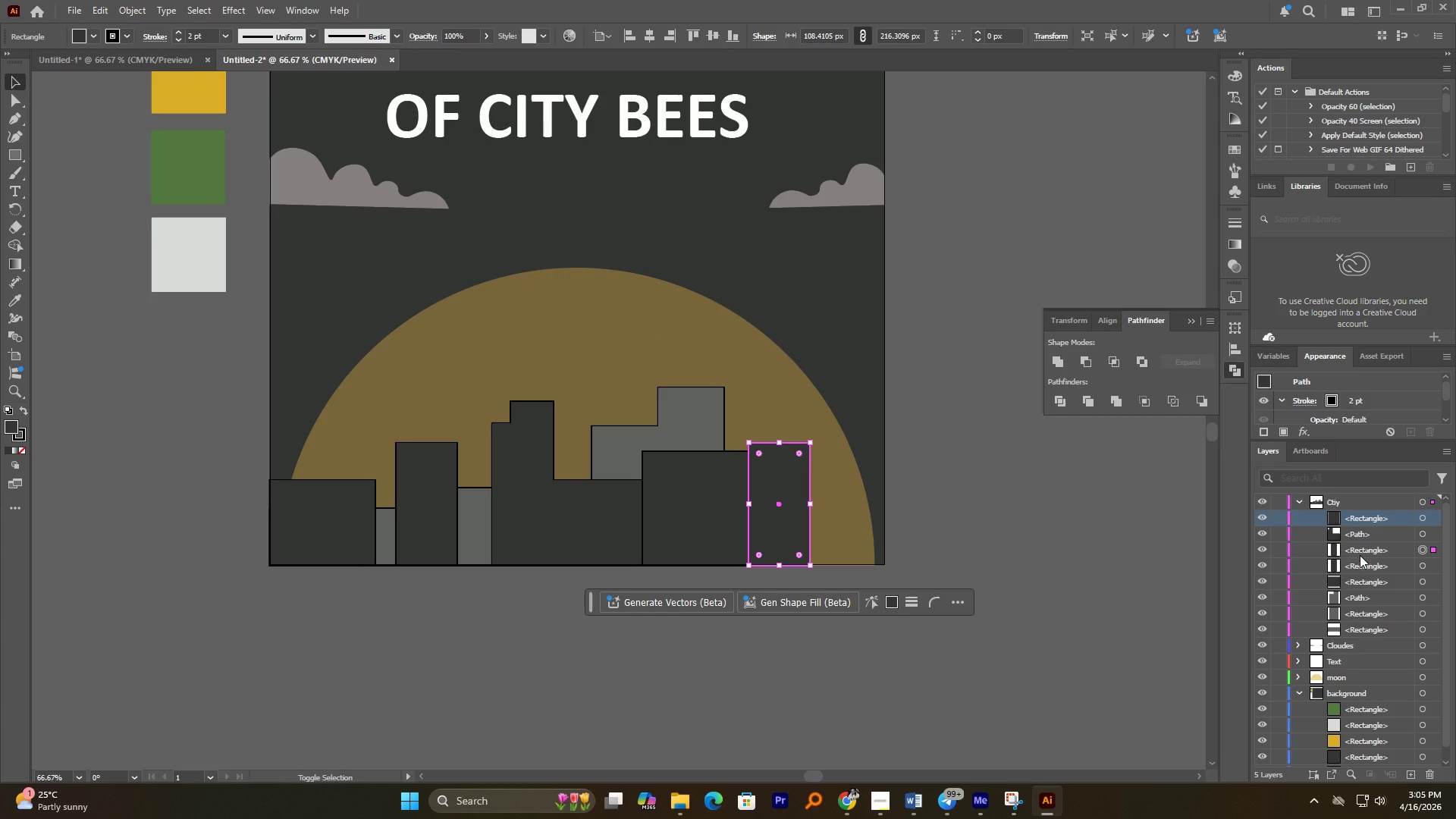 
left_click_drag(start_coordinate=[1363, 551], to_coordinate=[1382, 510])
 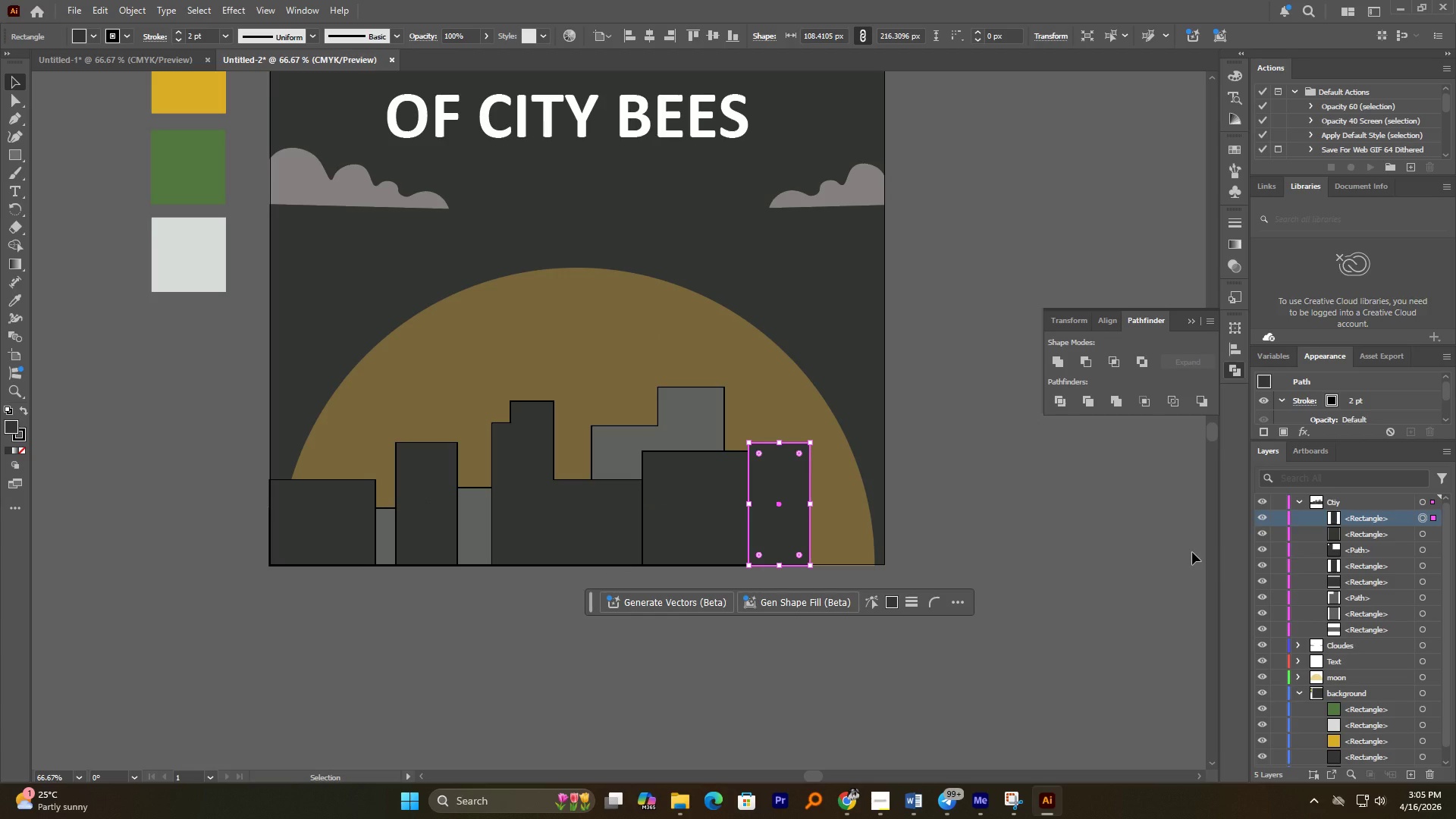 
hold_key(key=AltLeft, duration=0.83)
scroll: coordinate [880, 497], scroll_direction: up, amount: 3.0
 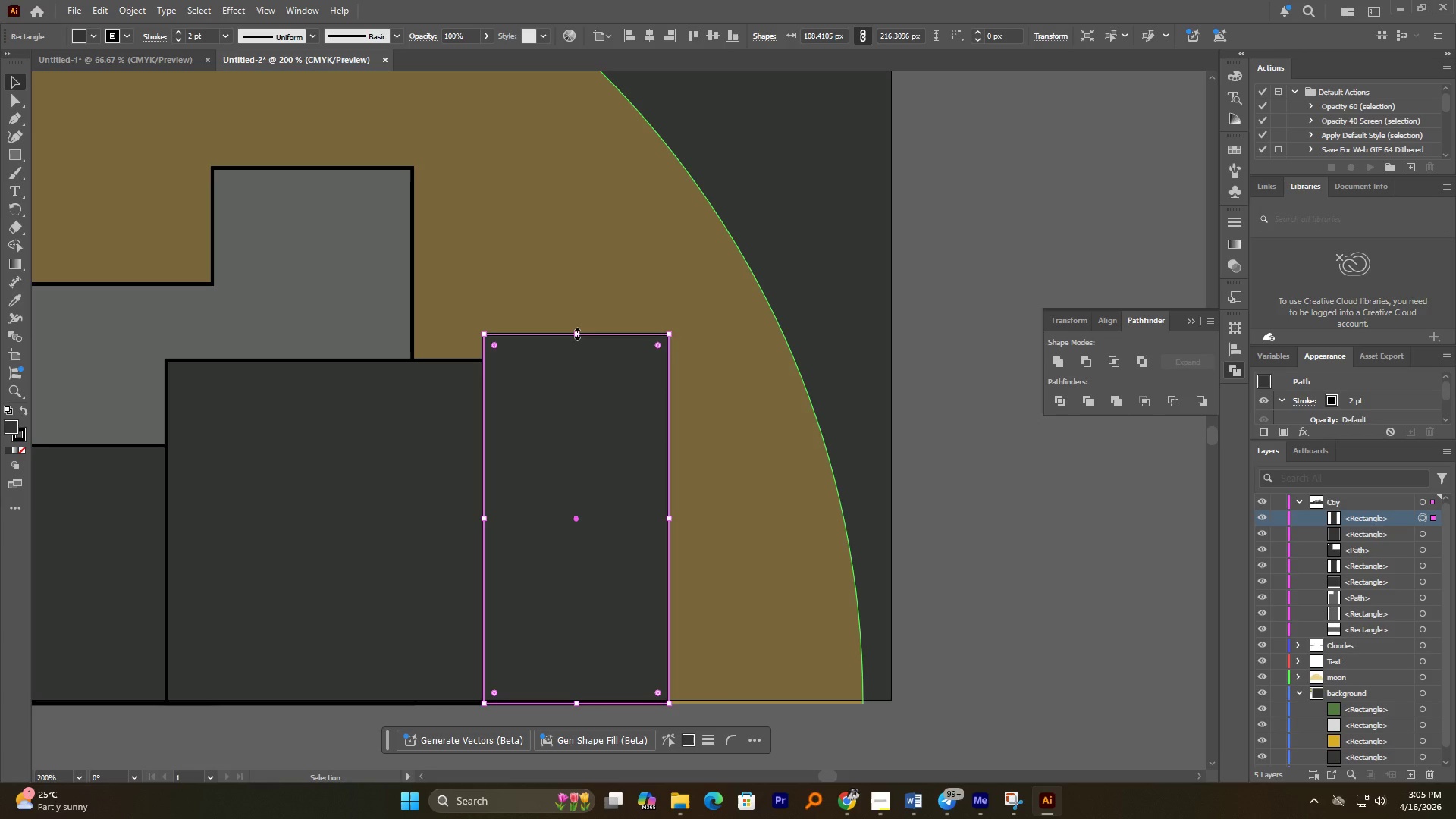 
left_click_drag(start_coordinate=[576, 333], to_coordinate=[594, 199])
 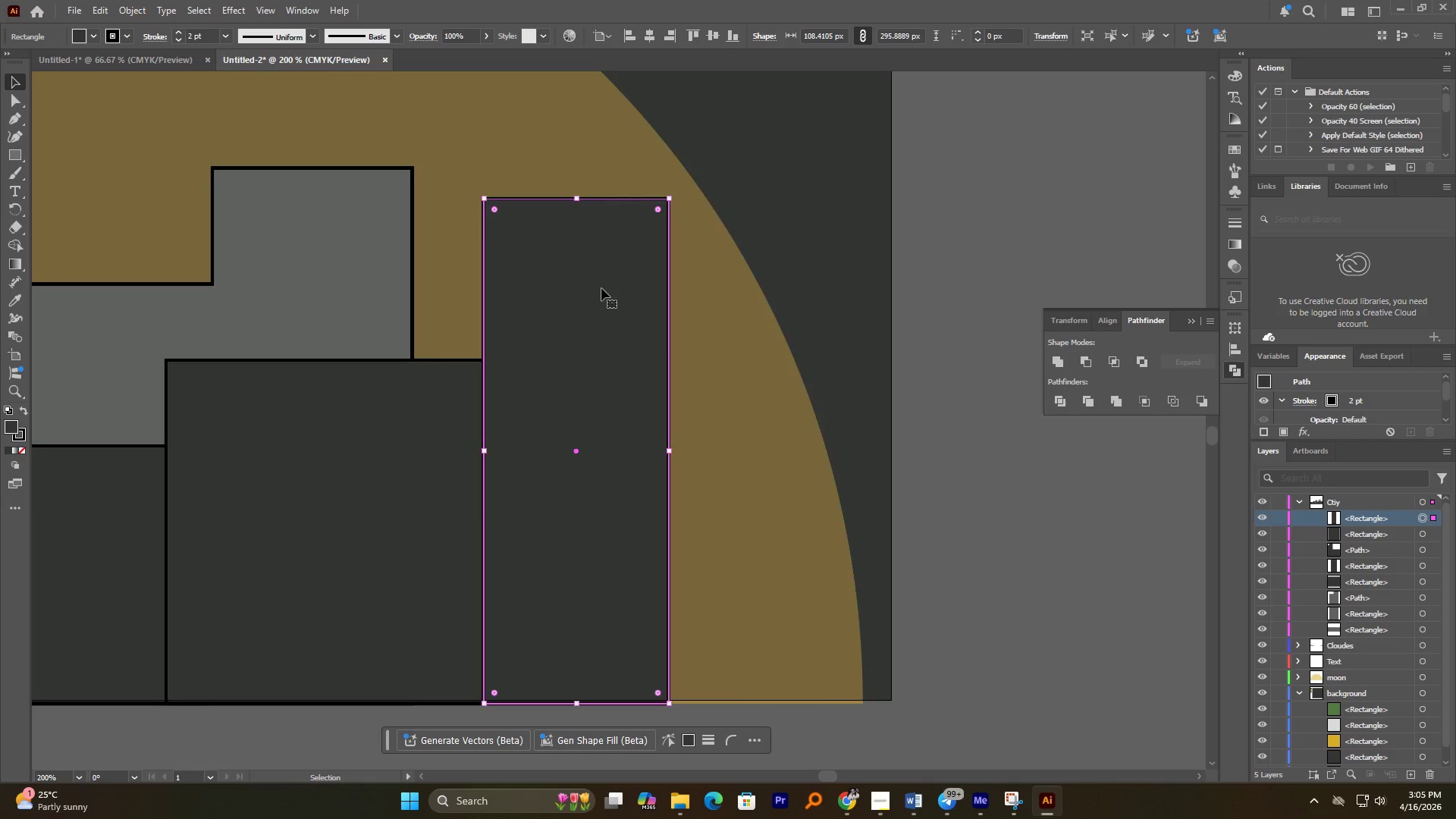 
hold_key(key=AltLeft, duration=1.81)
scroll: coordinate [629, 376], scroll_direction: down, amount: 2.0
 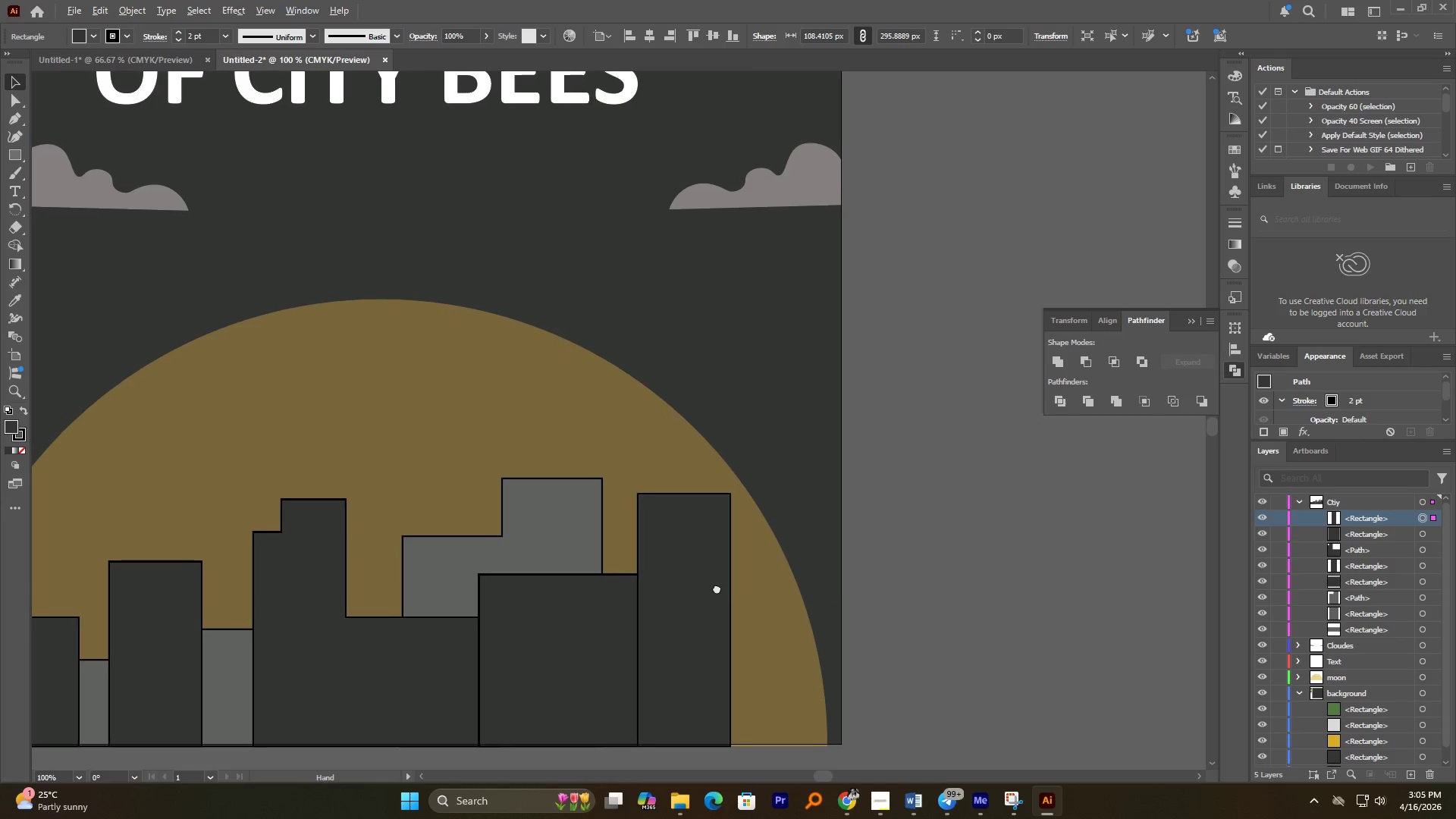 
hold_key(key=AltLeft, duration=0.78)
scroll: coordinate [500, 548], scroll_direction: down, amount: 1.0
 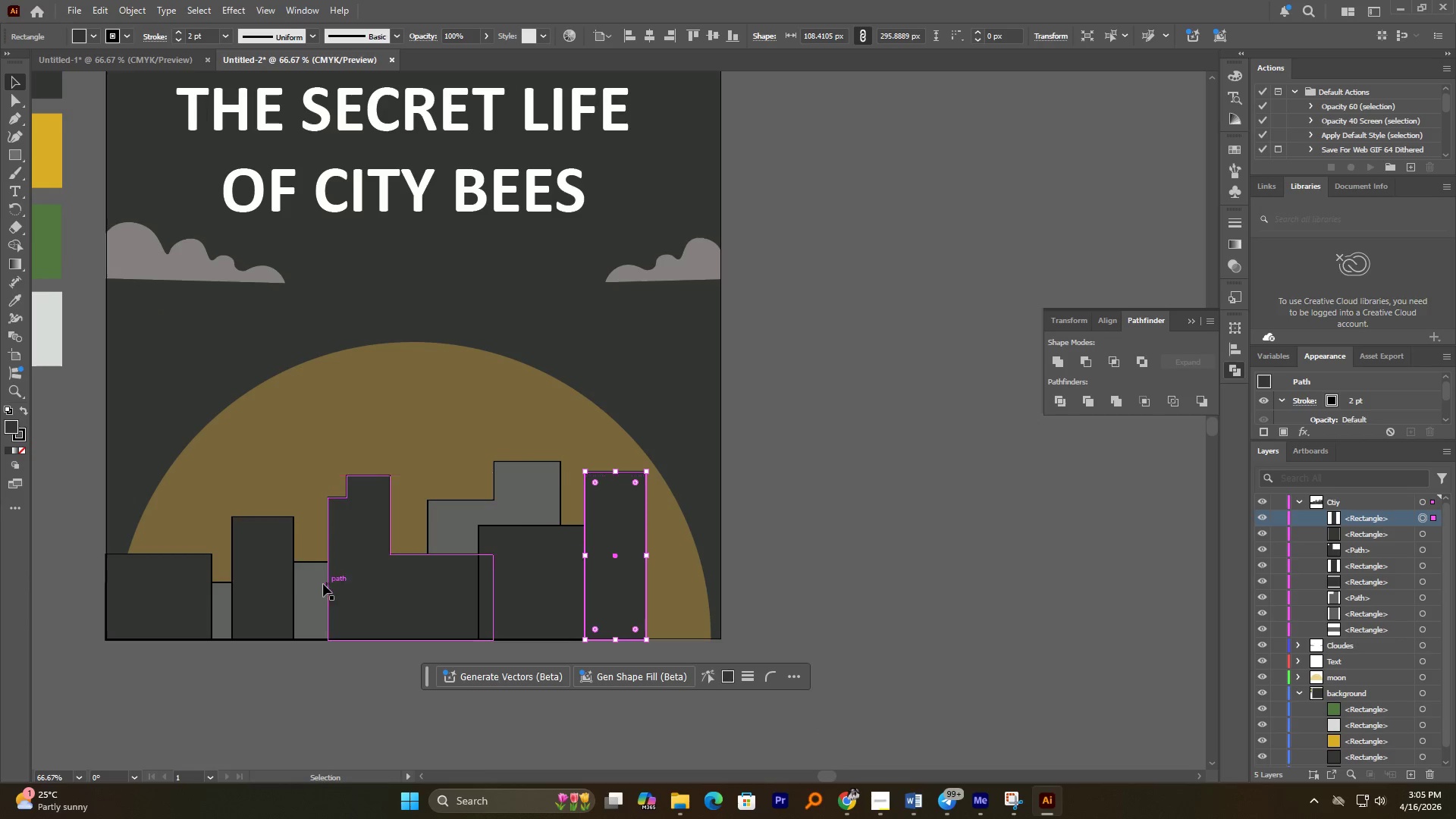 
hold_key(key=AltLeft, duration=2.77)
left_click_drag(start_coordinate=[313, 583], to_coordinate=[670, 582])
 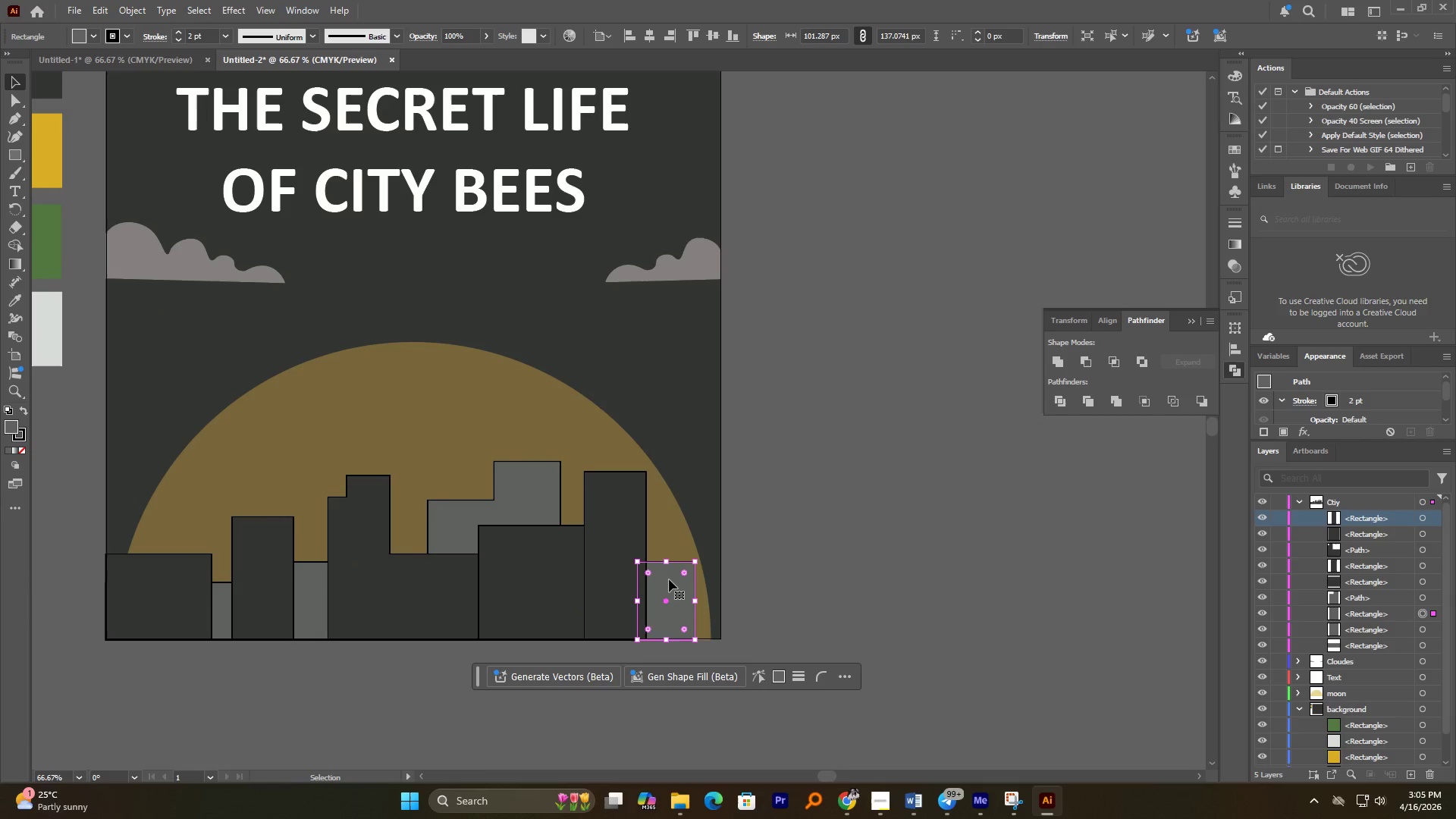 
hold_key(key=ShiftLeft, duration=1.81)
 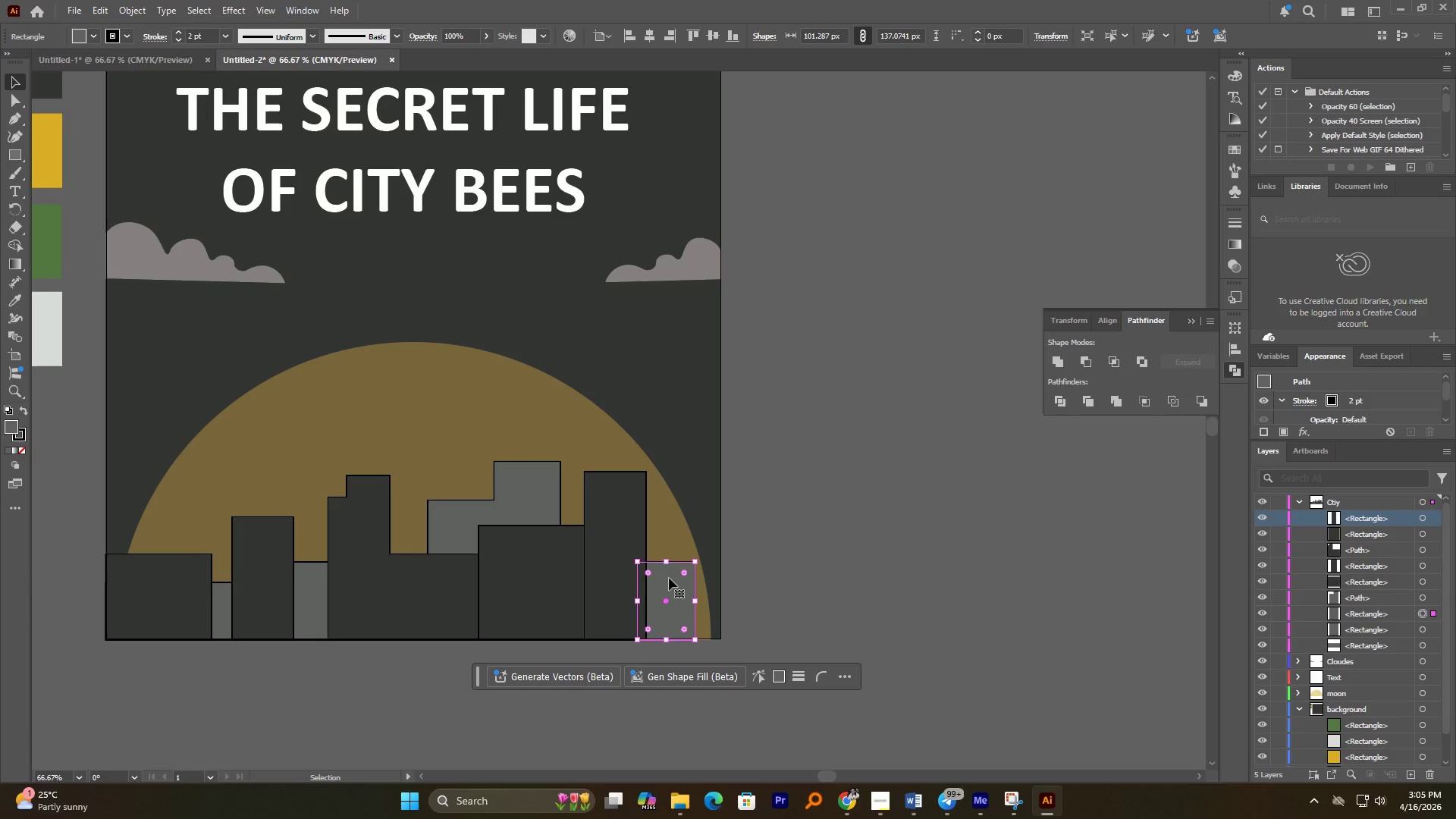 
left_click_drag(start_coordinate=[667, 586], to_coordinate=[661, 587])
 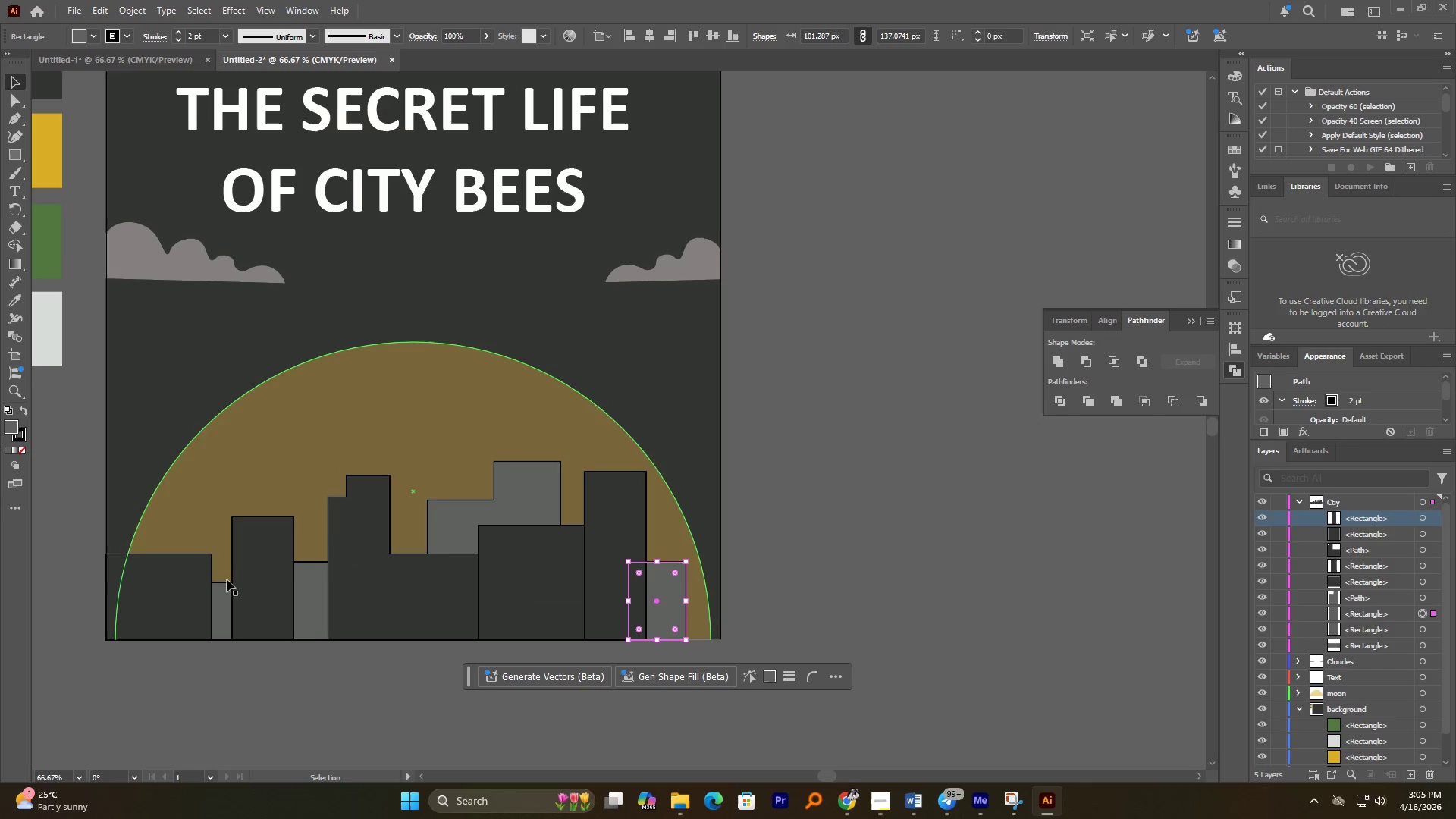 
hold_key(key=AltLeft, duration=4.28)
left_click_drag(start_coordinate=[177, 585], to_coordinate=[744, 590])
 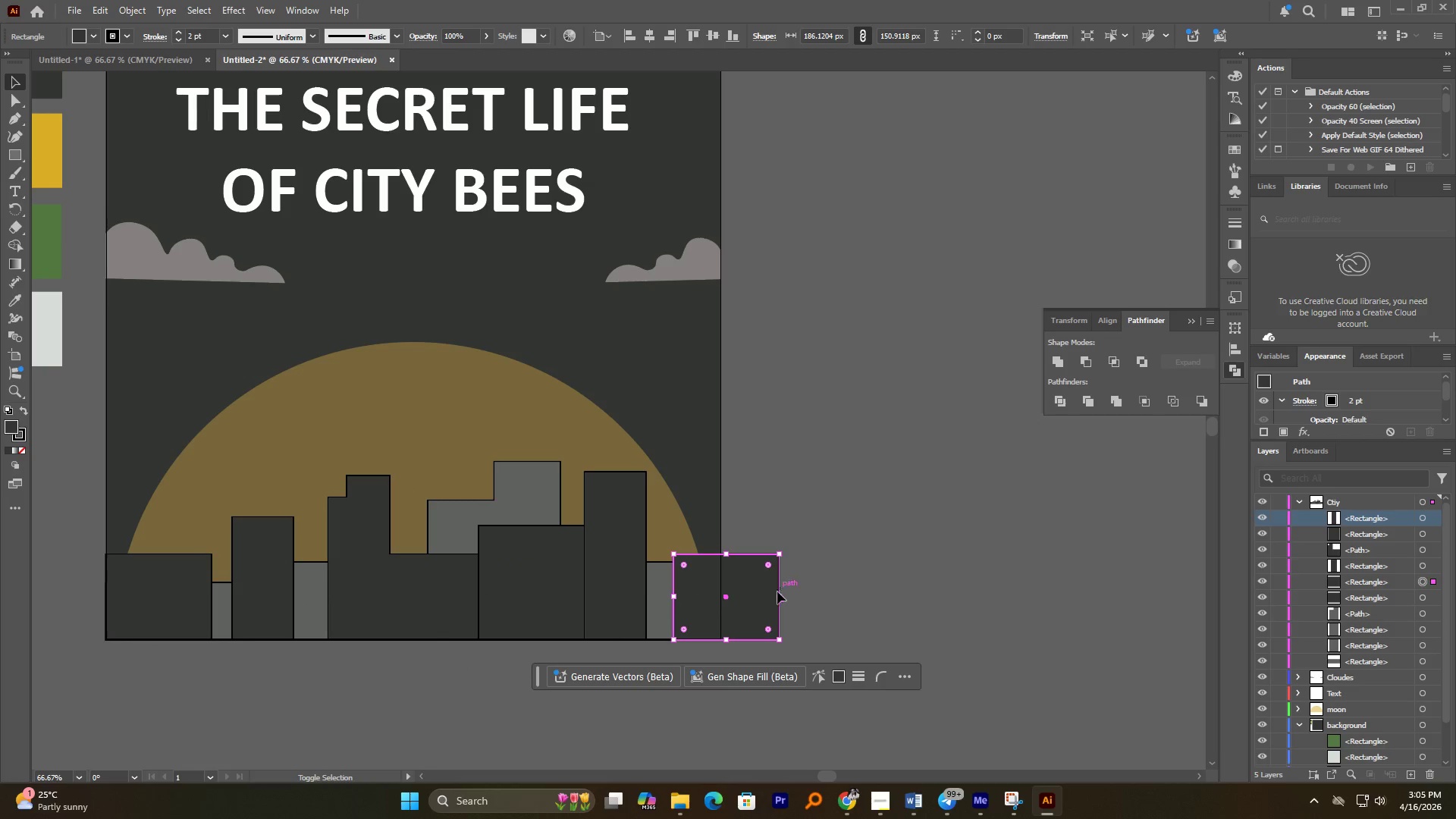 
hold_key(key=ShiftLeft, duration=2.45)
left_click_drag(start_coordinate=[780, 598], to_coordinate=[722, 593])
 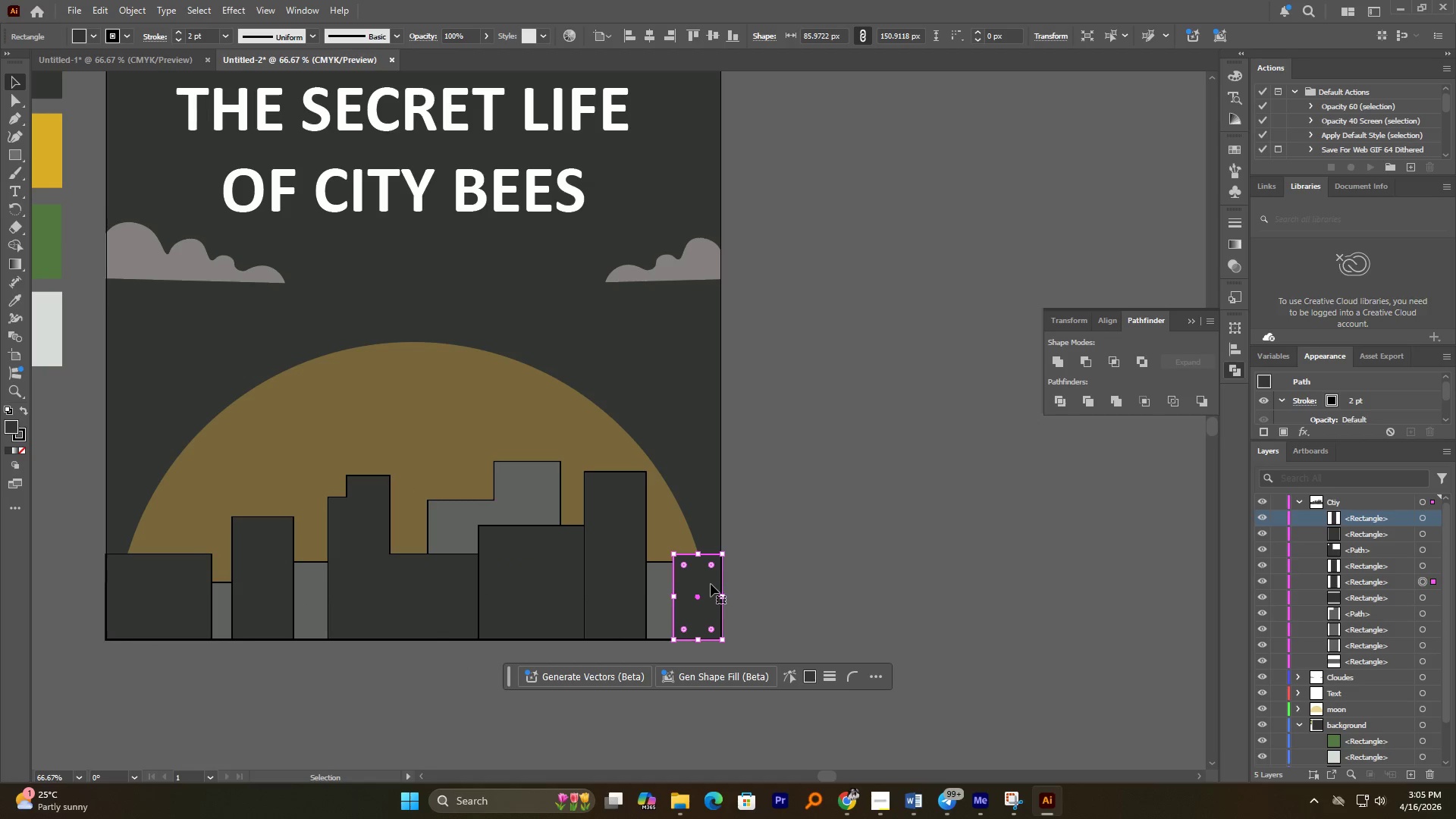 
left_click([763, 582])
 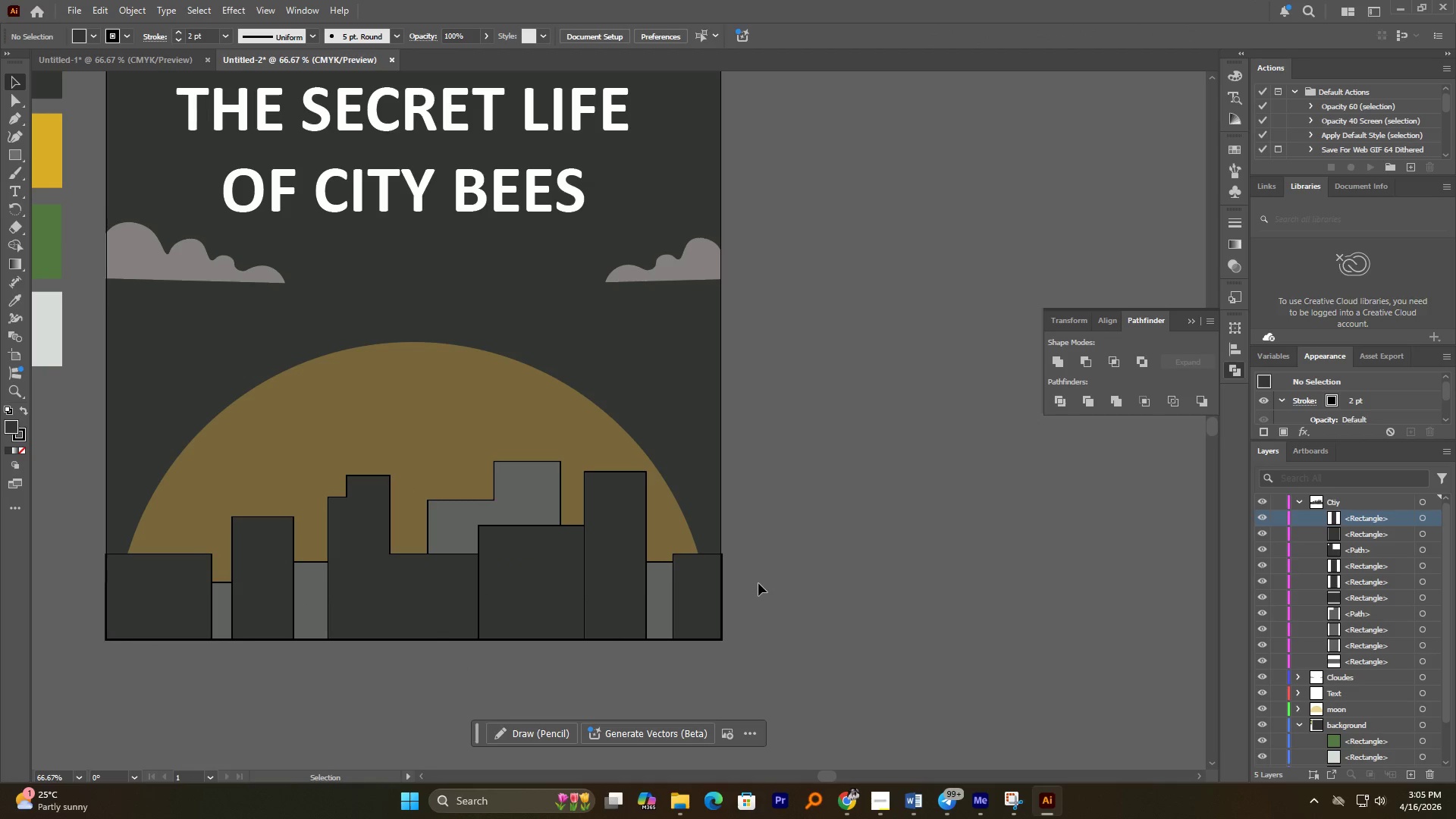 
hold_key(key=AltLeft, duration=4.49)
scroll: coordinate [755, 583], scroll_direction: none, amount: 0.0
 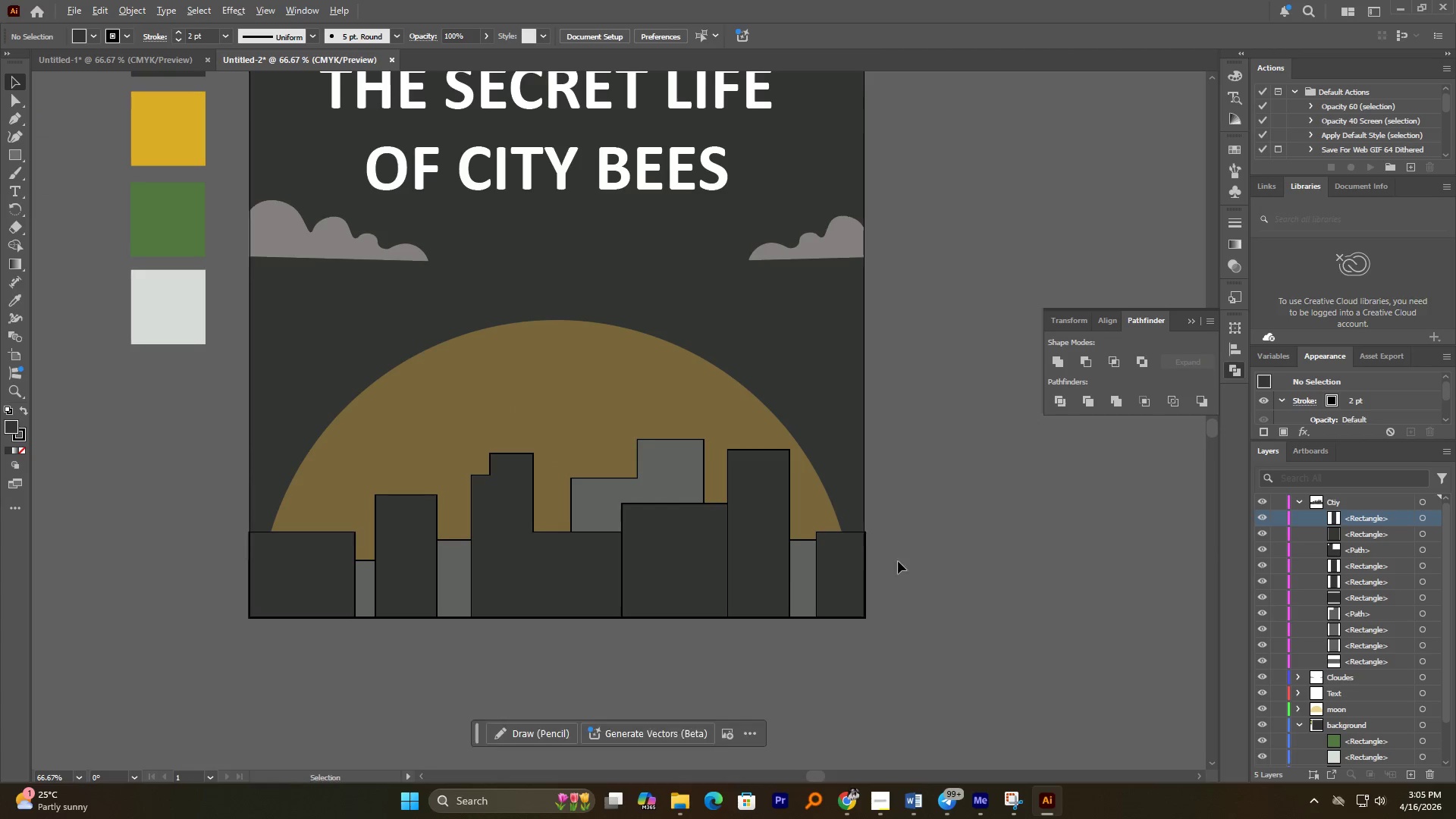 
scroll: coordinate [591, 603], scroll_direction: down, amount: 1.0
 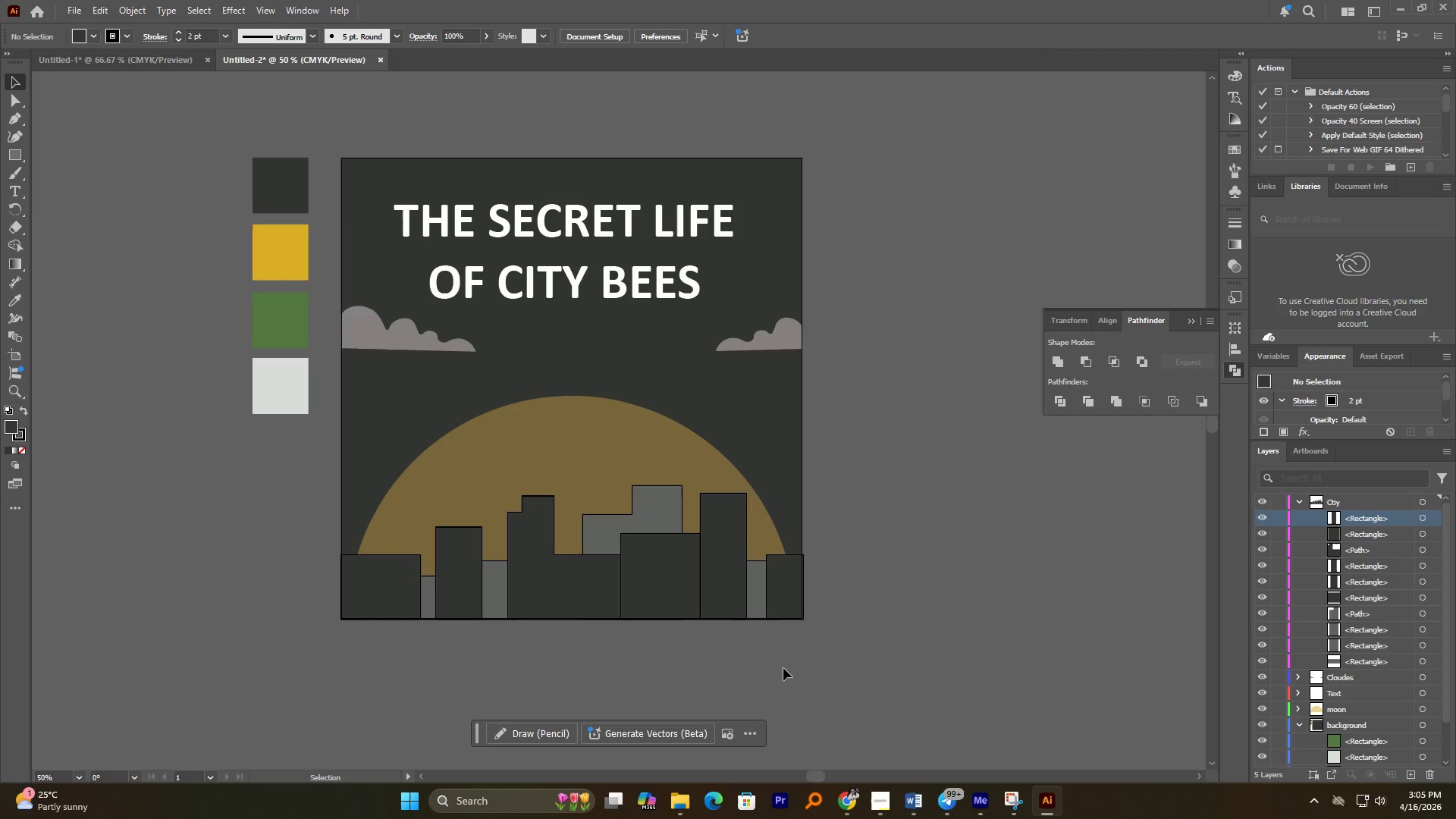 
hold_key(key=AltLeft, duration=1.0)
 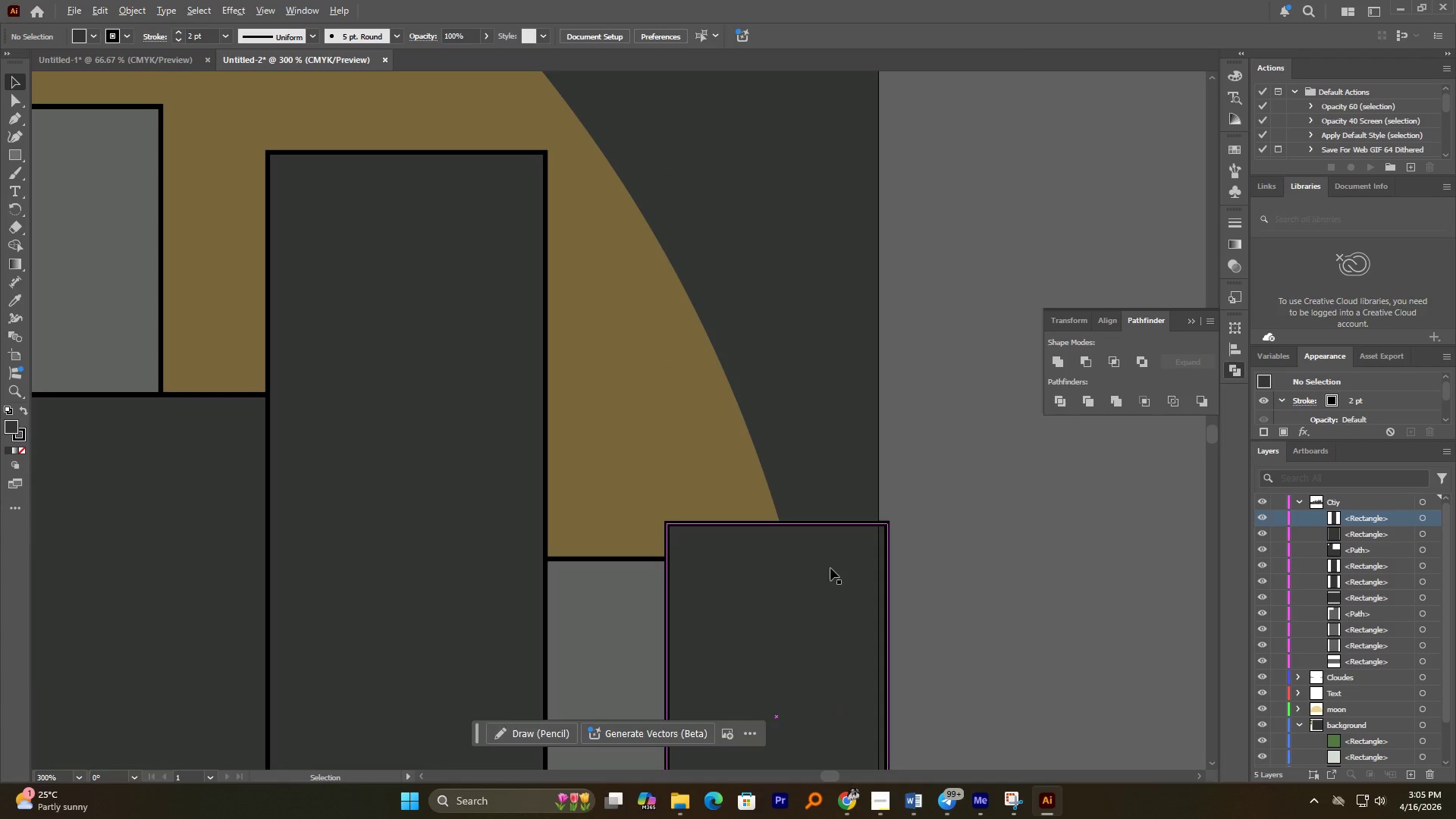 
hold_key(key=AltLeft, duration=0.69)
 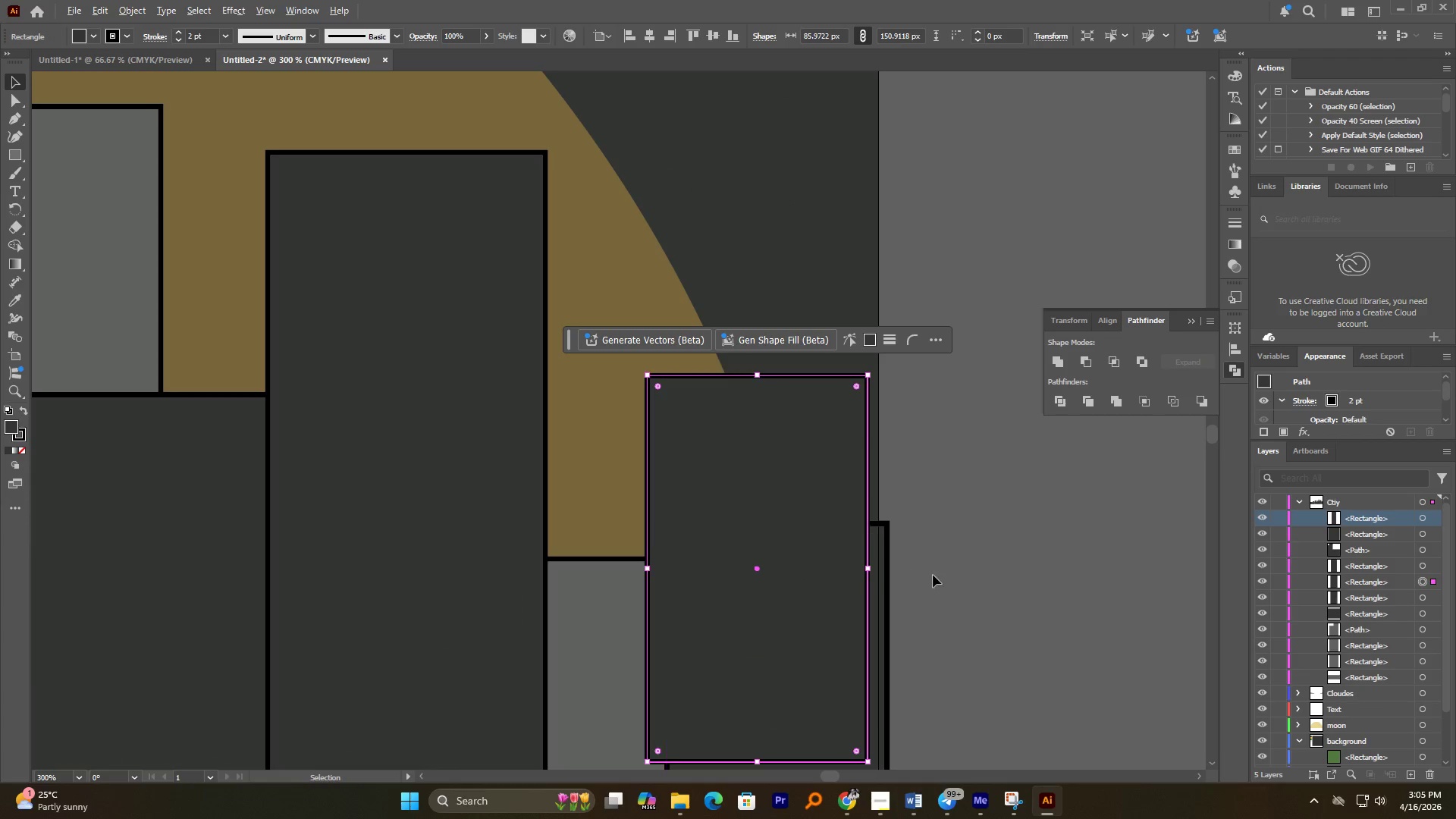 
scroll: coordinate [799, 573], scroll_direction: up, amount: 5.0
 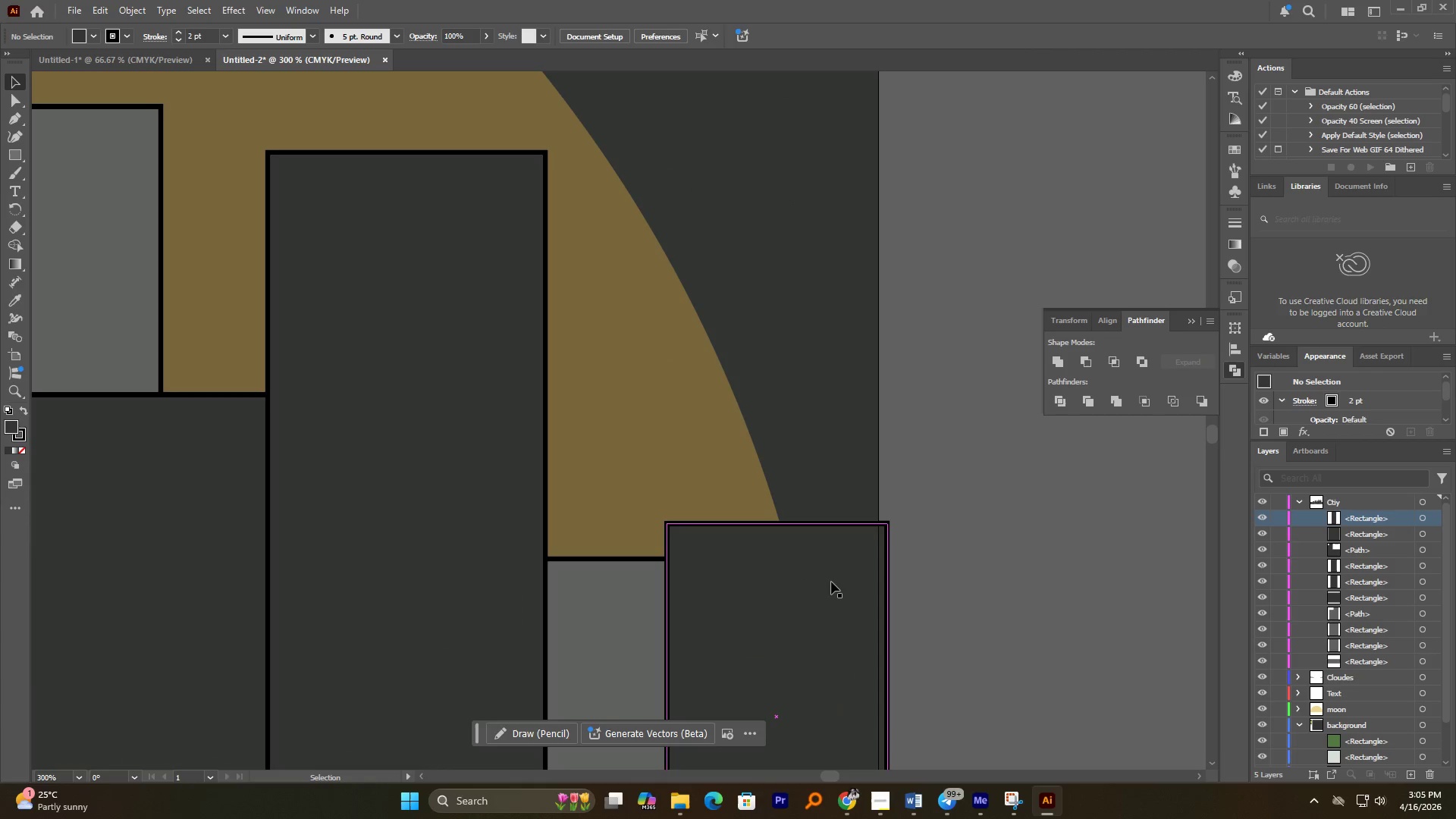 
left_click_drag(start_coordinate=[830, 572], to_coordinate=[812, 426])
 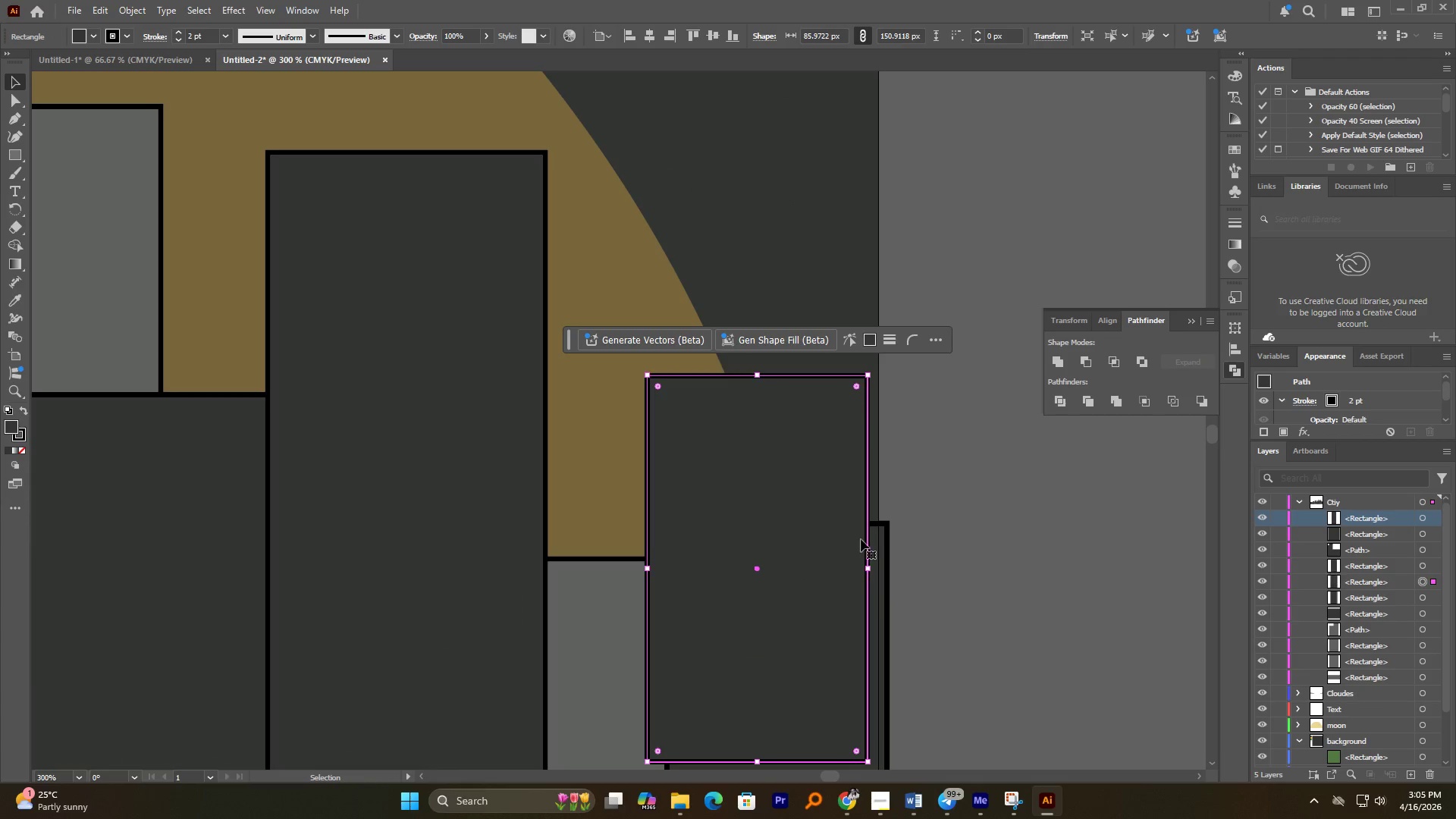 
key(Alt+AltLeft)
 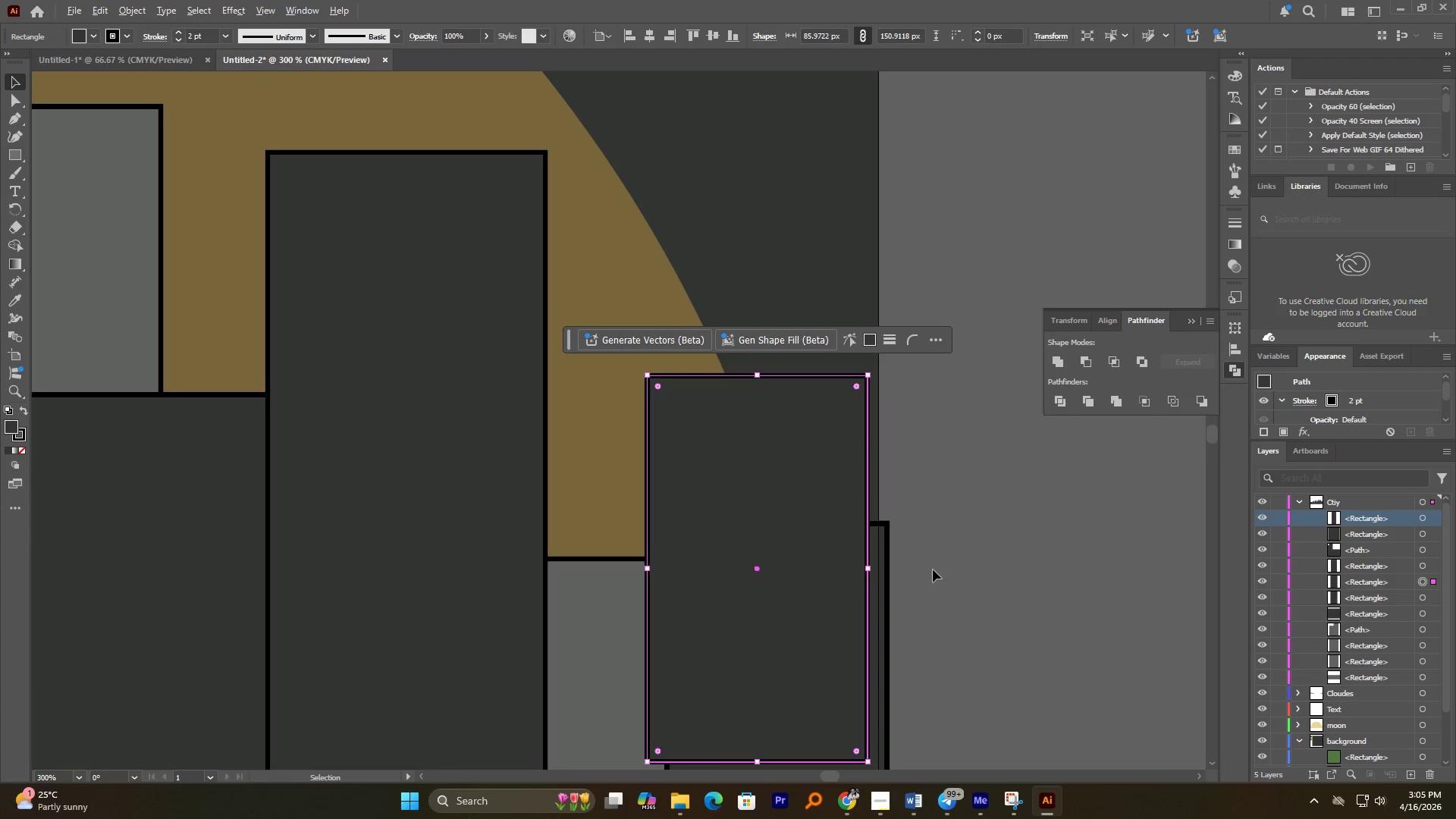 
key(Control+Z)
 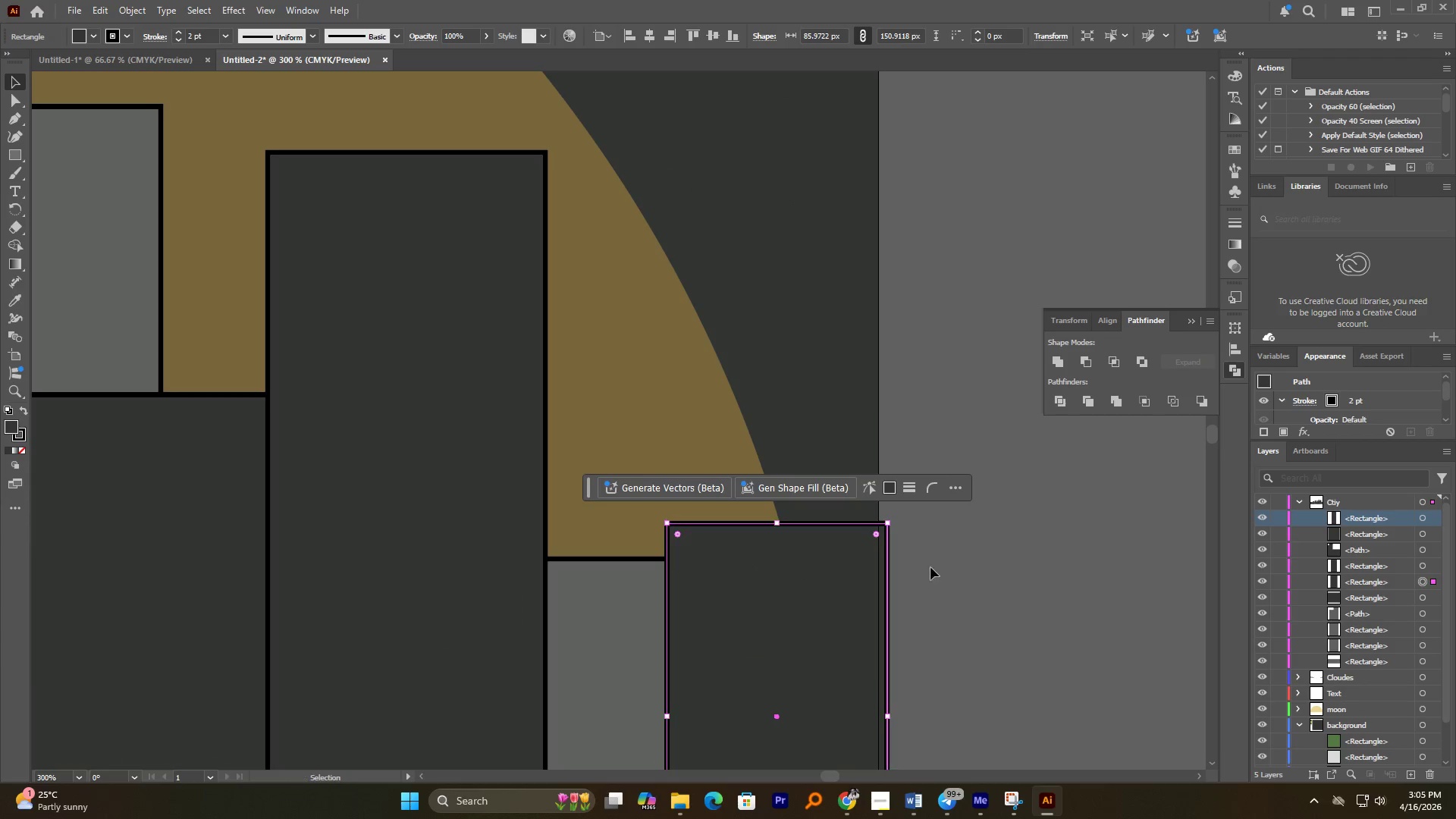 
hold_key(key=AltLeft, duration=0.59)
 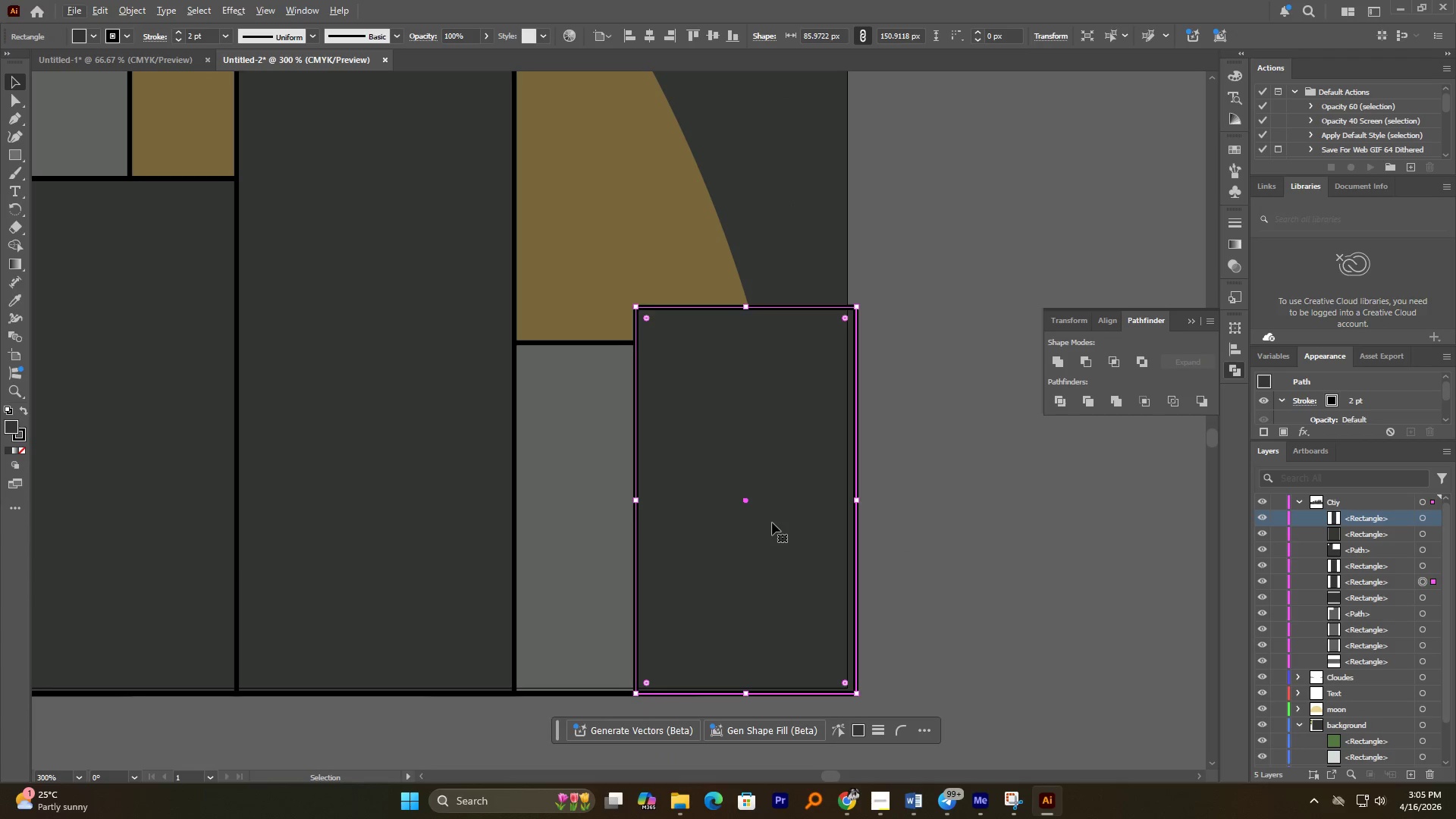 
left_click_drag(start_coordinate=[772, 522], to_coordinate=[763, 523])
 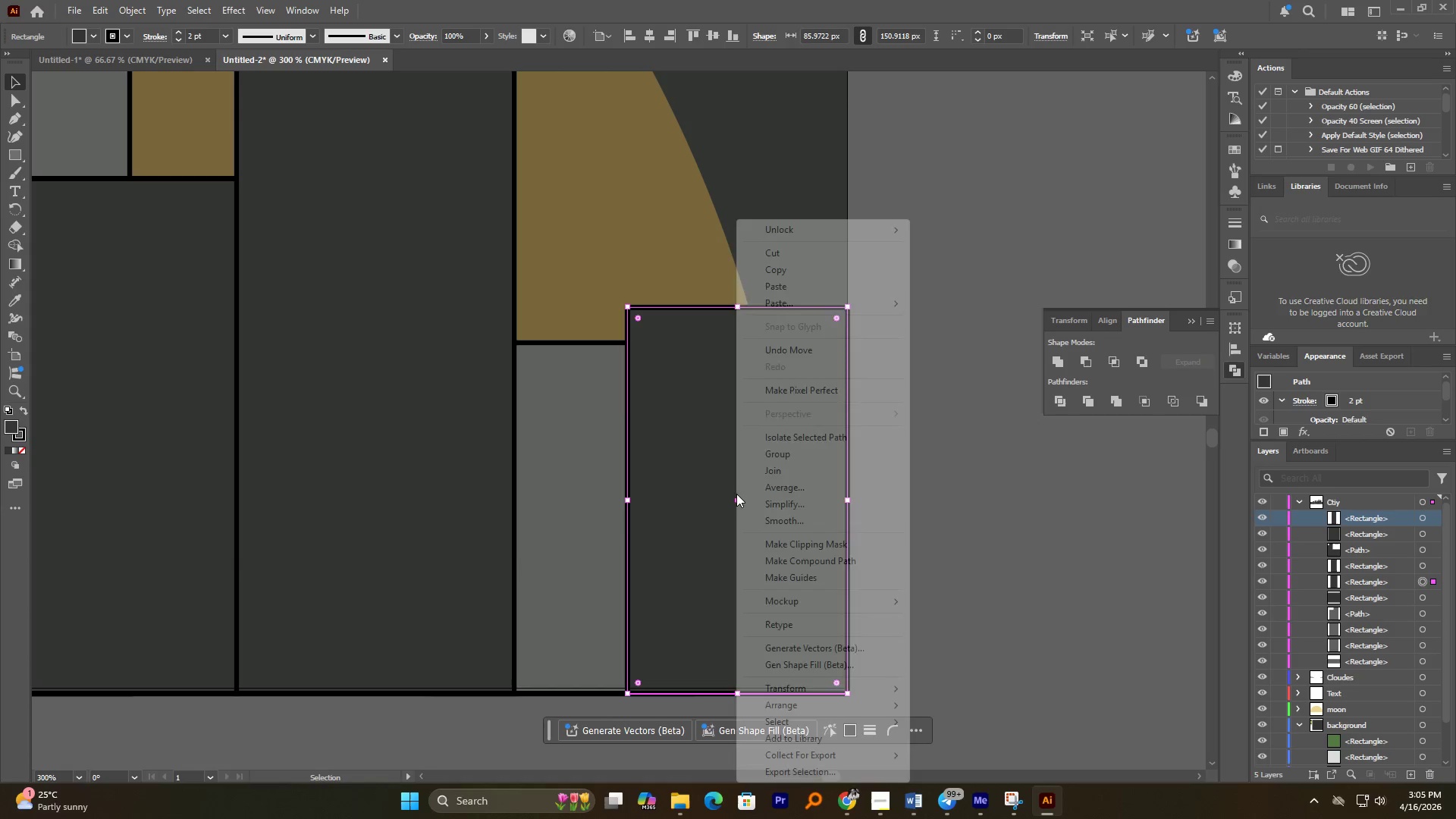 
hold_key(key=ShiftLeft, duration=0.89)
 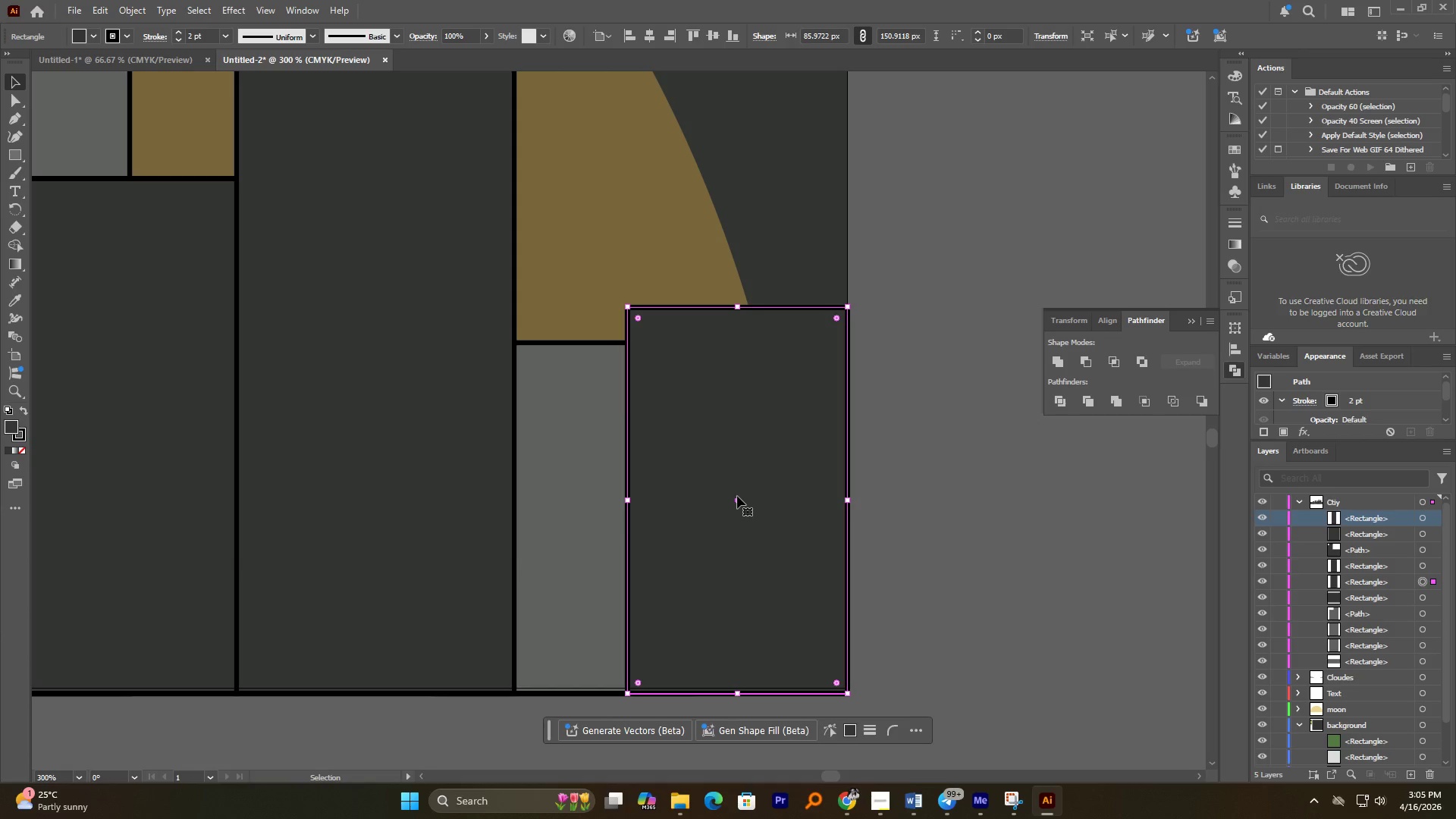 
right_click([736, 494])
 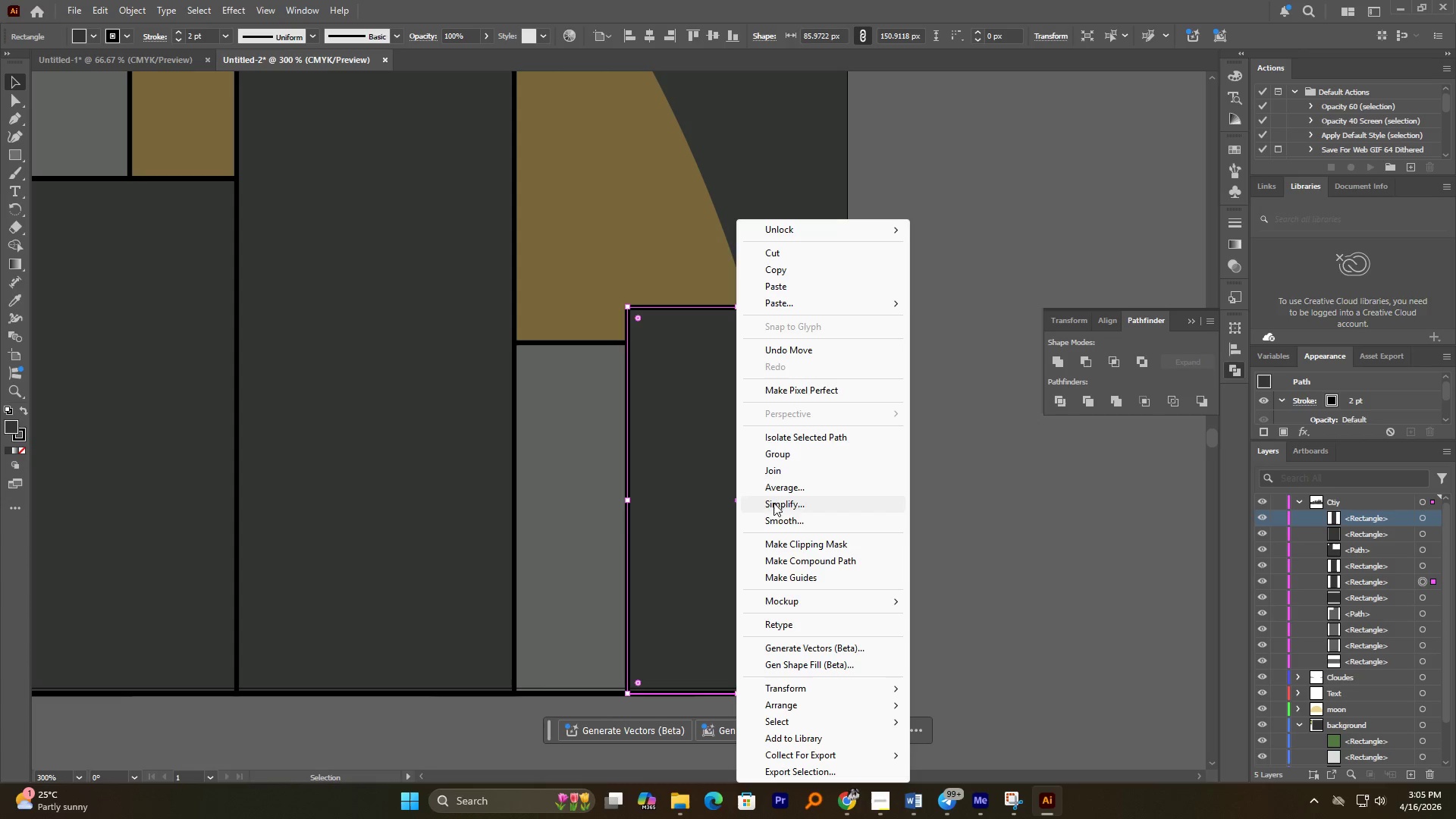 
left_click([679, 491])
 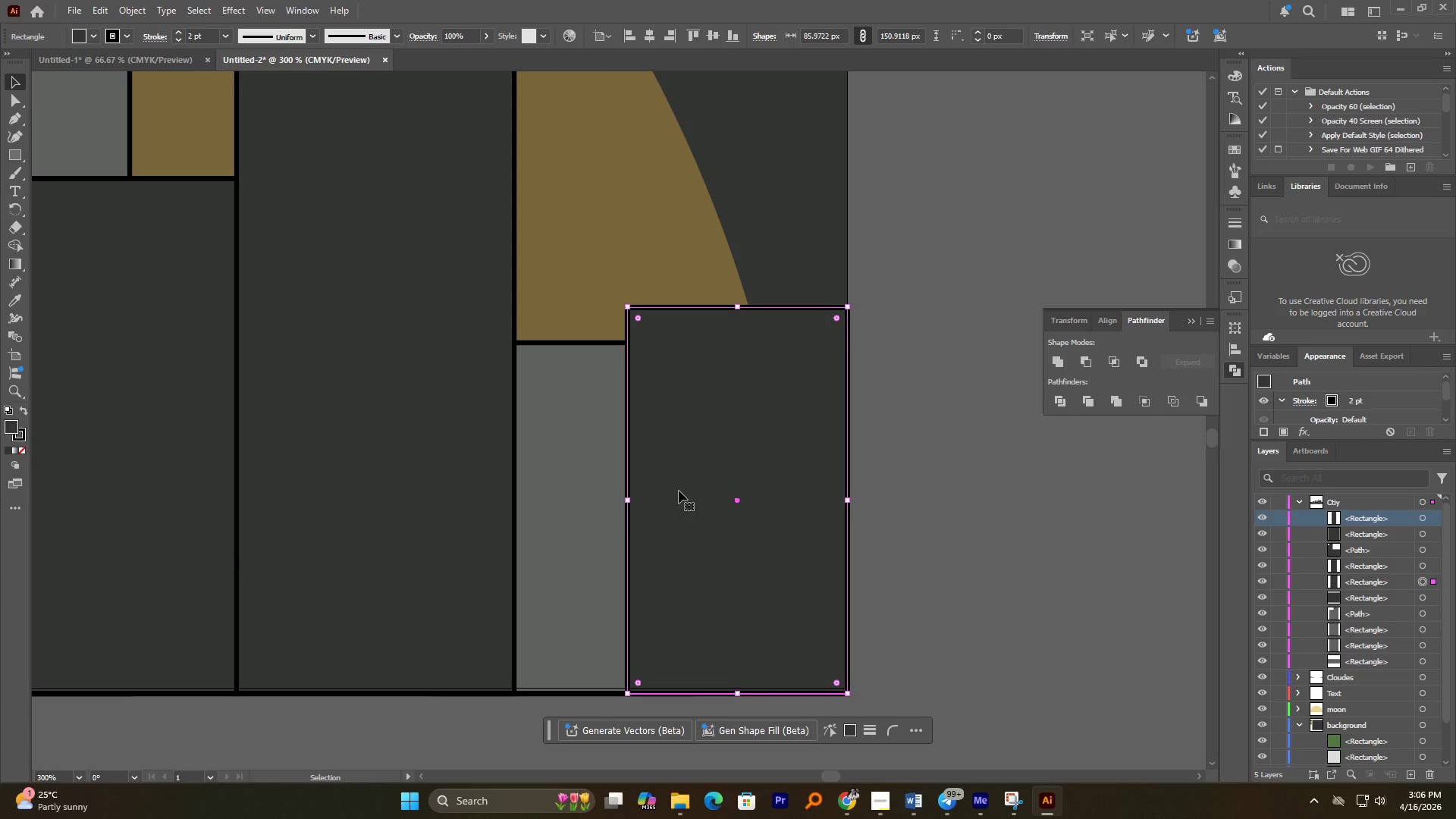 
key(Control+C)
 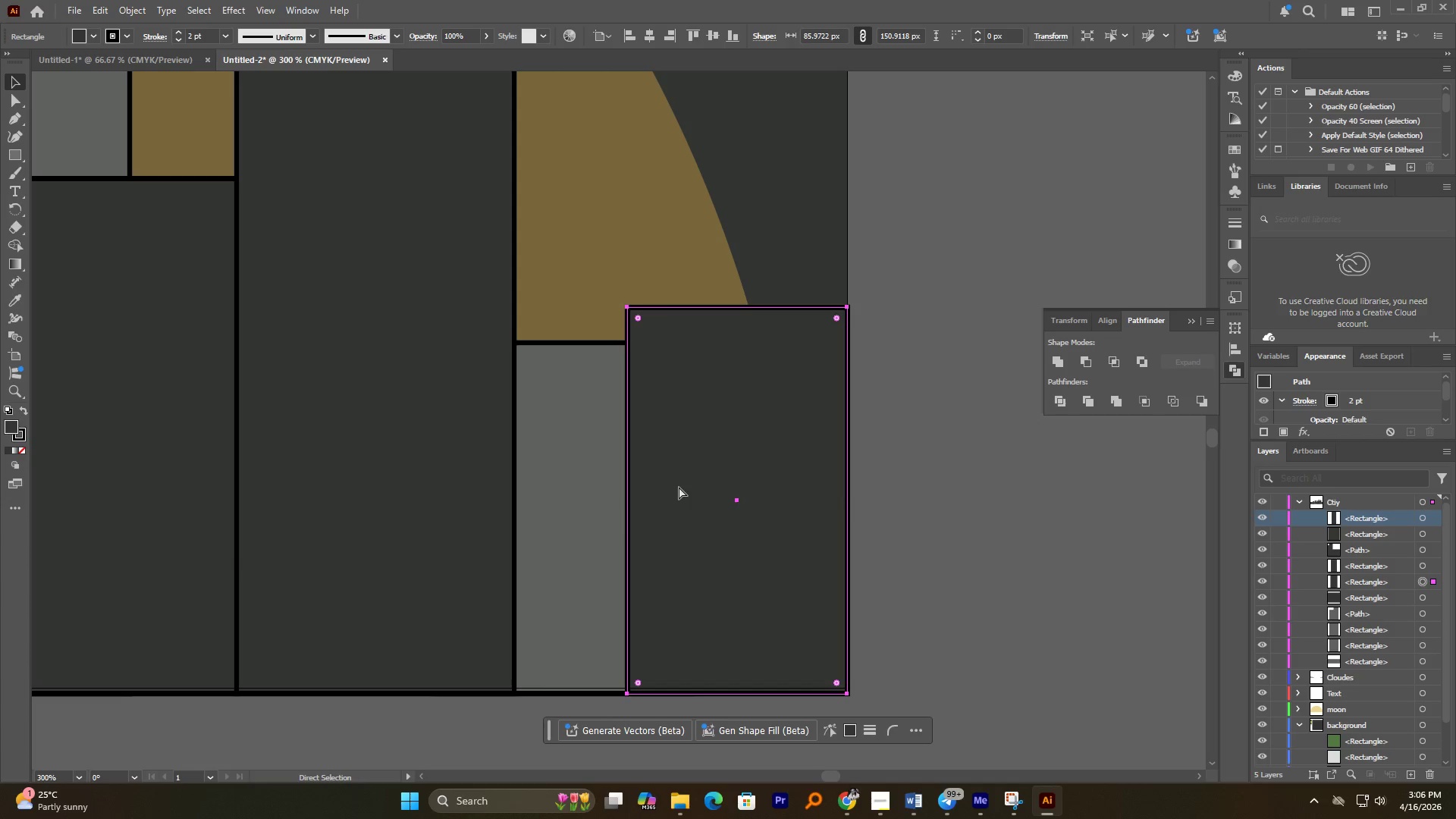 
key(Control+Shift+V)
 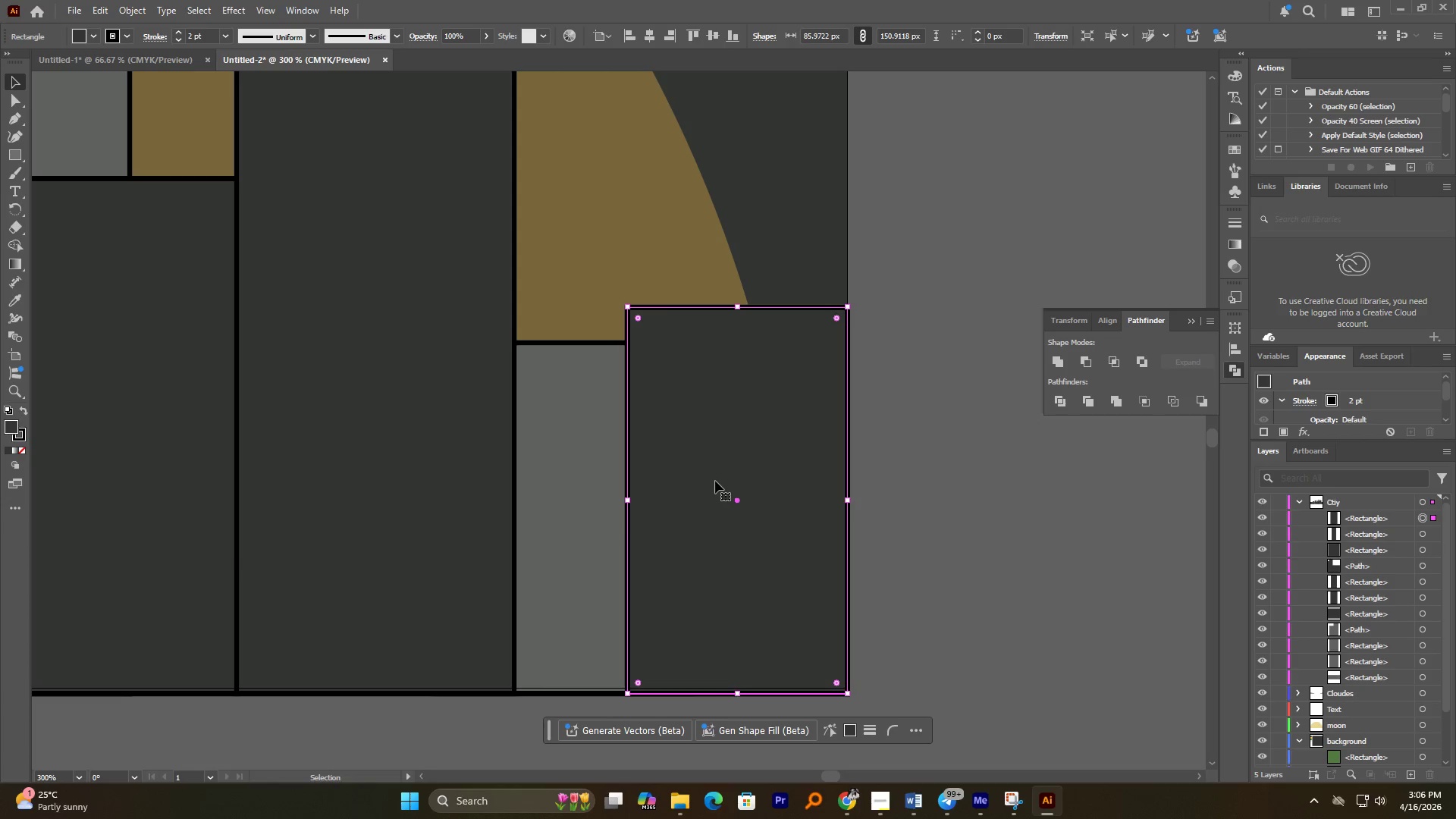 
hold_key(key=ShiftLeft, duration=0.58)
left_click_drag(start_coordinate=[710, 479], to_coordinate=[673, 478])
 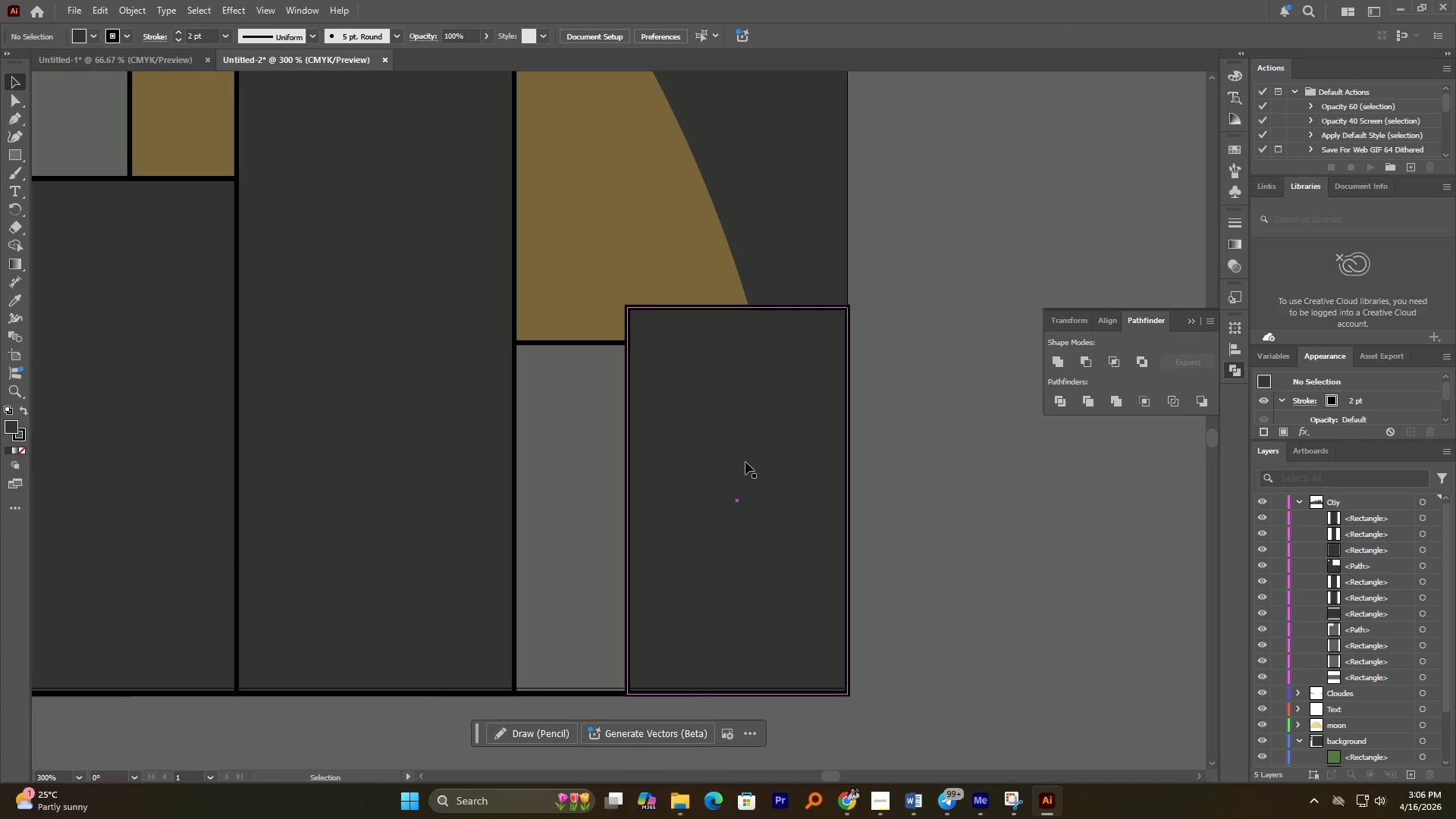 
left_click_drag(start_coordinate=[745, 462], to_coordinate=[717, 460])
 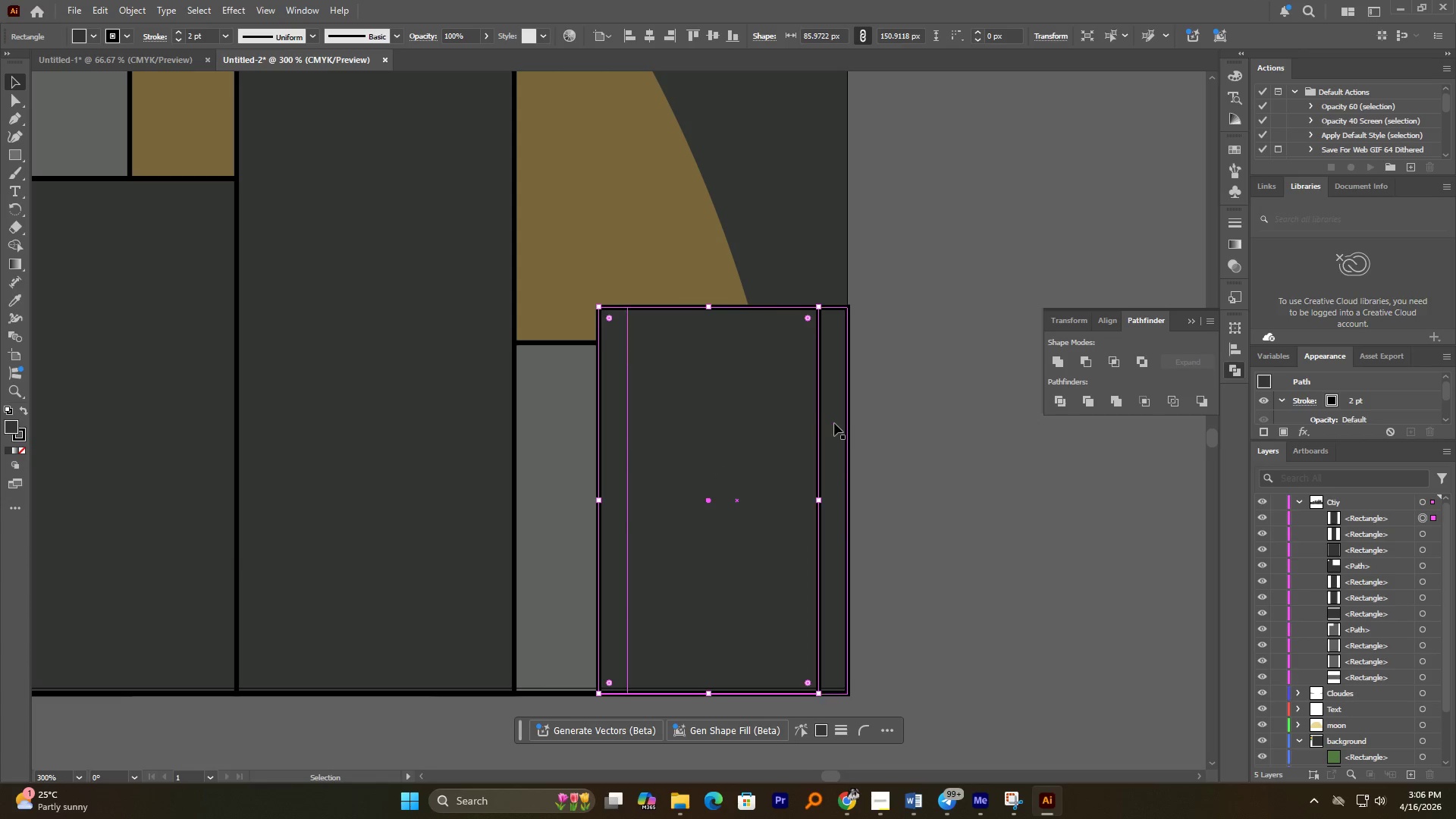 
left_click([834, 423])
 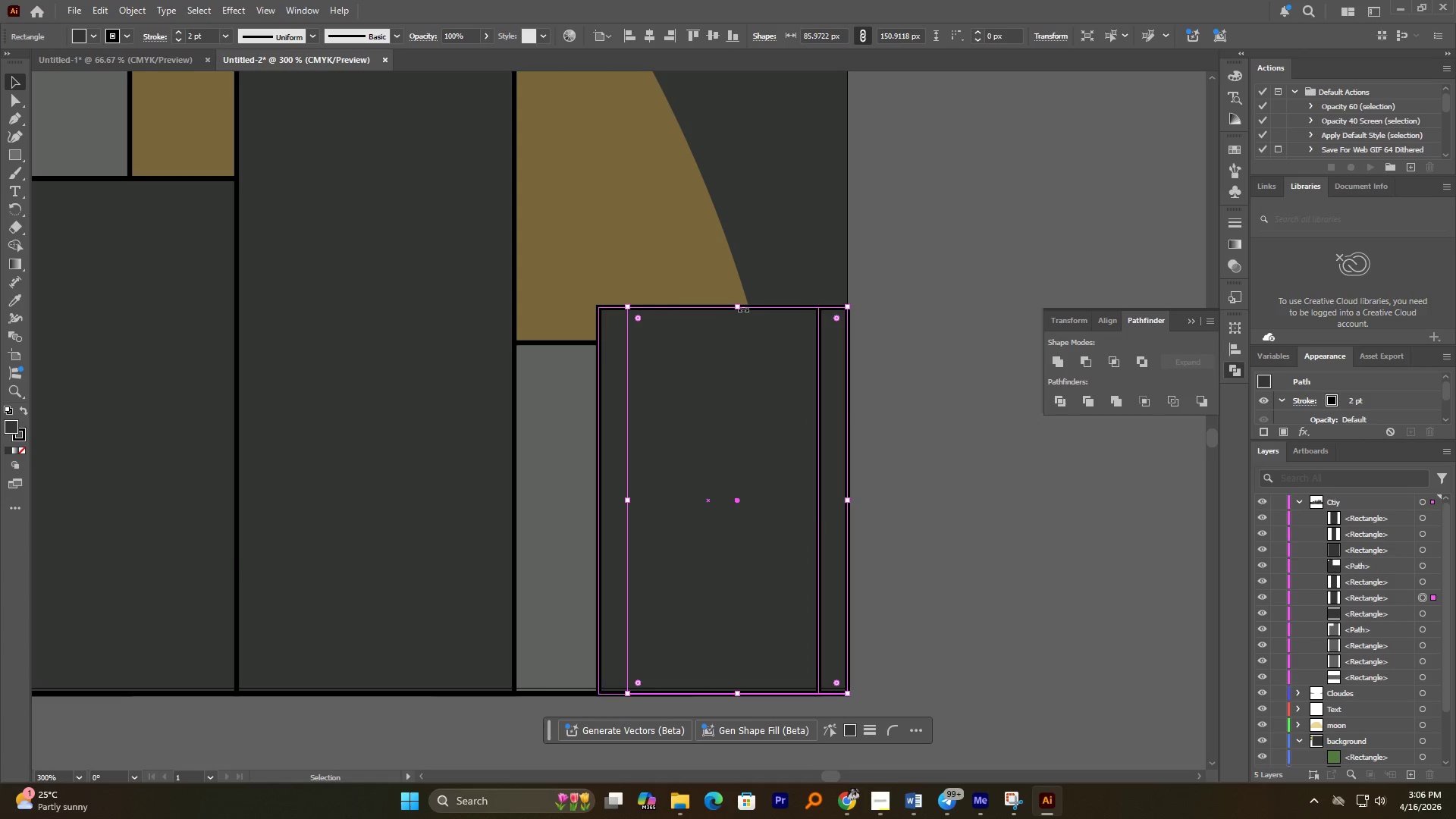 
left_click_drag(start_coordinate=[740, 309], to_coordinate=[753, 217])
 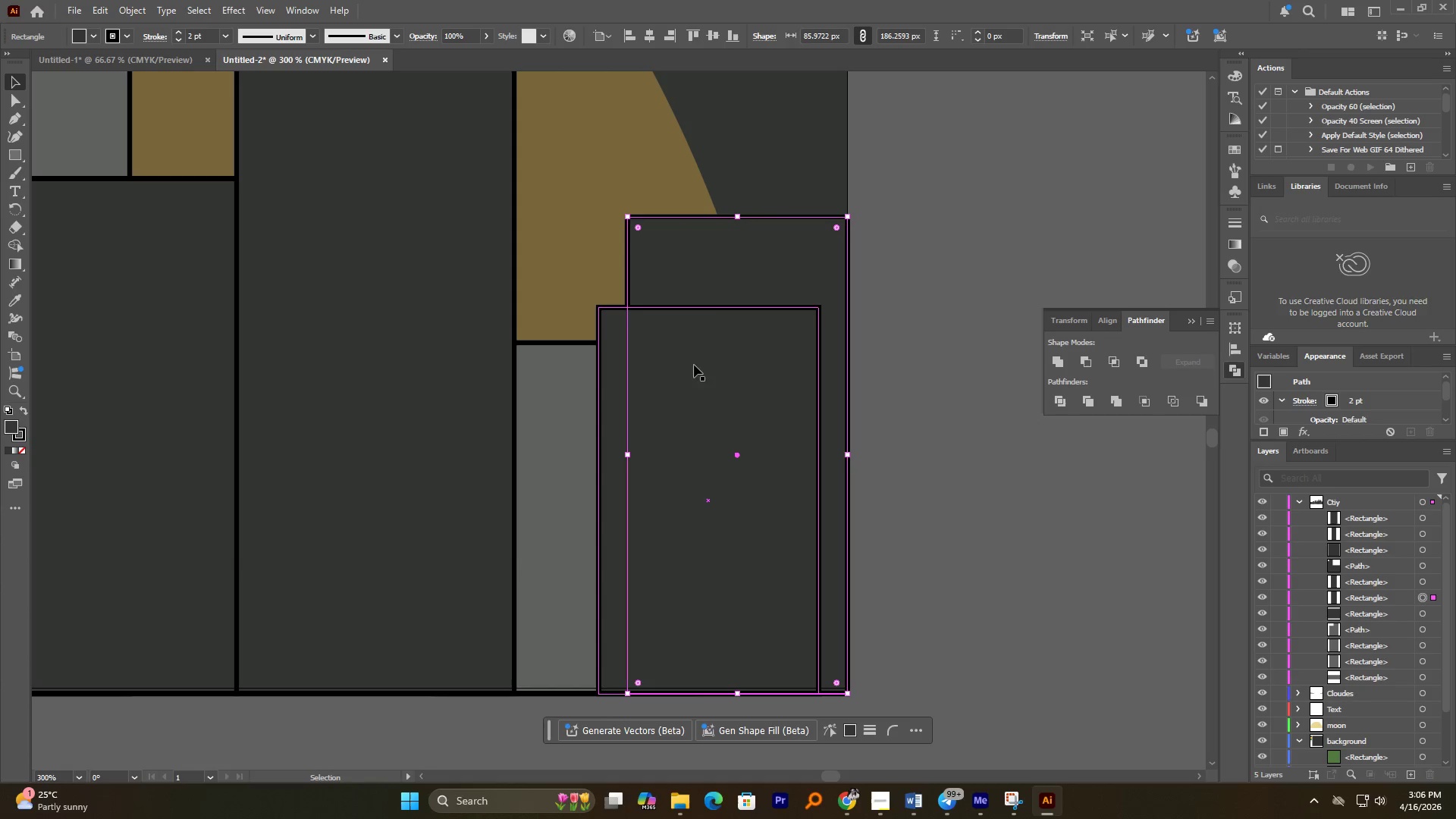 
left_click_drag(start_coordinate=[697, 375], to_coordinate=[689, 372])
 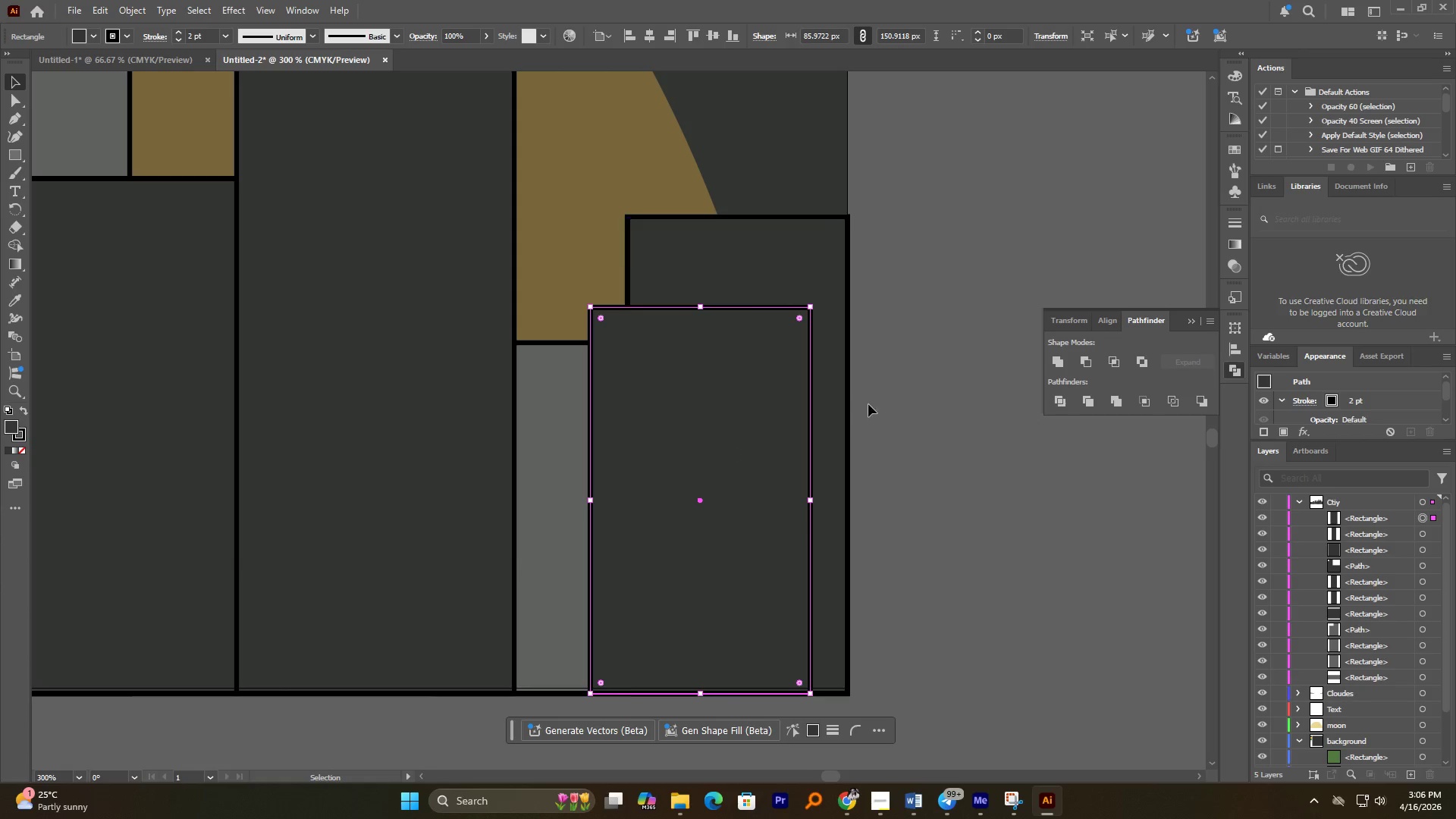 
left_click([868, 404])
 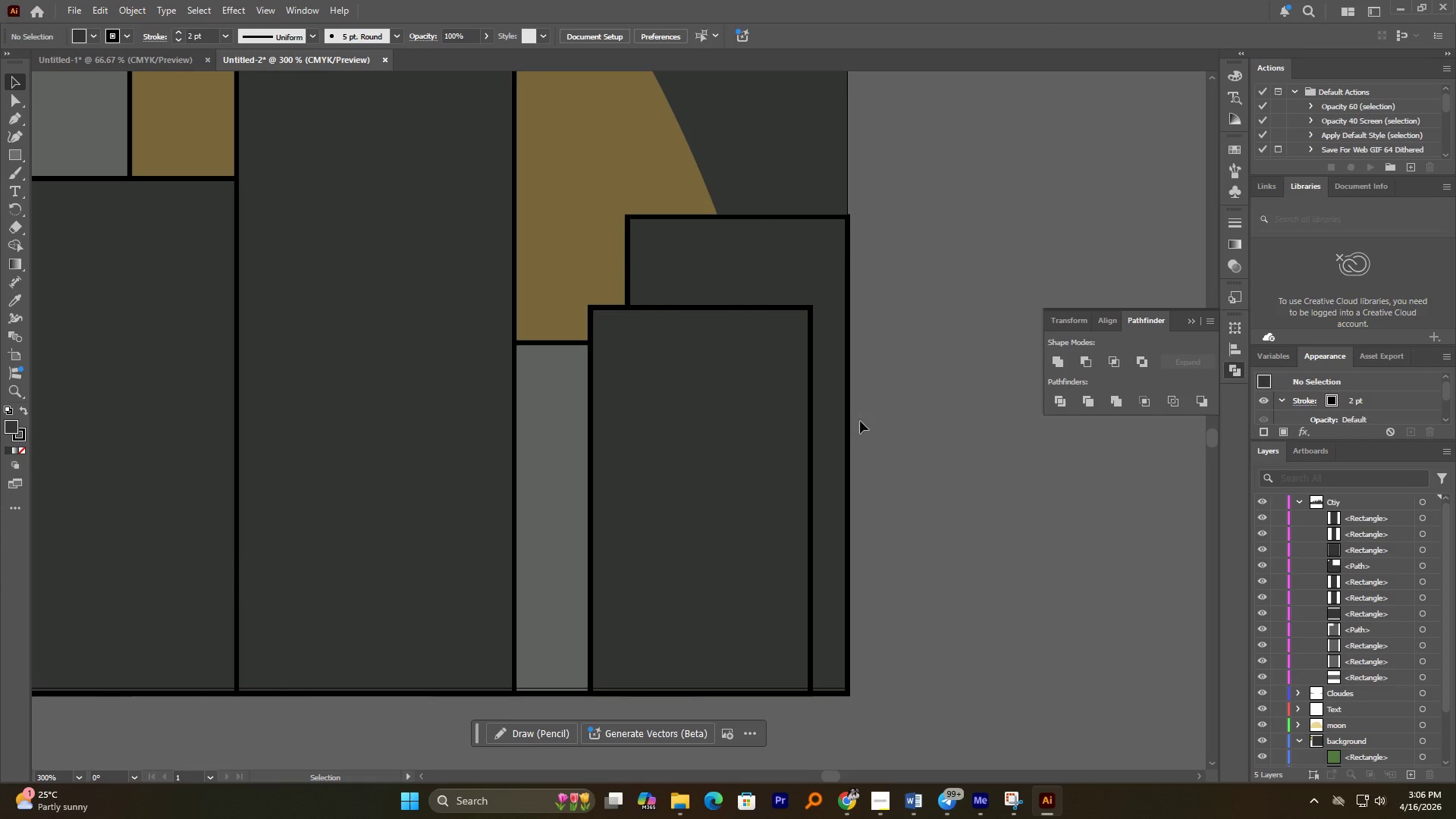 
hold_key(key=AltLeft, duration=1.0)
scroll: coordinate [850, 431], scroll_direction: down, amount: 3.0
 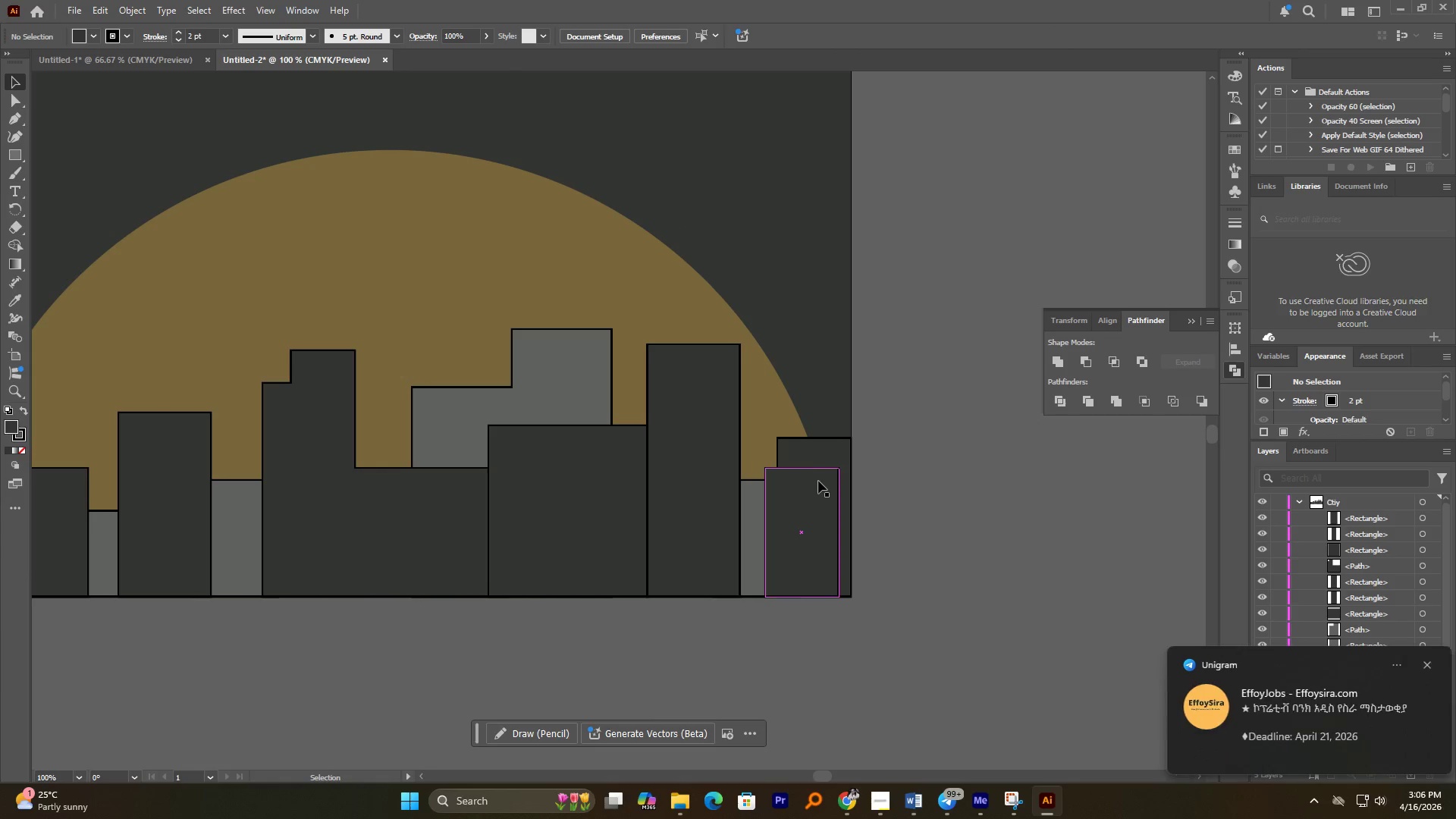 
wait(5.27)
 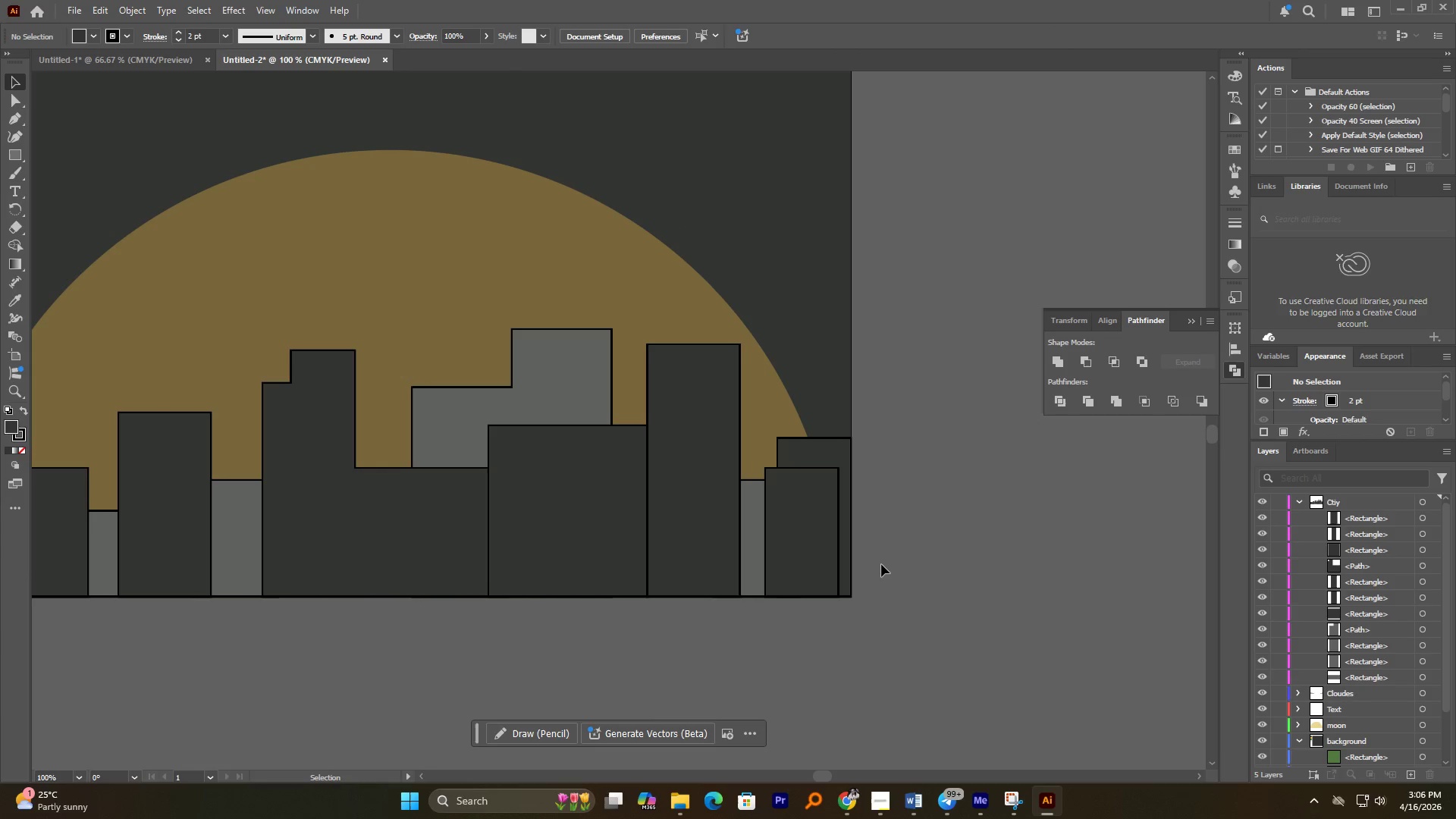 
left_click([773, 529])
 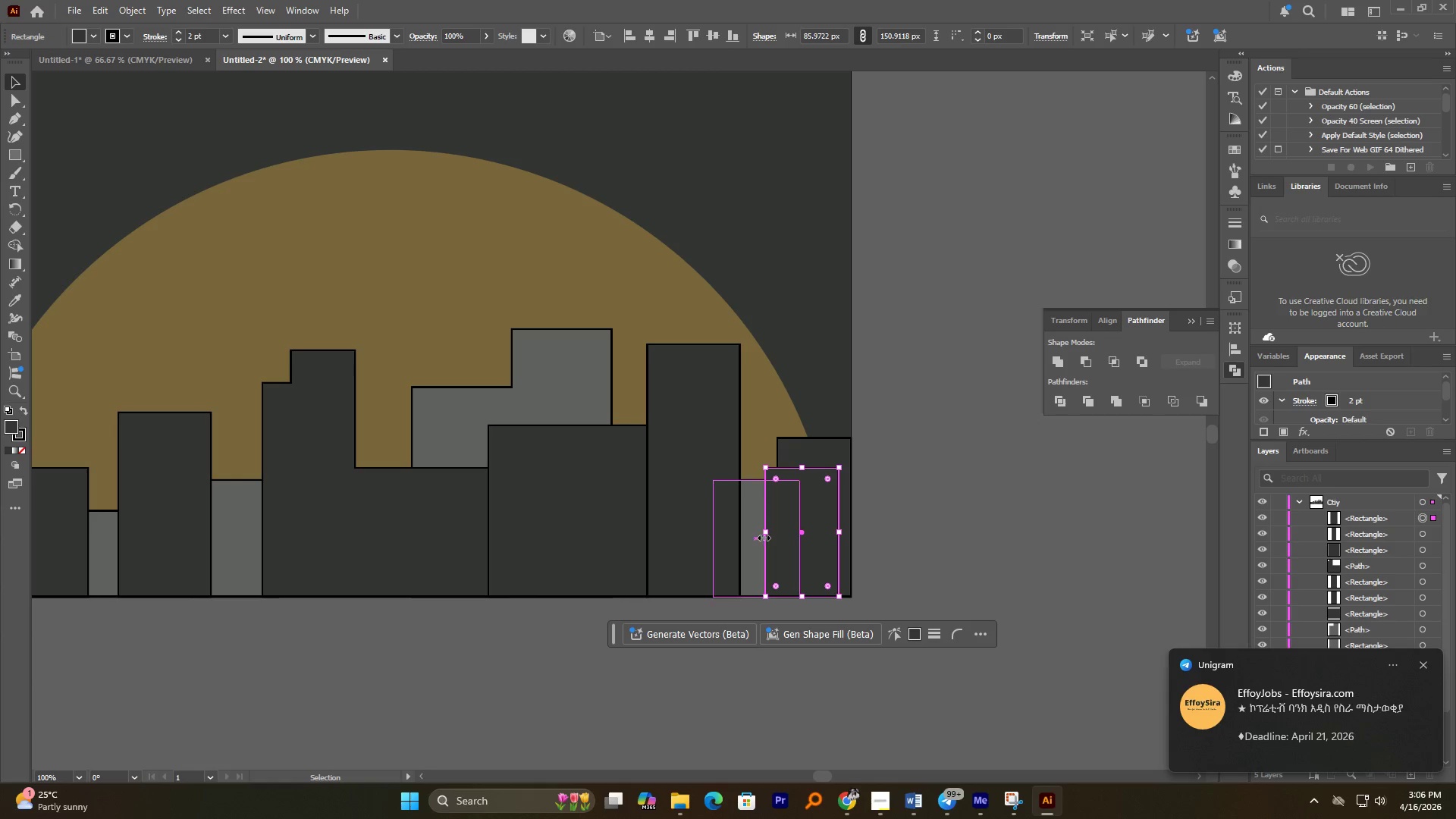 
left_click_drag(start_coordinate=[762, 536], to_coordinate=[754, 532])
 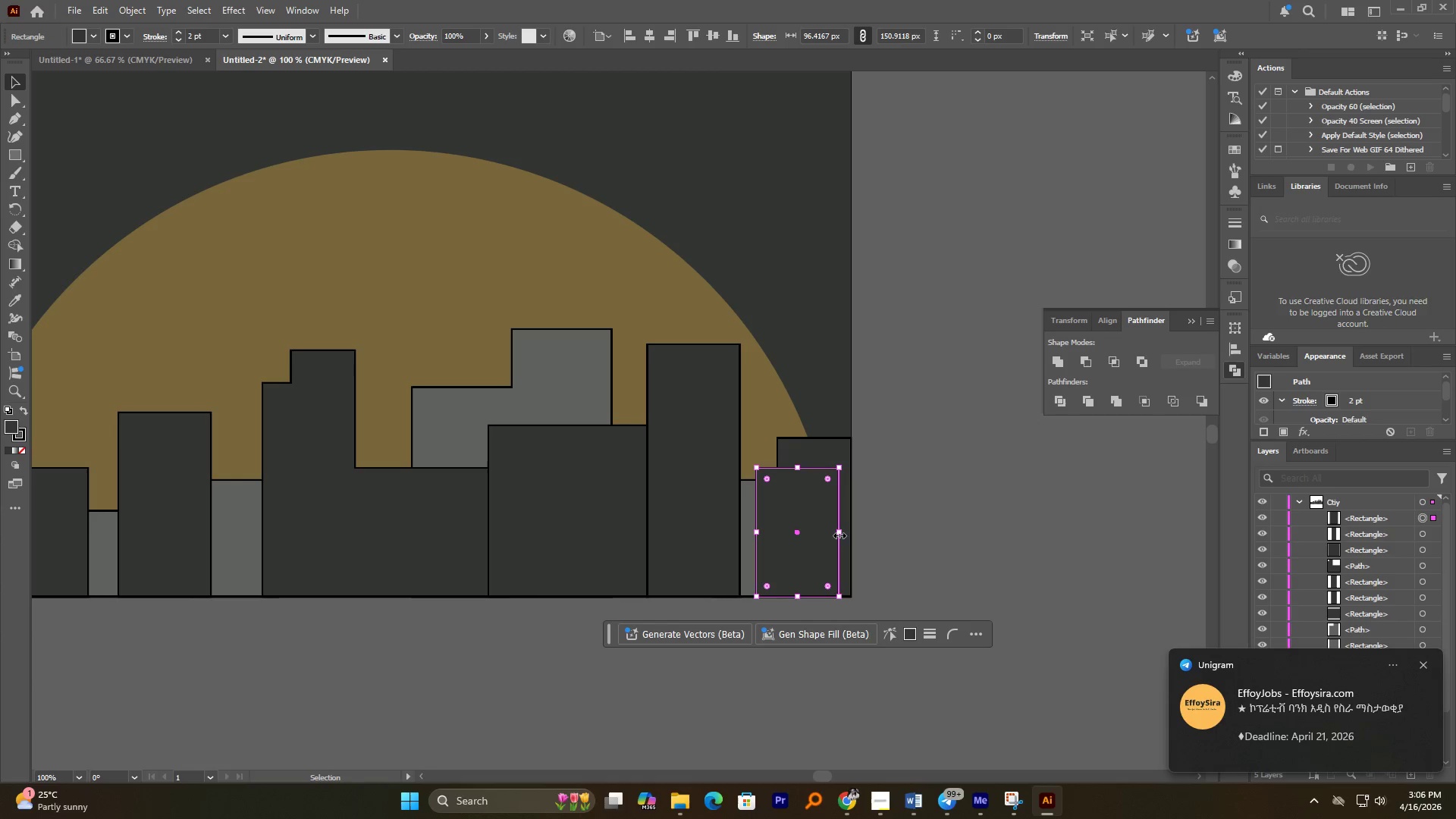 
left_click_drag(start_coordinate=[839, 533], to_coordinate=[849, 529])
 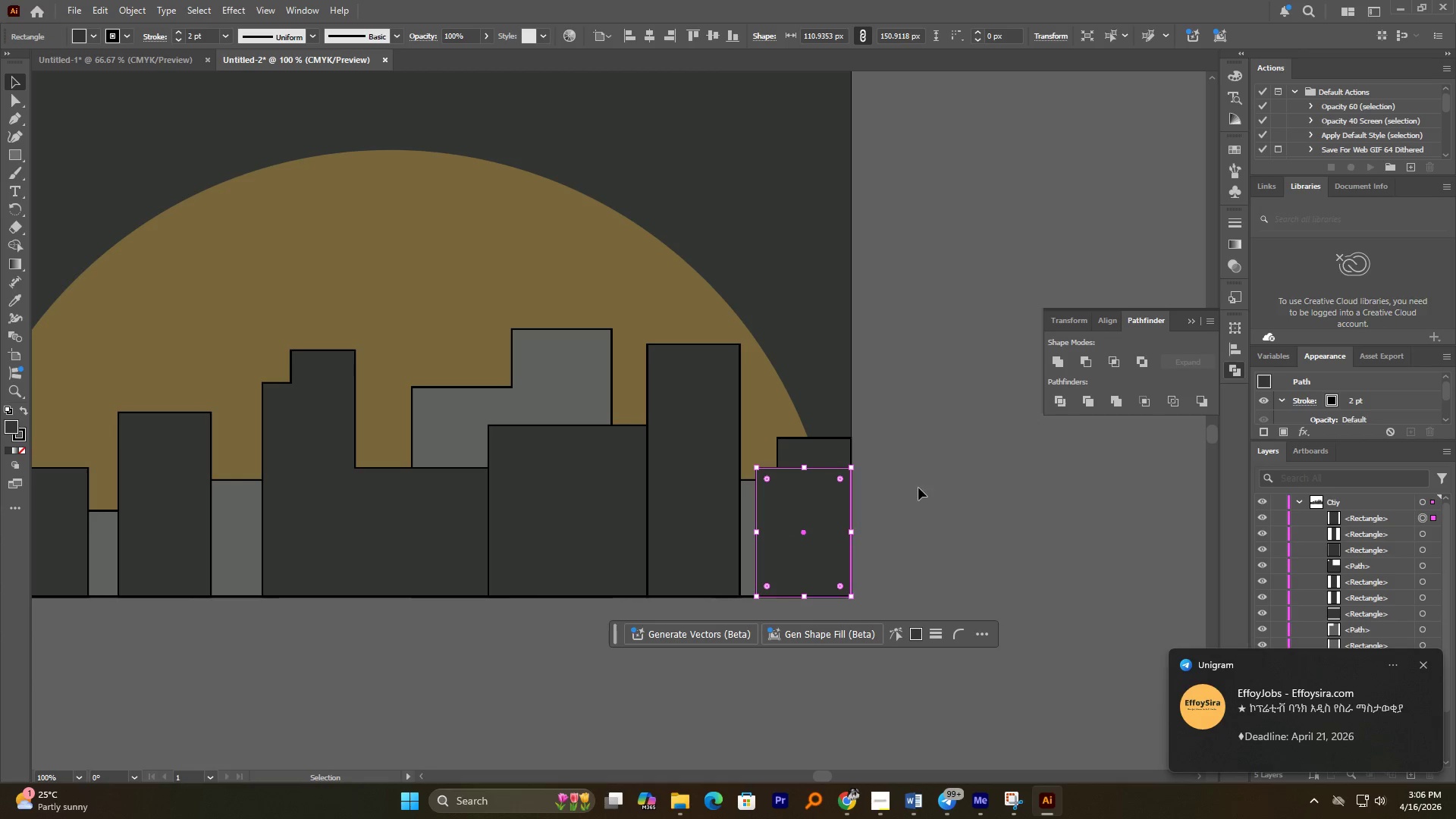 
left_click([918, 488])
 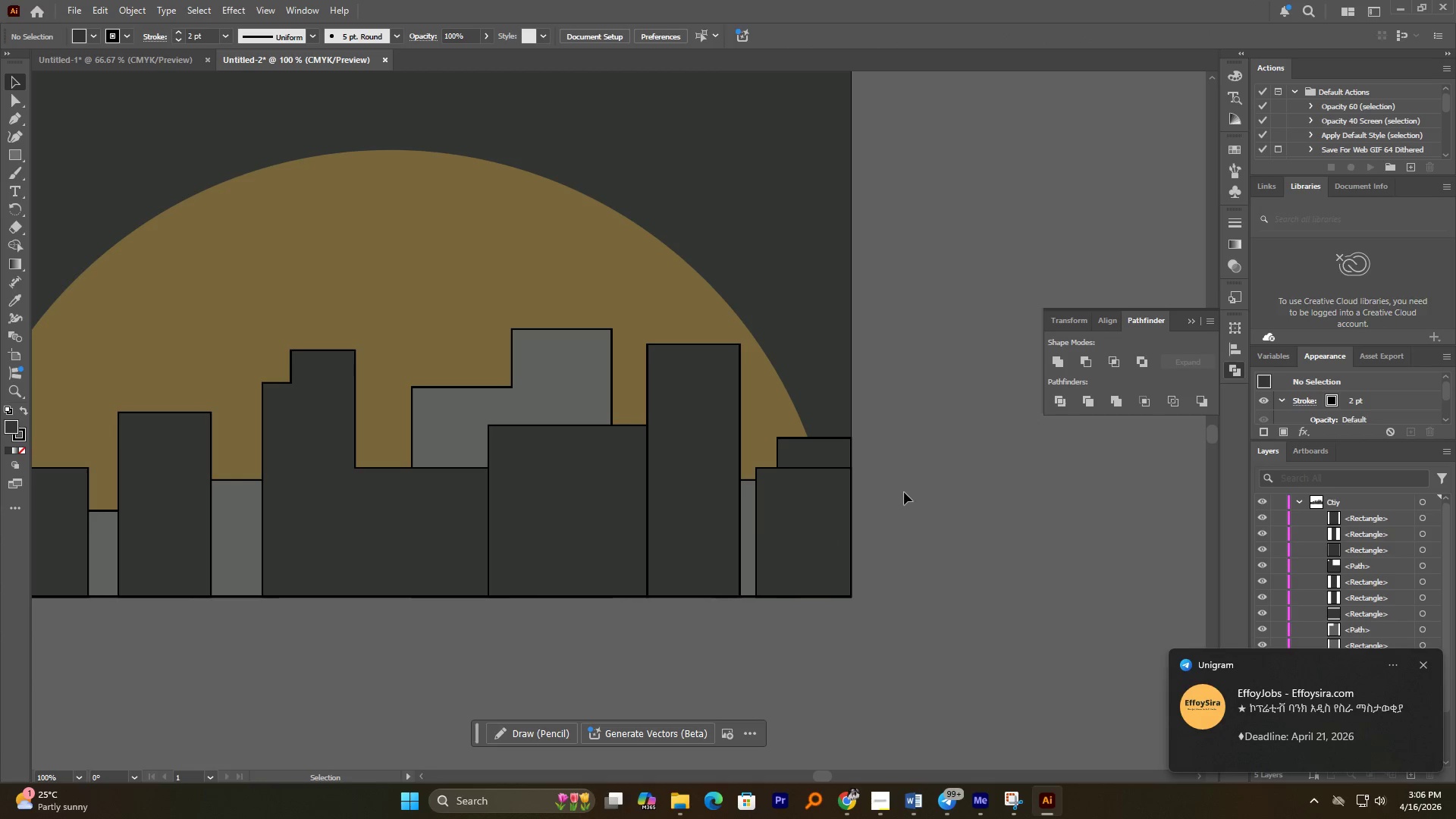 
hold_key(key=AltLeft, duration=8.44)
scroll: coordinate [871, 486], scroll_direction: down, amount: 2.0
 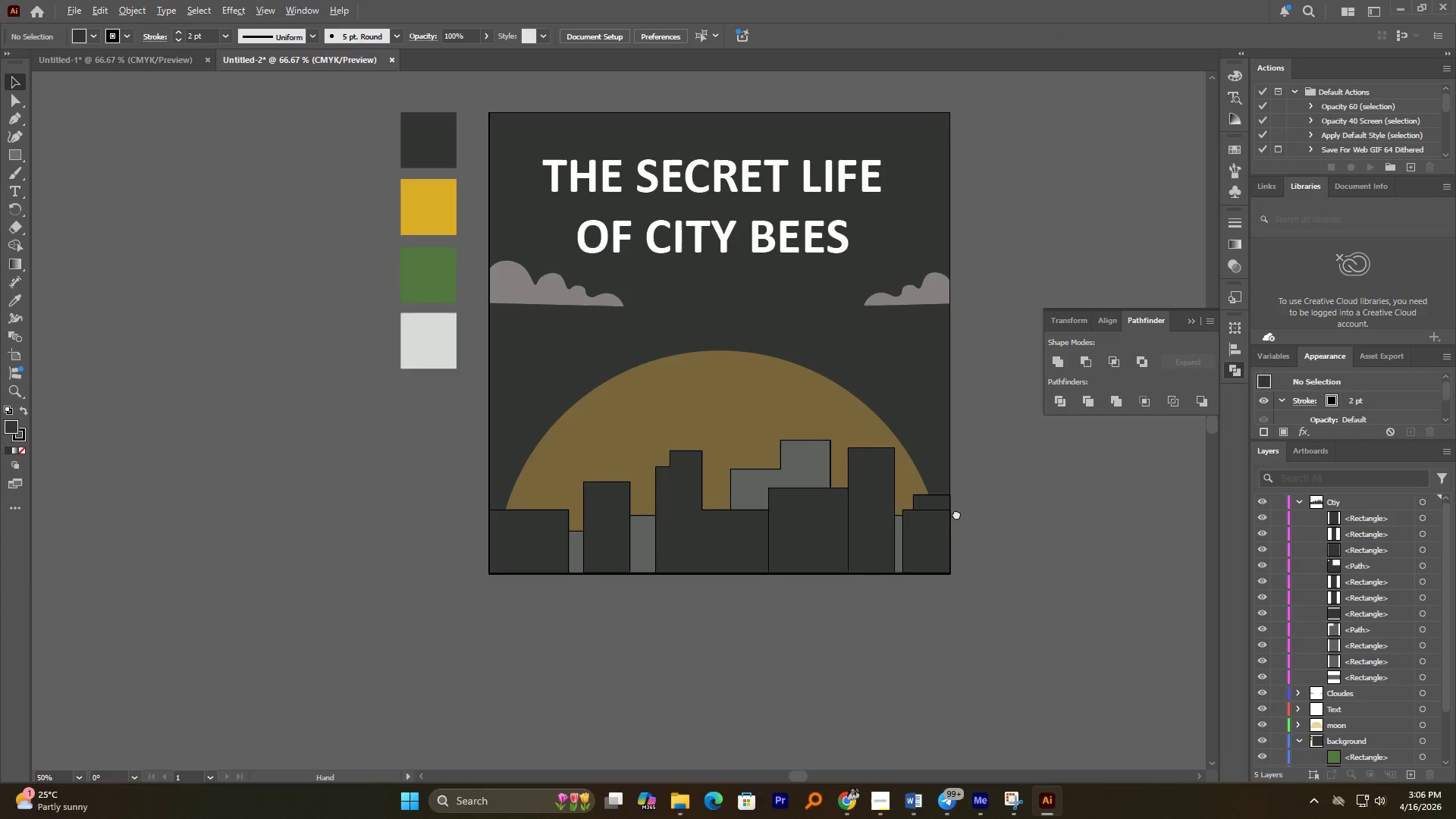 
scroll: coordinate [504, 530], scroll_direction: up, amount: 3.0
 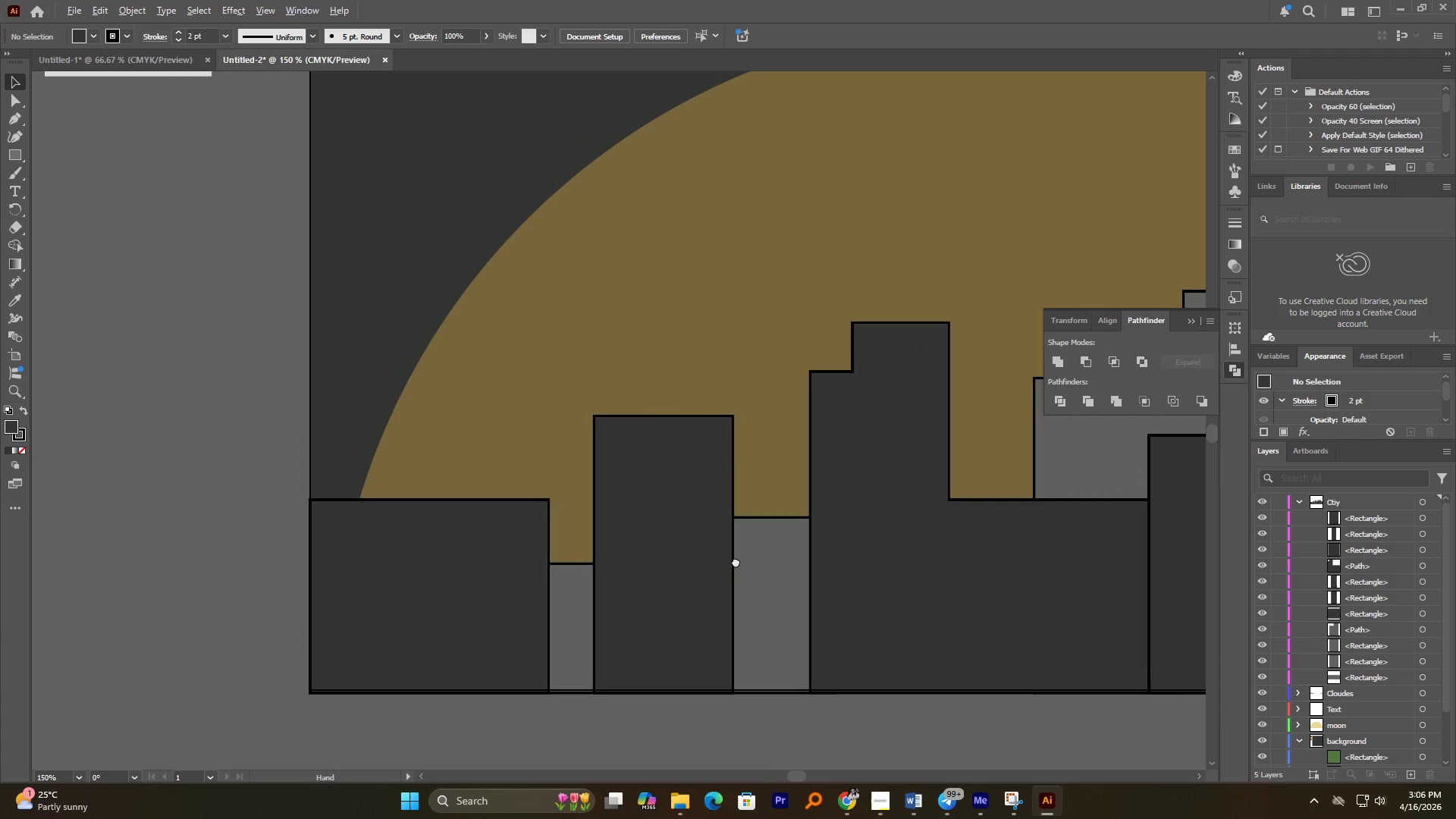 
scroll: coordinate [522, 518], scroll_direction: down, amount: 1.0
 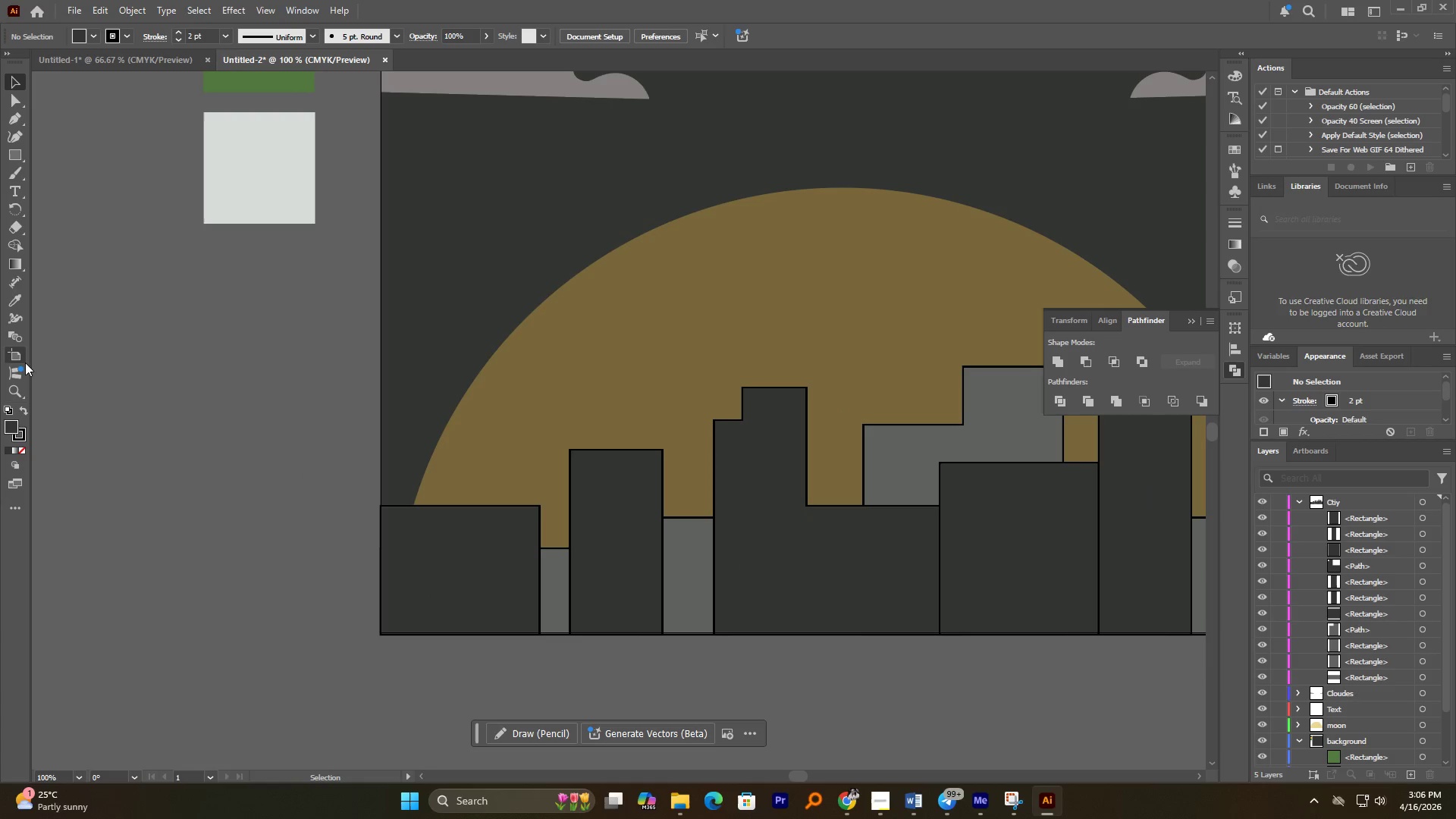 
hold_key(key=AltLeft, duration=0.69)
scroll: coordinate [259, 331], scroll_direction: down, amount: 3.0
 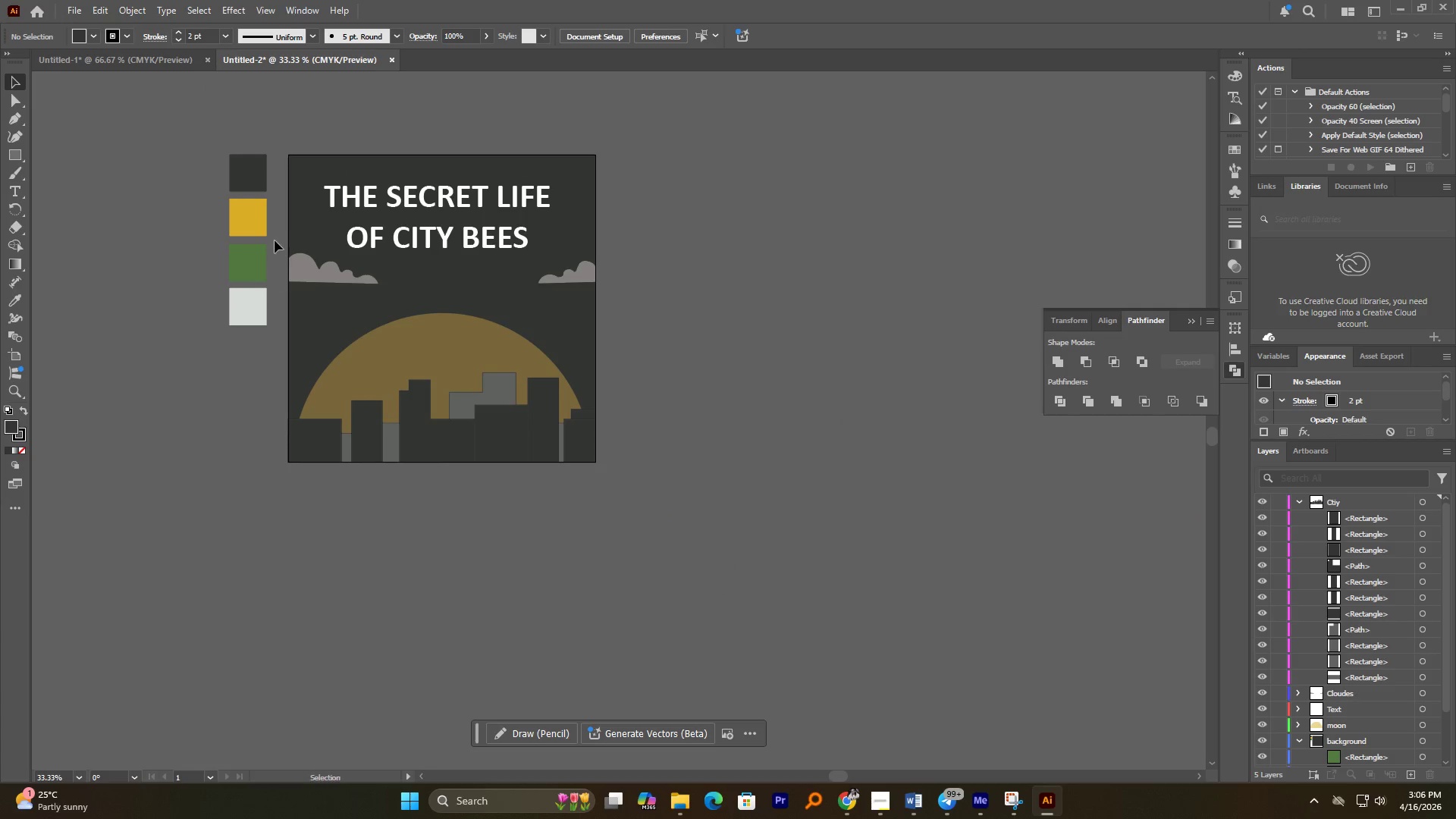 
hold_key(key=AltLeft, duration=2.48)
left_click_drag(start_coordinate=[259, 224], to_coordinate=[312, 540])
 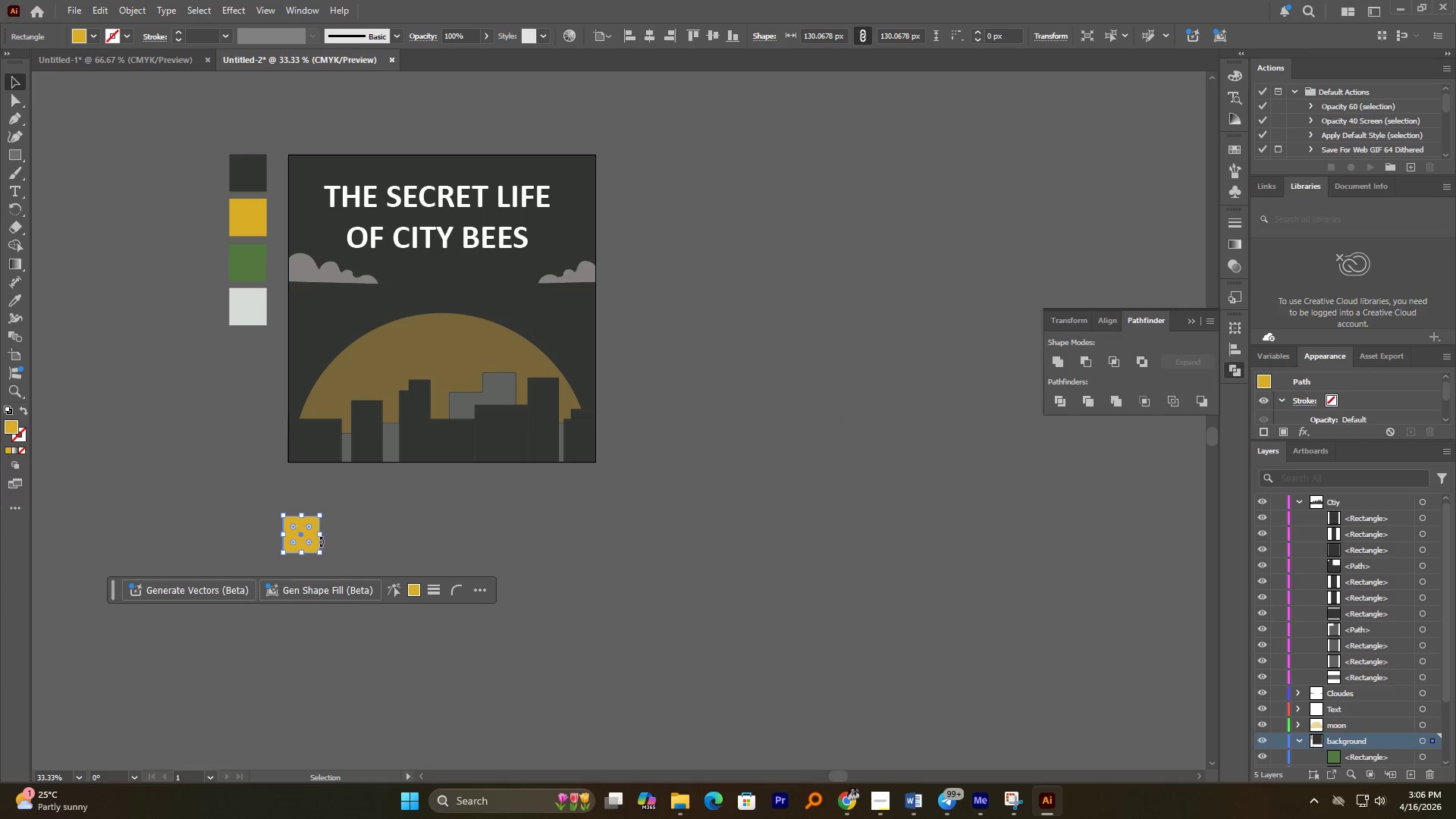 
hold_key(key=ShiftLeft, duration=0.75)
left_click([319, 537])
 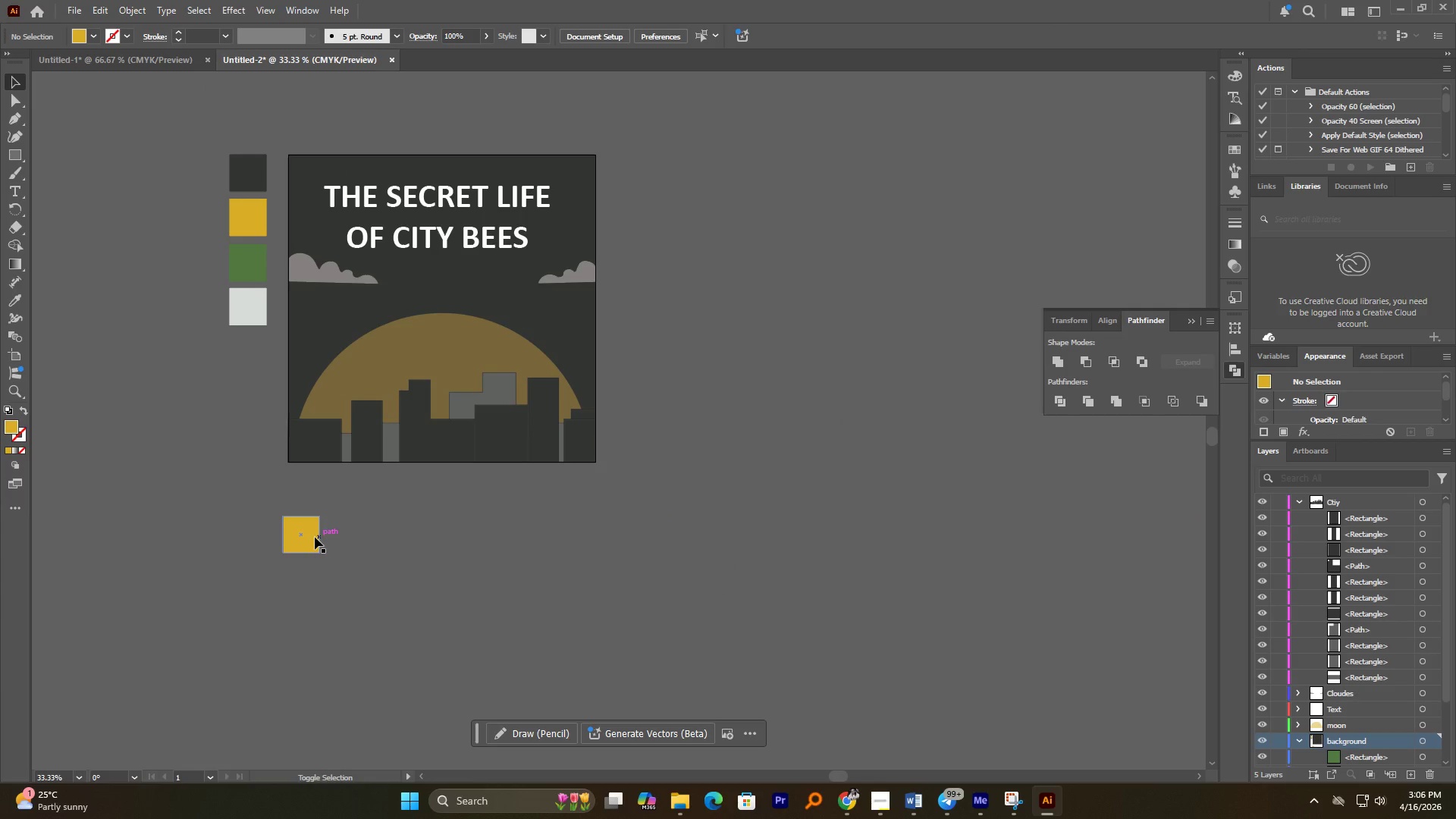 
left_click([309, 529])
 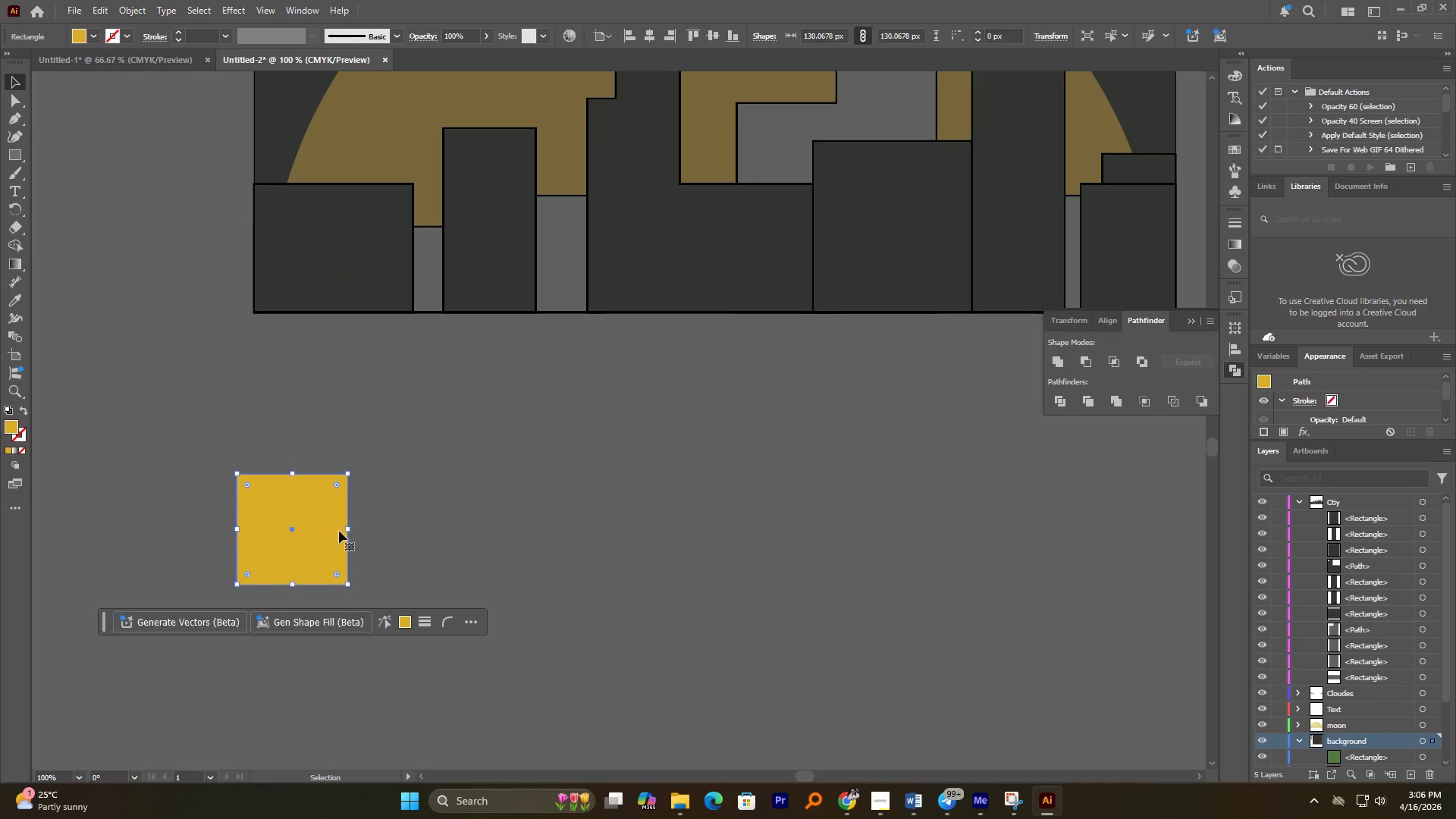 
scroll: coordinate [306, 537], scroll_direction: up, amount: 3.0
 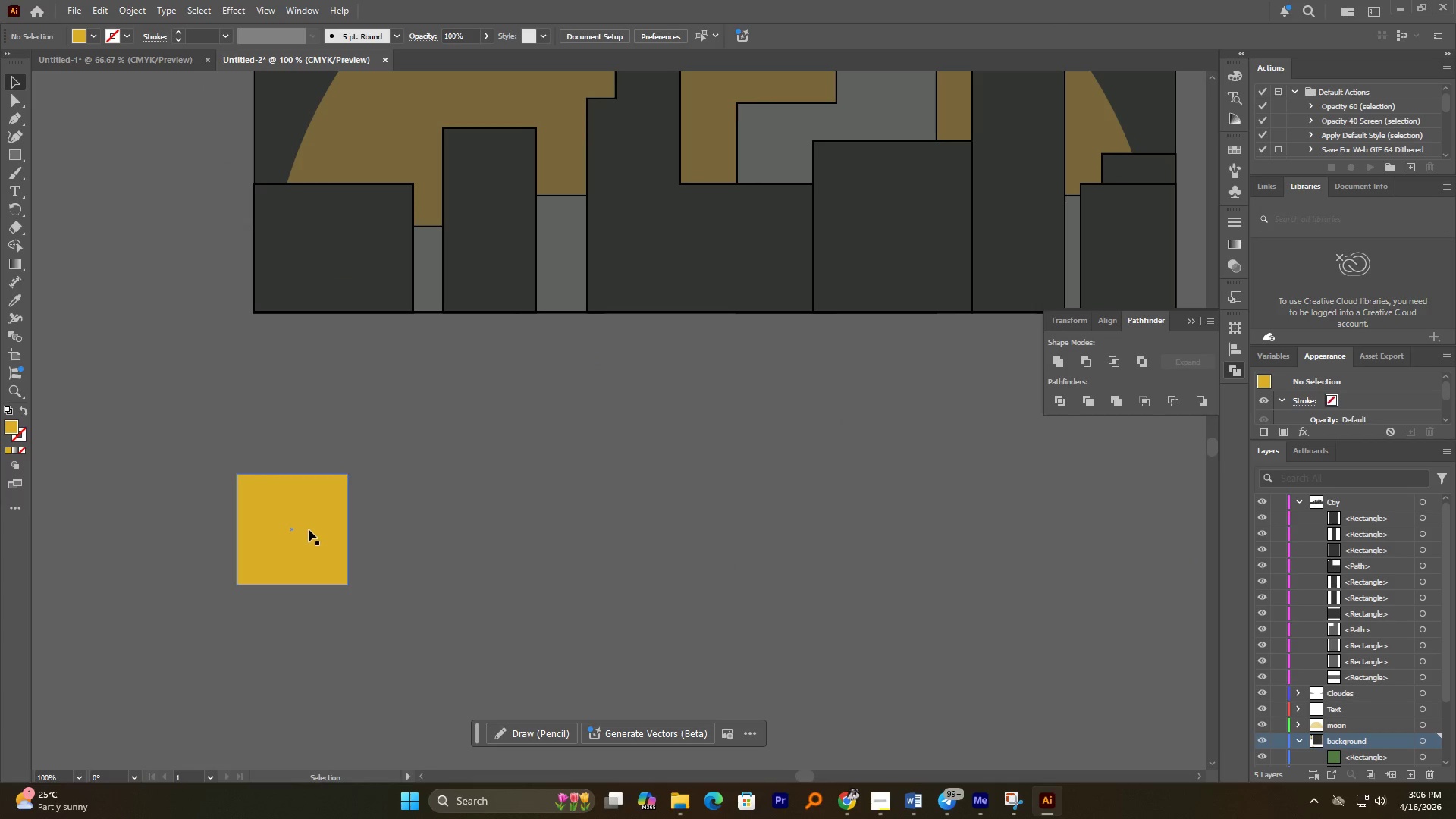 
hold_key(key=AltLeft, duration=2.84)
hold_key(key=ShiftLeft, duration=1.08)
left_click_drag(start_coordinate=[347, 530], to_coordinate=[313, 528])
 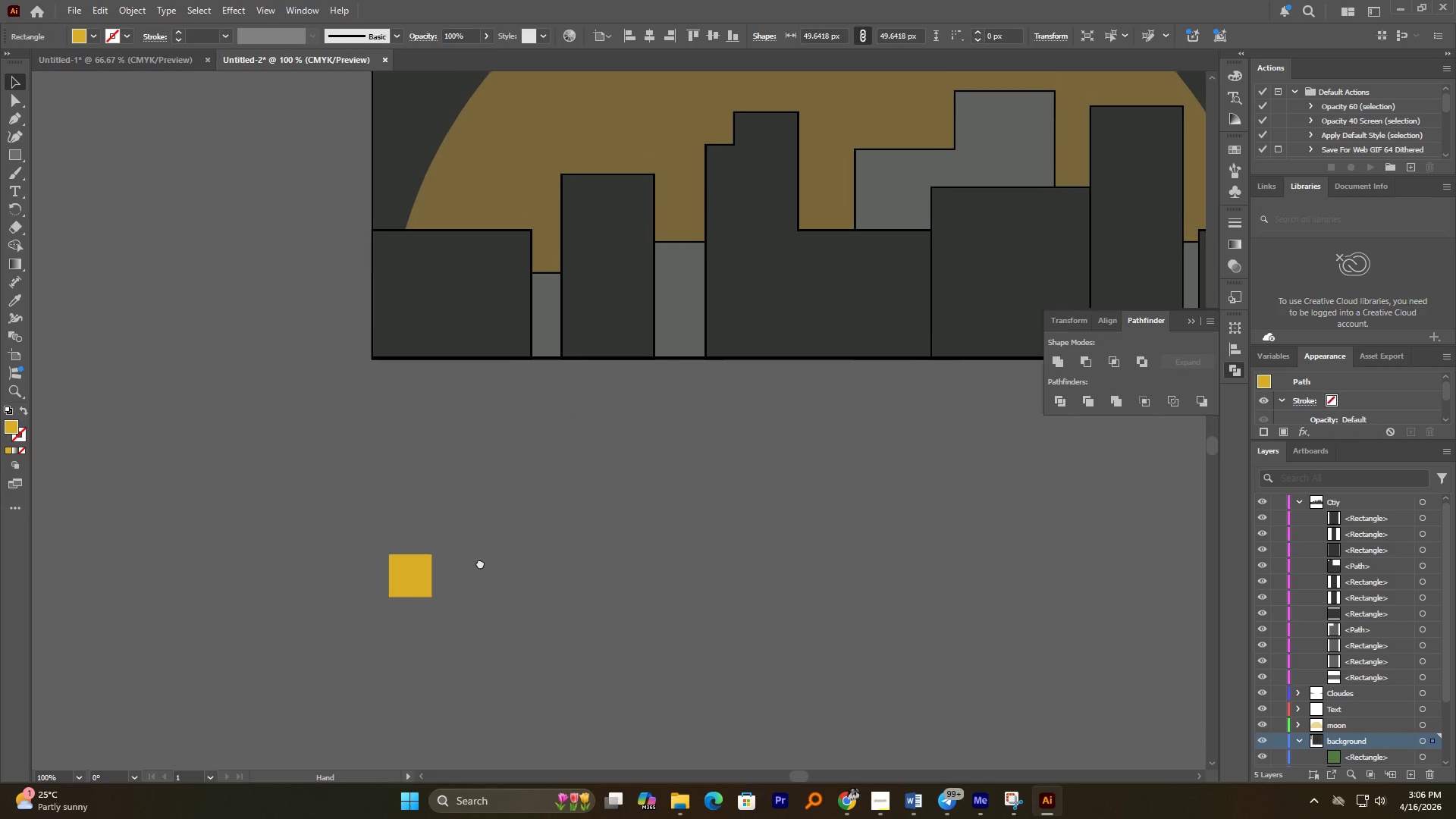 
scroll: coordinate [378, 498], scroll_direction: up, amount: 1.0
 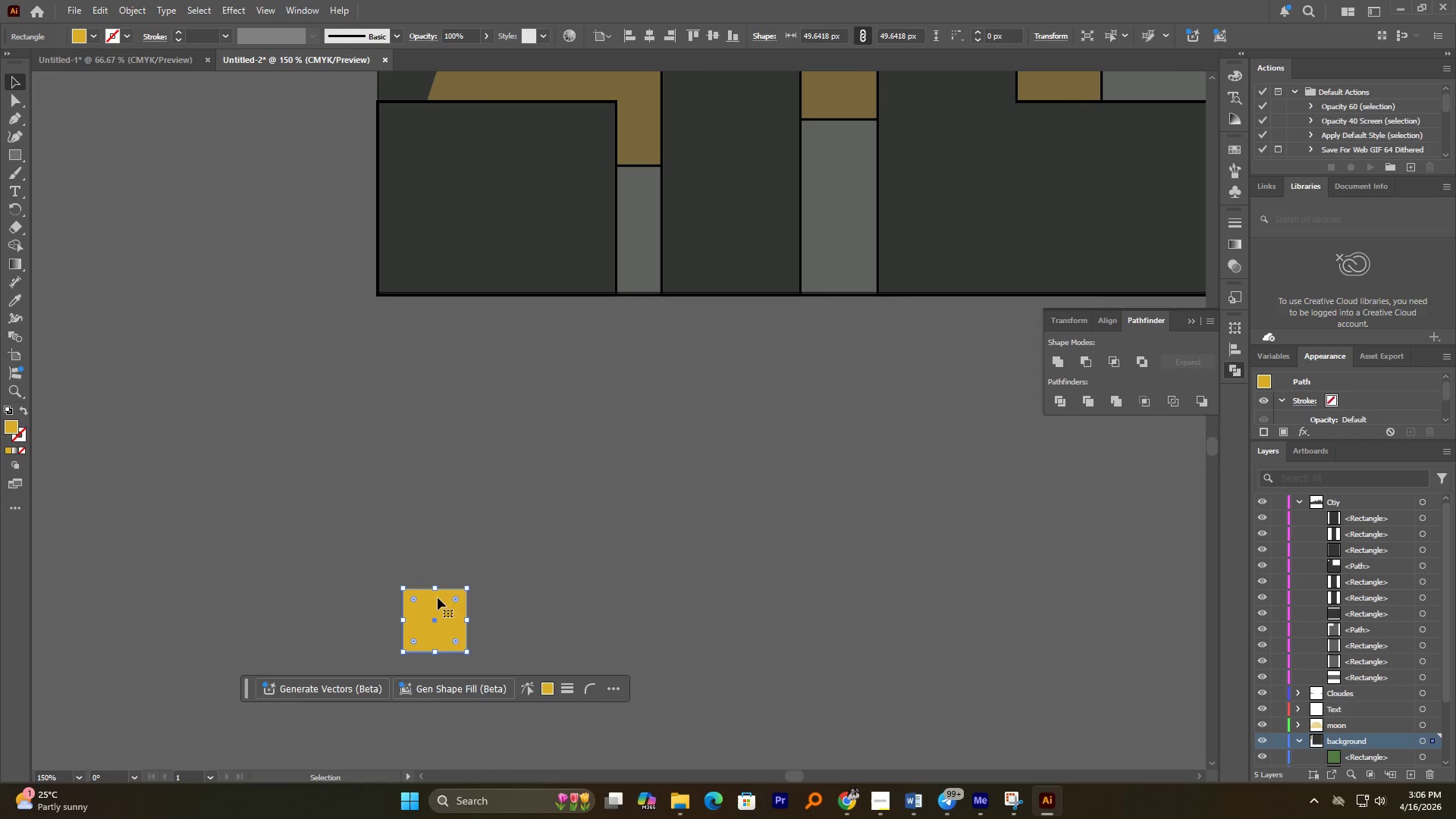 
hold_key(key=ShiftLeft, duration=1.36)
left_click_drag(start_coordinate=[466, 617], to_coordinate=[438, 617])
 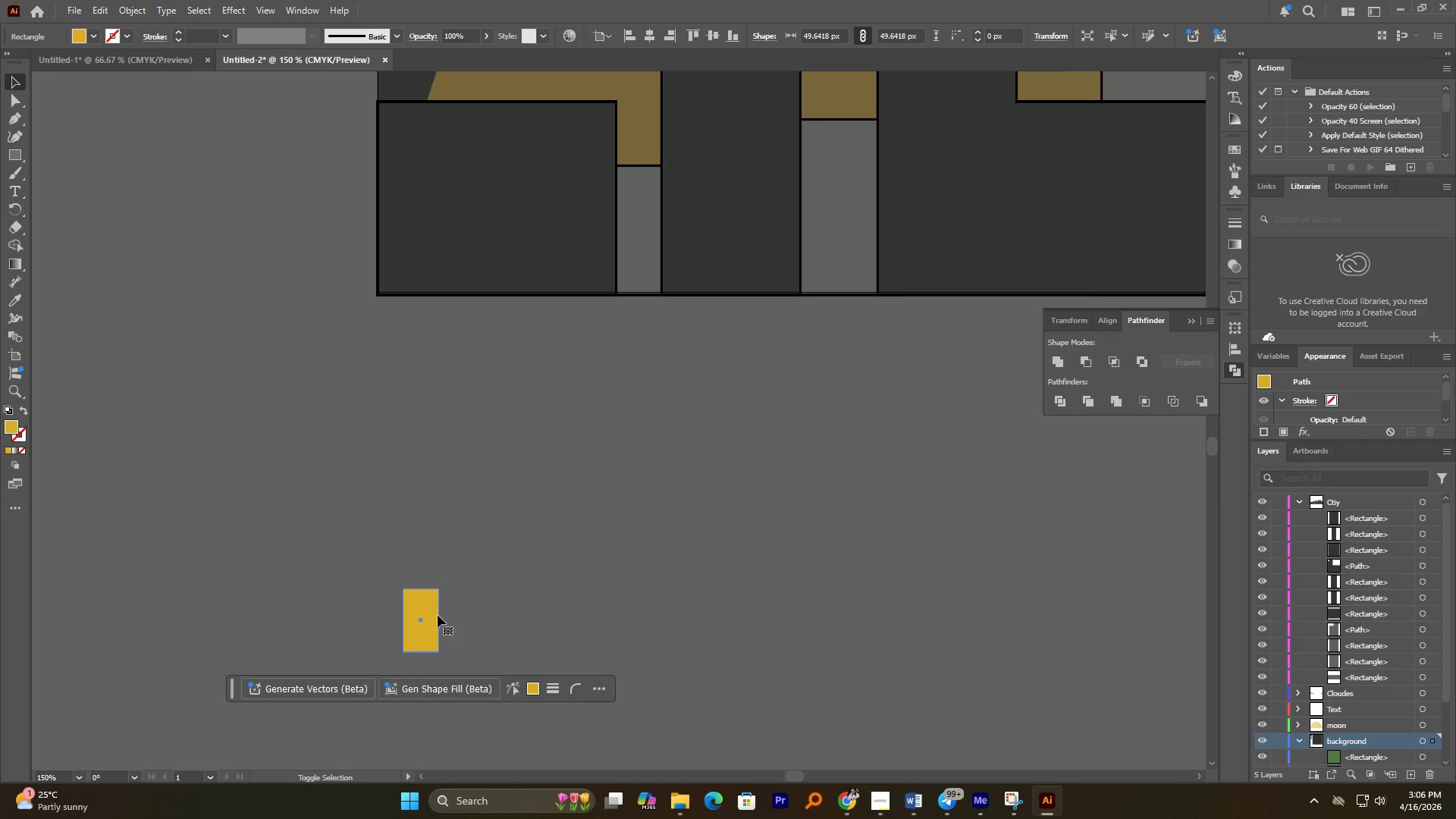 
hold_key(key=AltLeft, duration=0.64)
 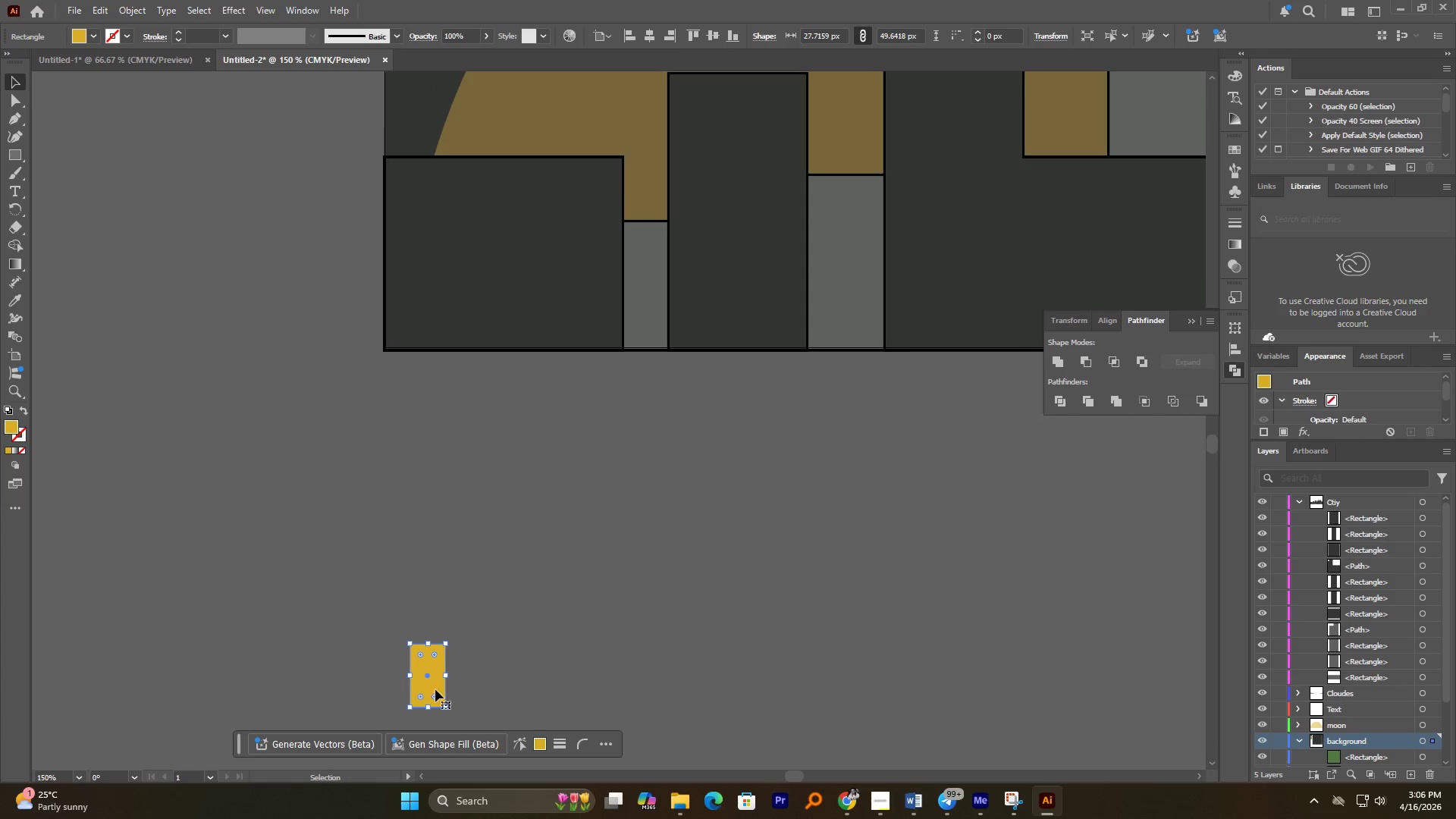 
left_click_drag(start_coordinate=[434, 688], to_coordinate=[422, 255])
 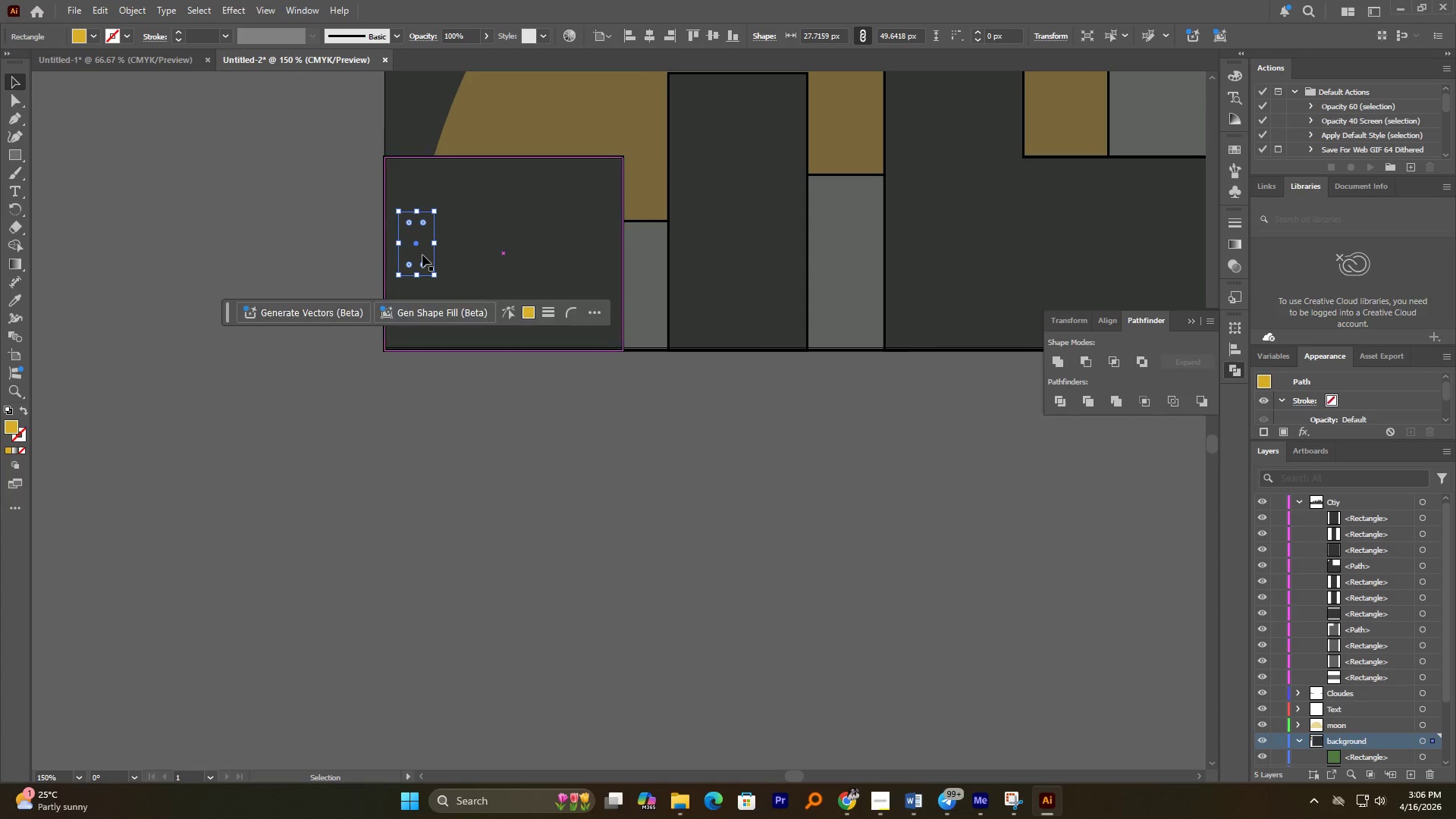 
right_click([422, 255])
 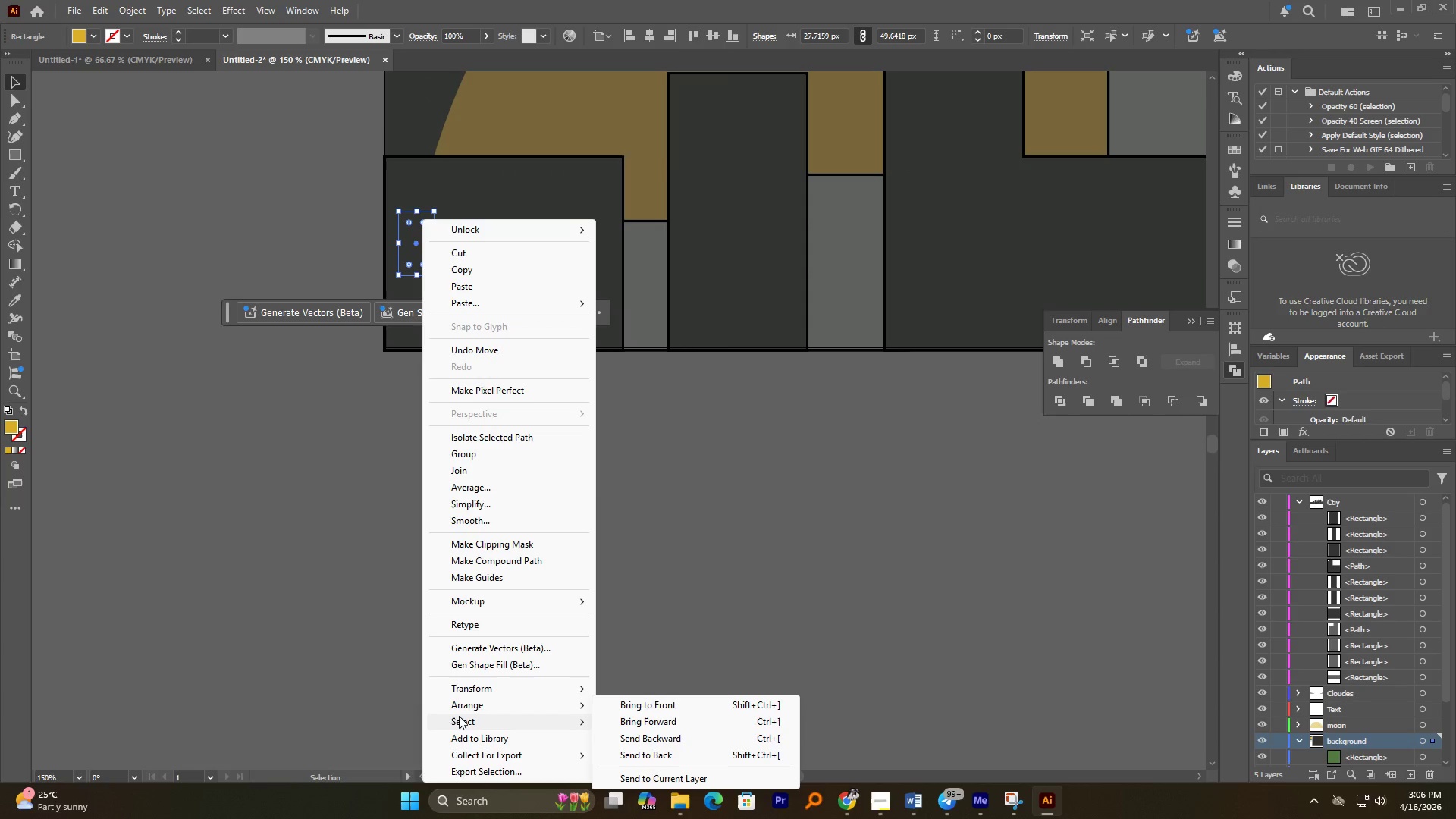 
left_click([467, 705])
 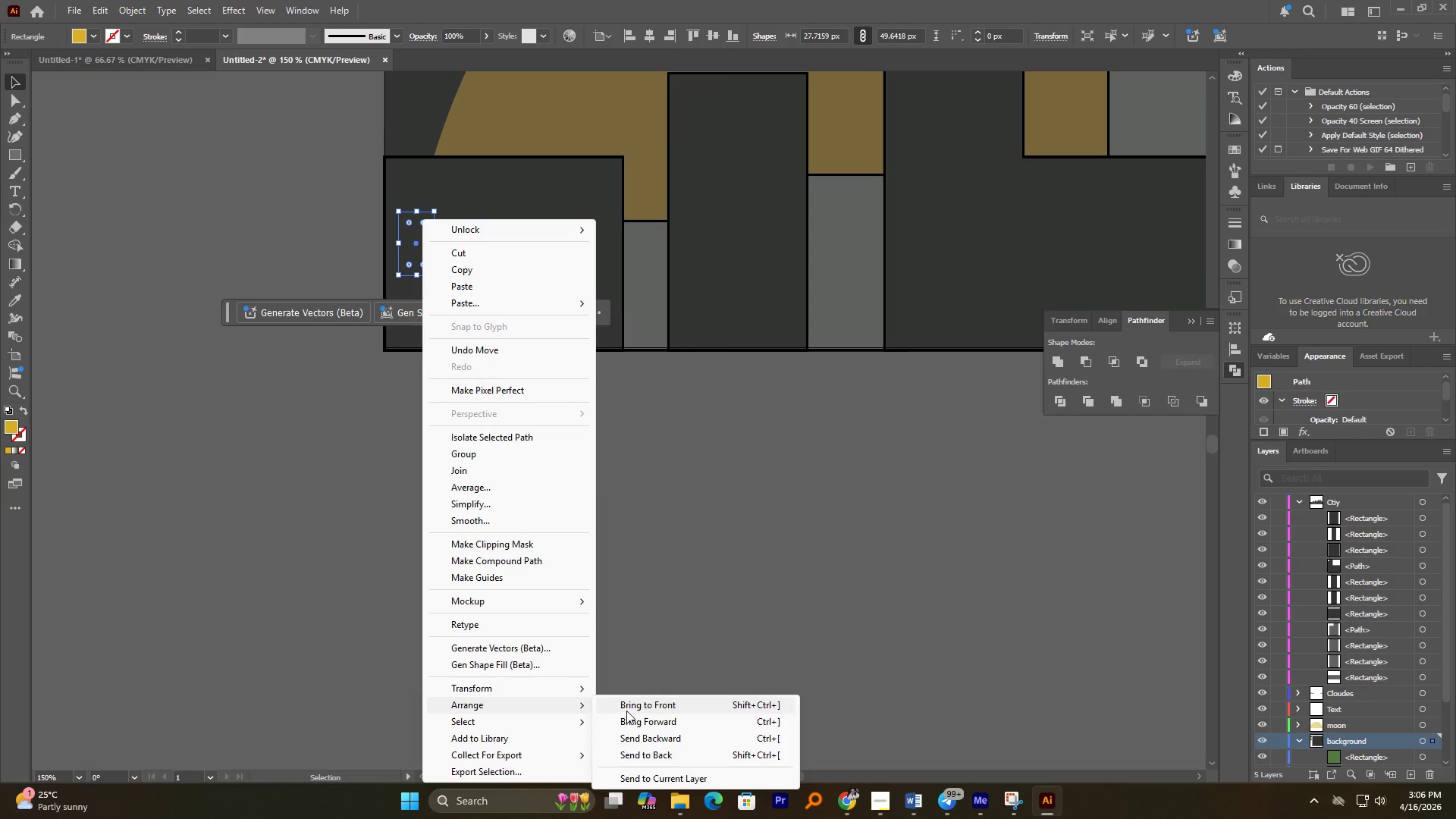 
left_click([628, 708])
 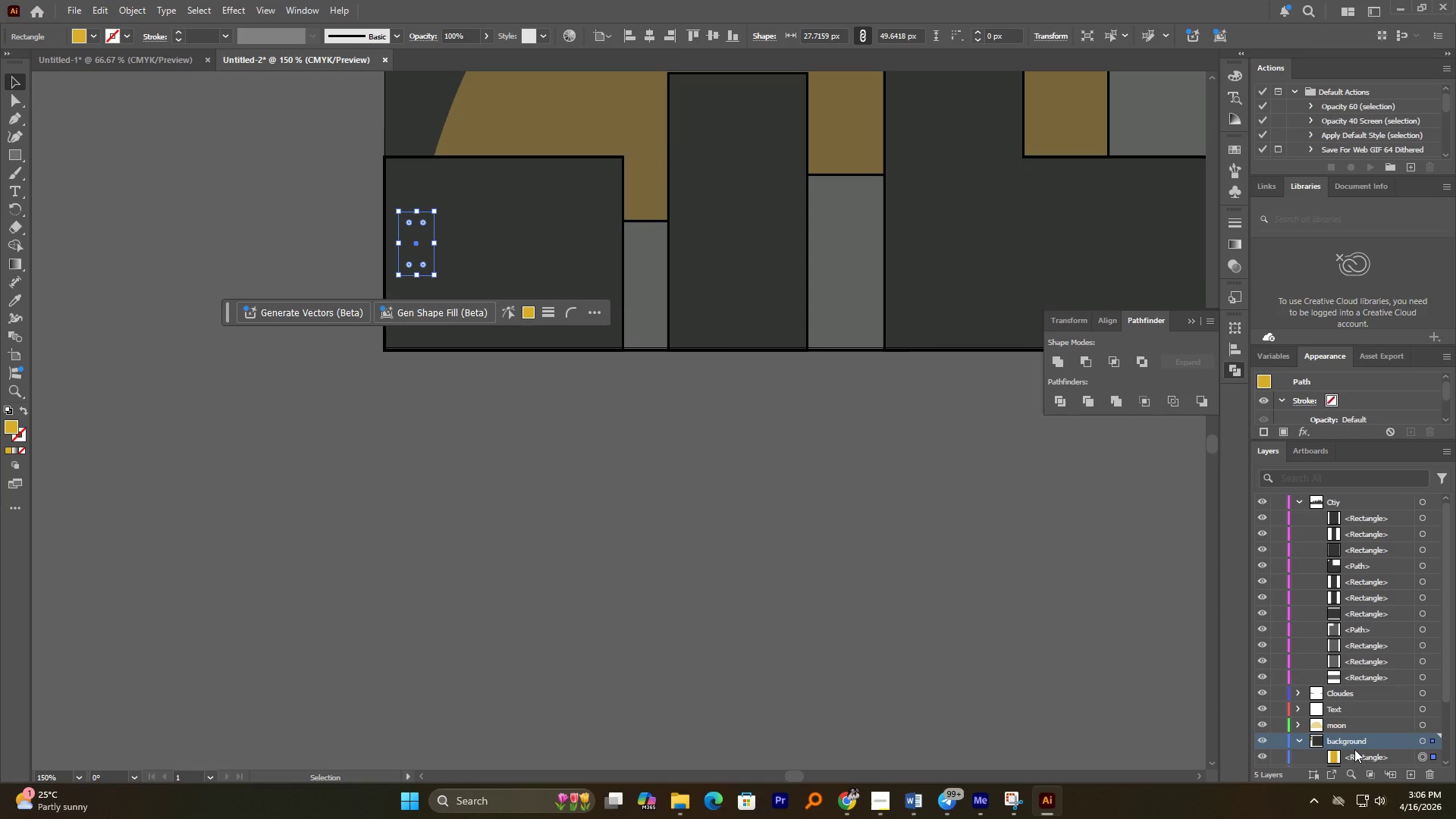 
scroll: coordinate [1354, 748], scroll_direction: down, amount: 2.0
 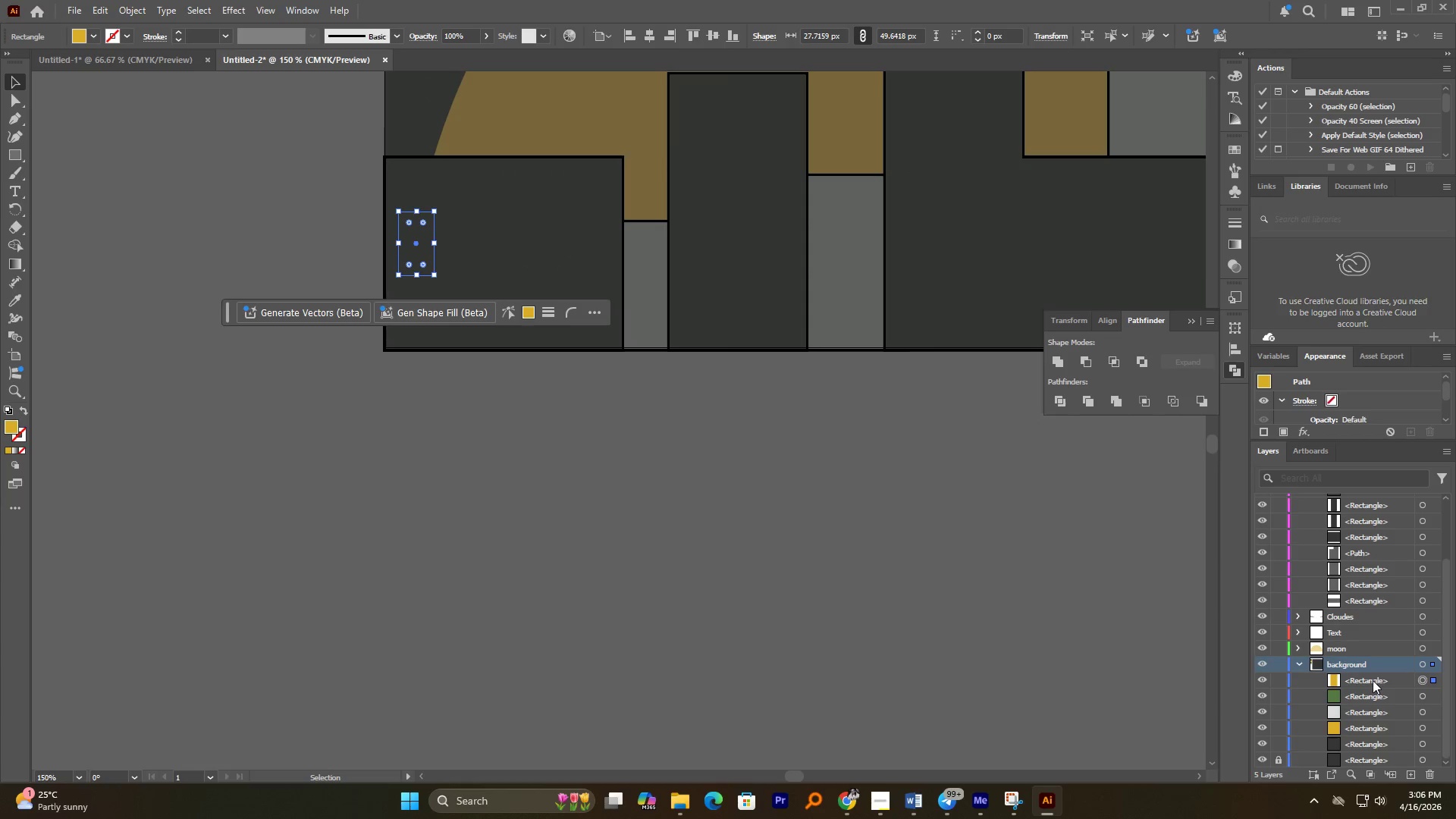 
left_click_drag(start_coordinate=[1373, 680], to_coordinate=[1382, 509])
 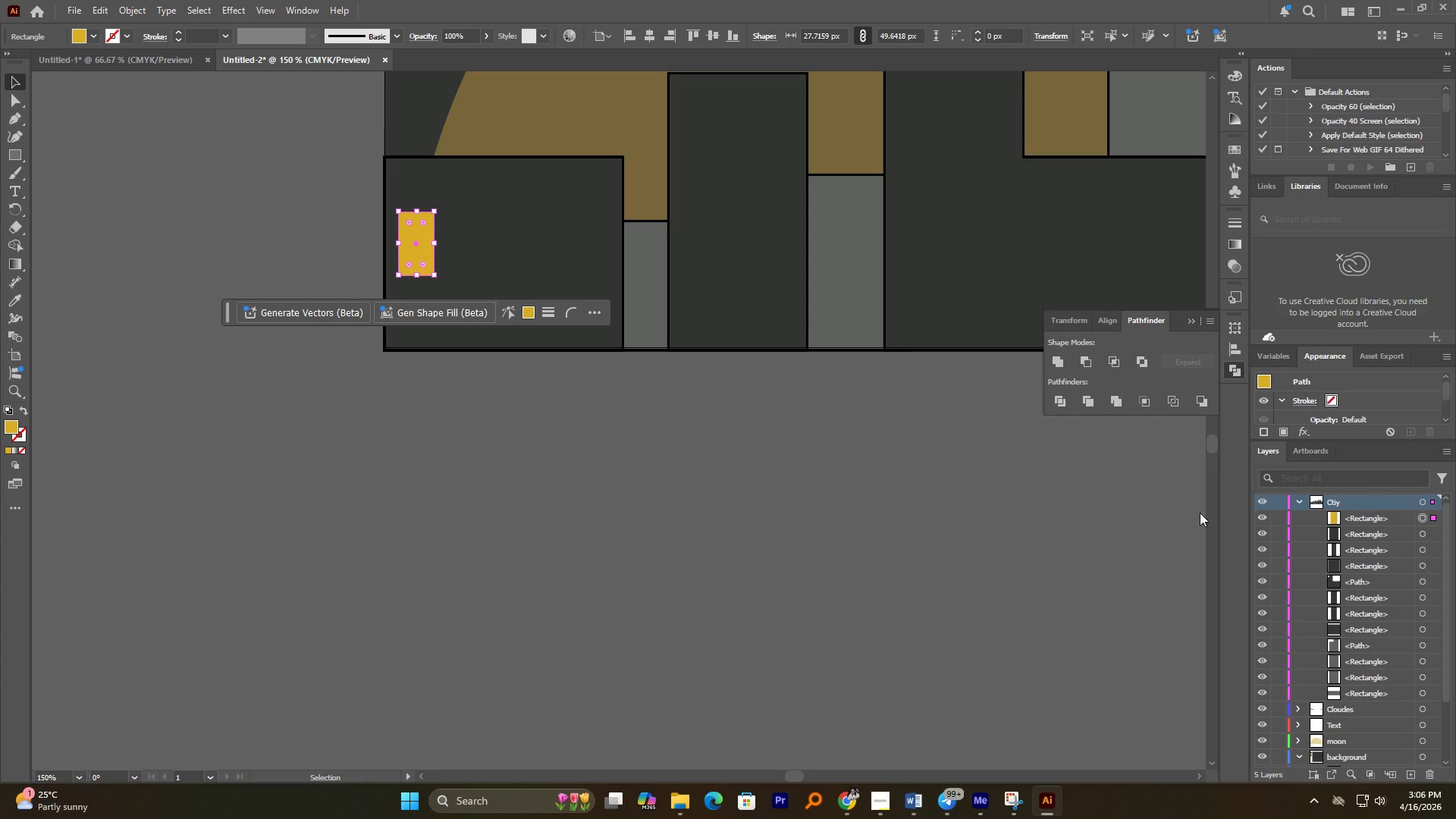 
hold_key(key=AltLeft, duration=1.44)
scroll: coordinate [453, 256], scroll_direction: up, amount: 1.0
 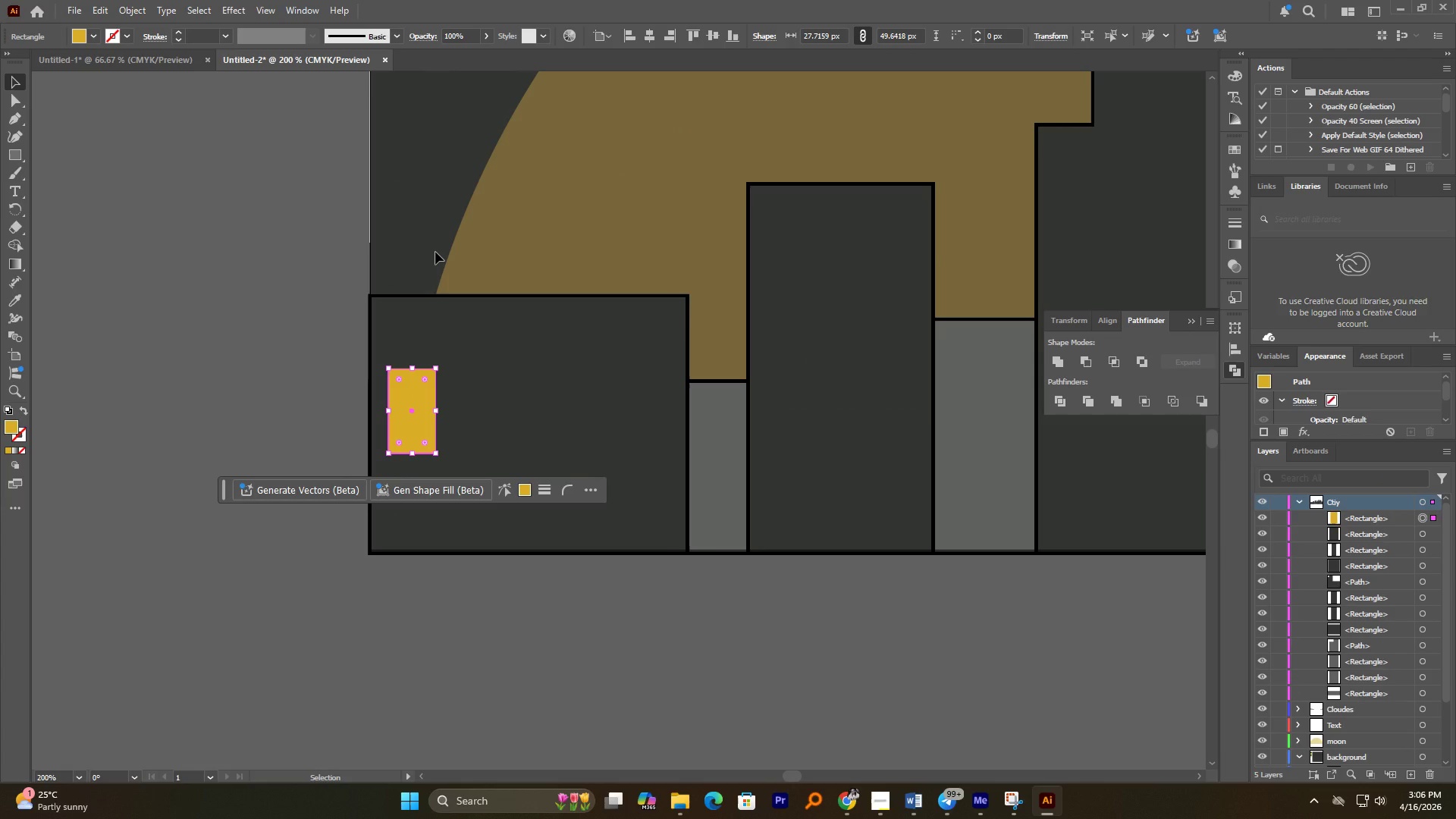 
hold_key(key=AltLeft, duration=0.45)
 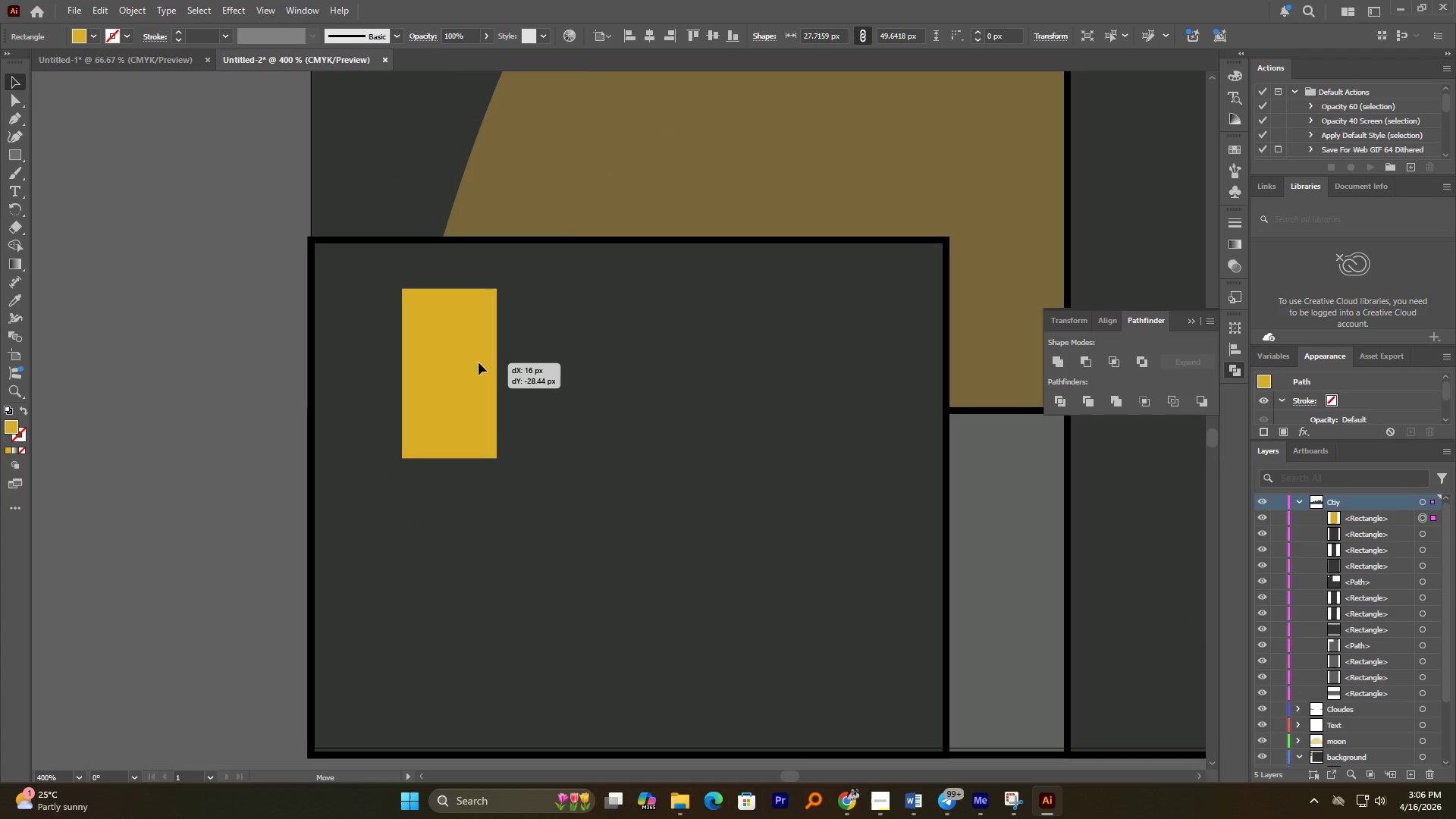 
left_click_drag(start_coordinate=[423, 460], to_coordinate=[479, 391])
 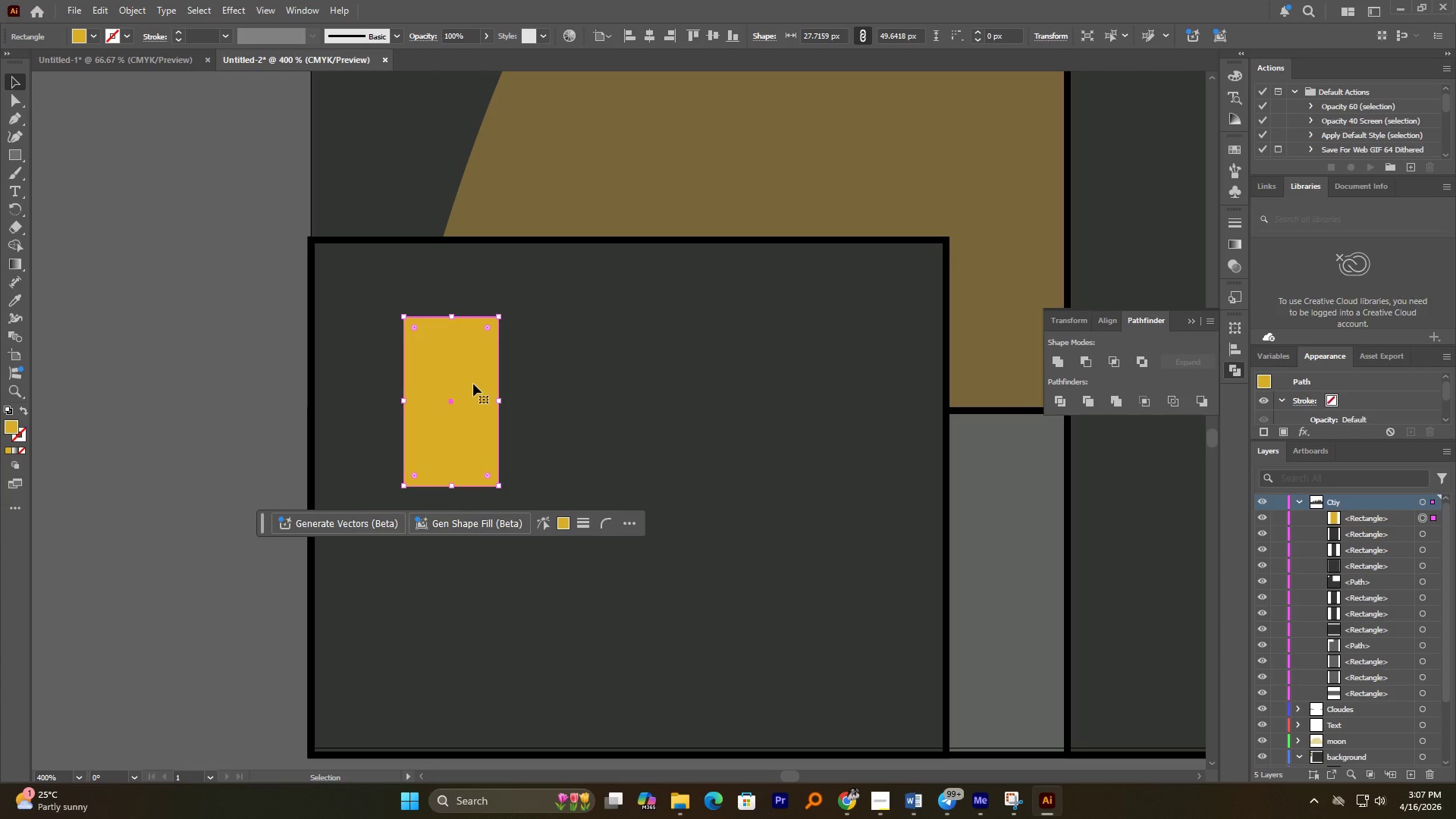 
scroll: coordinate [430, 352], scroll_direction: up, amount: 2.0
 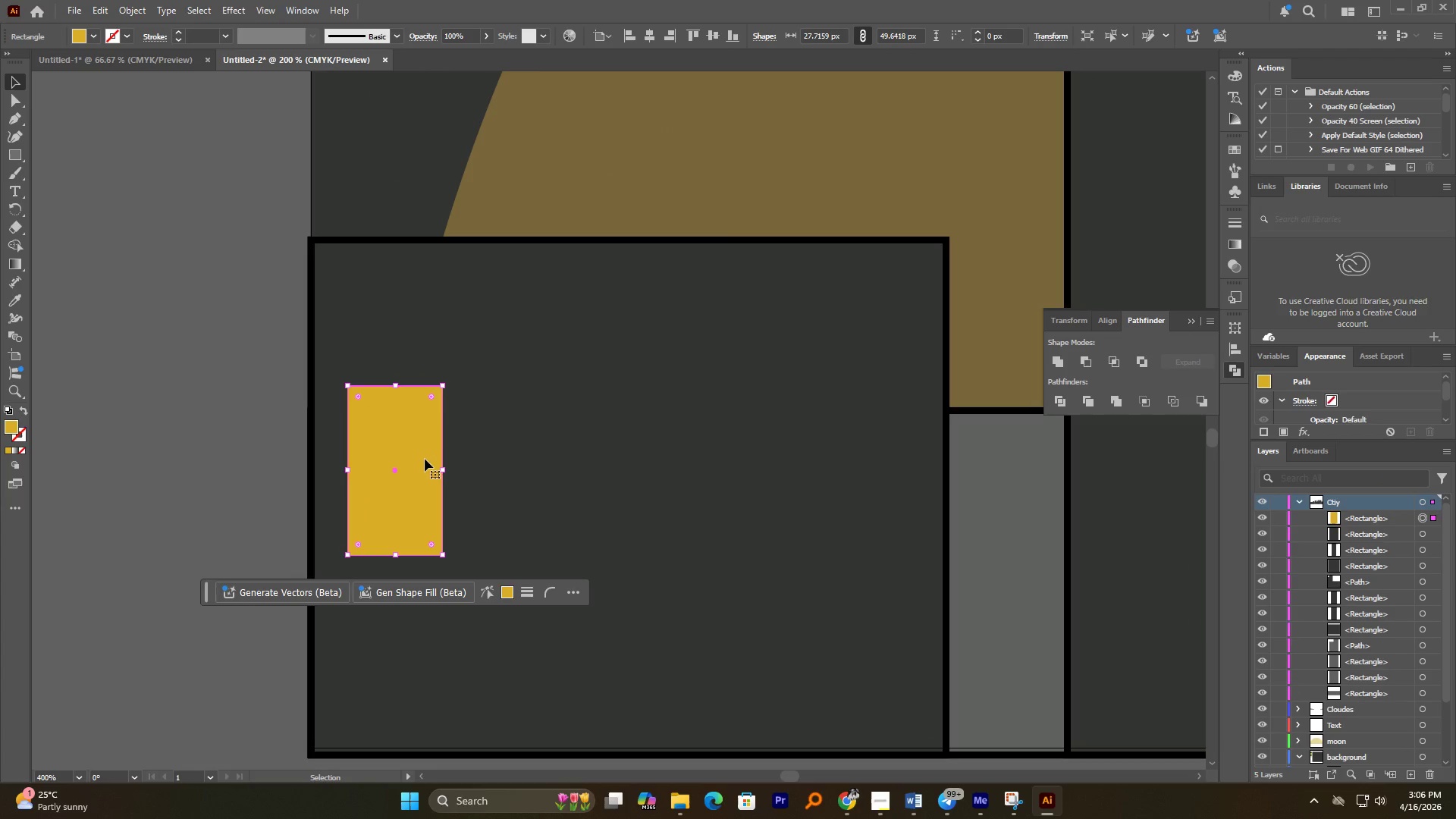 
hold_key(key=AltLeft, duration=1.75)
left_click_drag(start_coordinate=[474, 391], to_coordinate=[594, 393])
 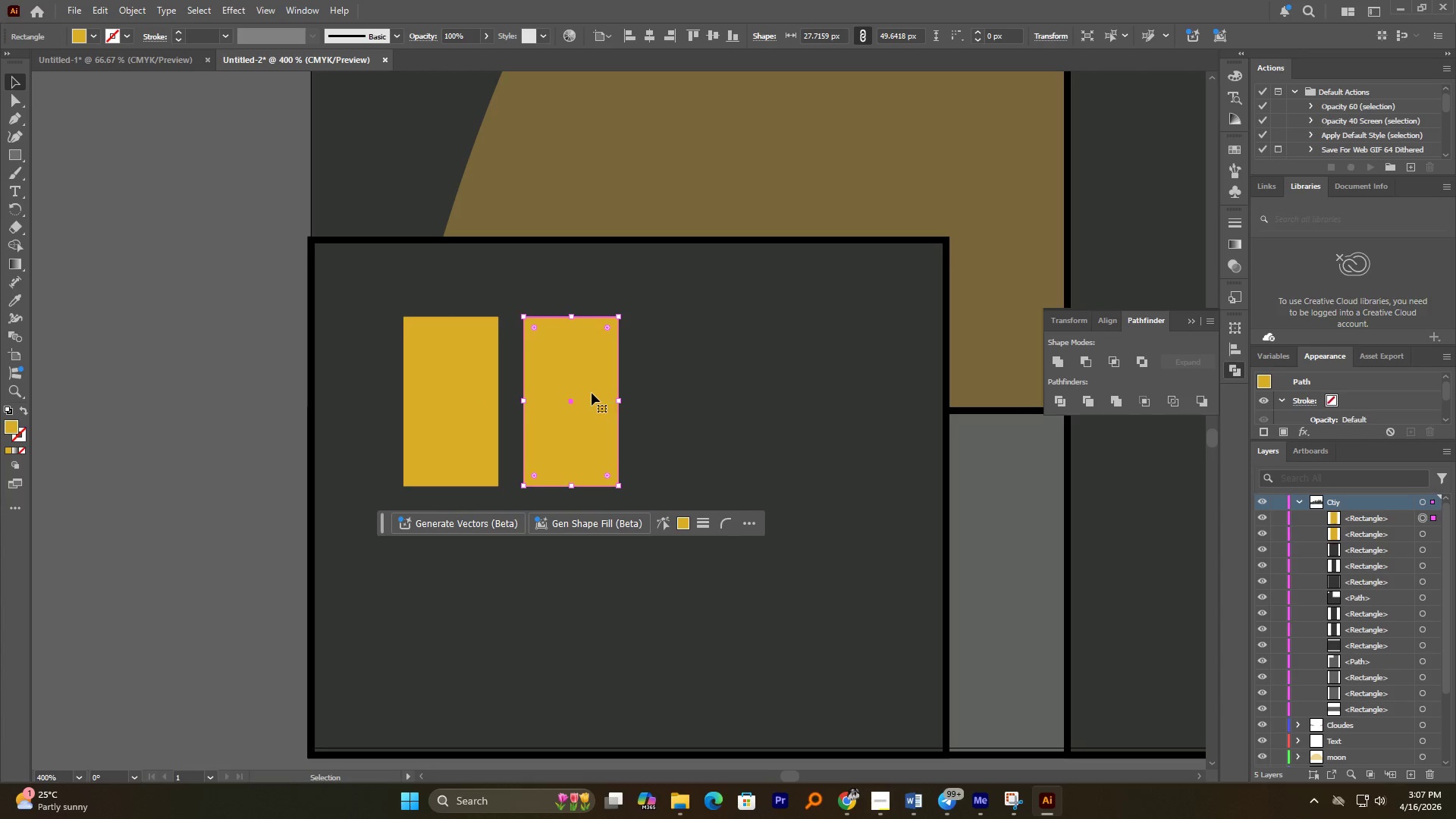 
hold_key(key=ShiftLeft, duration=1.02)
 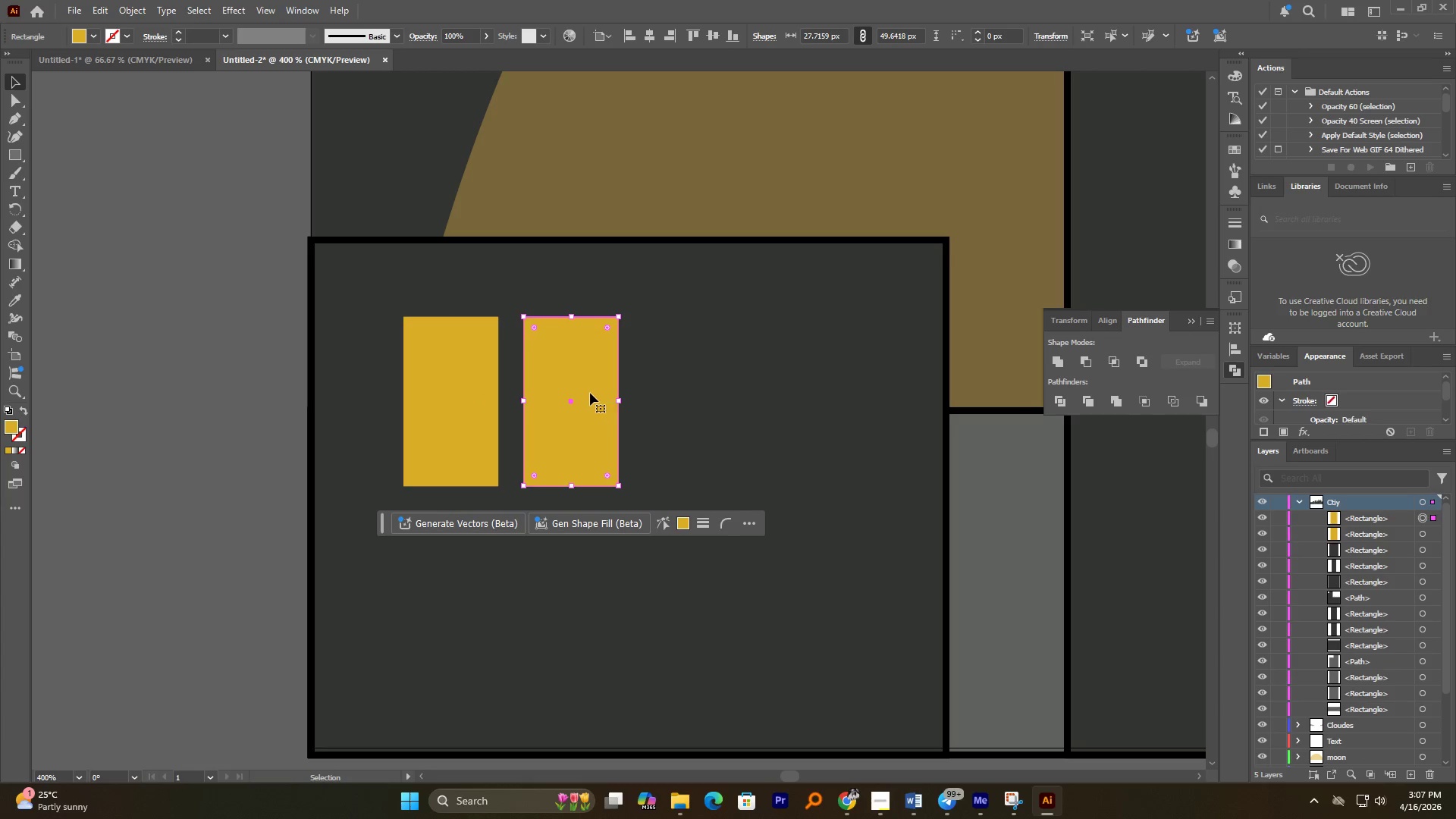 
hold_key(key=AltLeft, duration=2.69)
left_click_drag(start_coordinate=[584, 393], to_coordinate=[792, 568])
 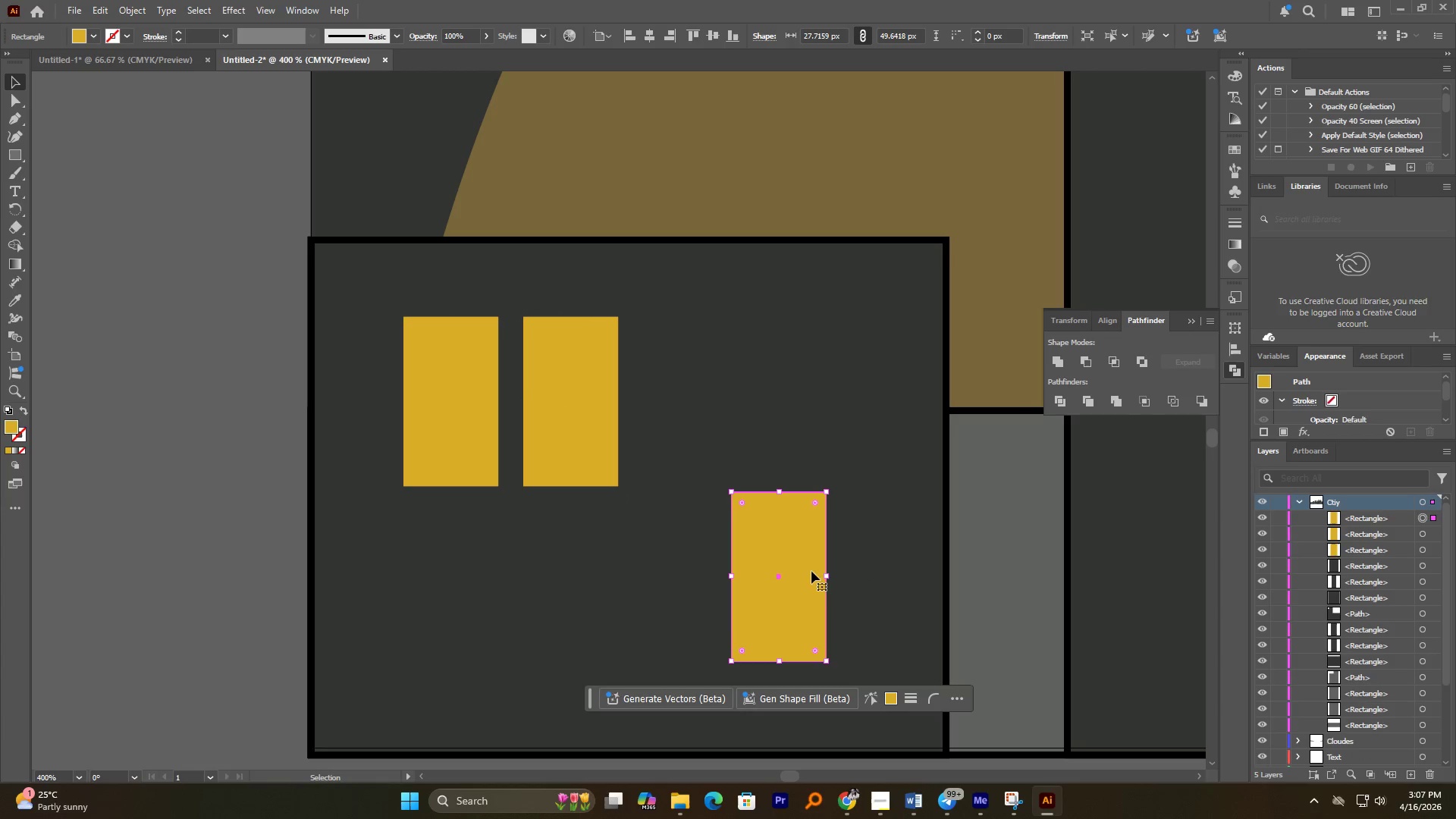 
hold_key(key=AltLeft, duration=1.53)
hold_key(key=ShiftLeft, duration=1.34)
left_click_drag(start_coordinate=[827, 573], to_coordinate=[811, 570])
 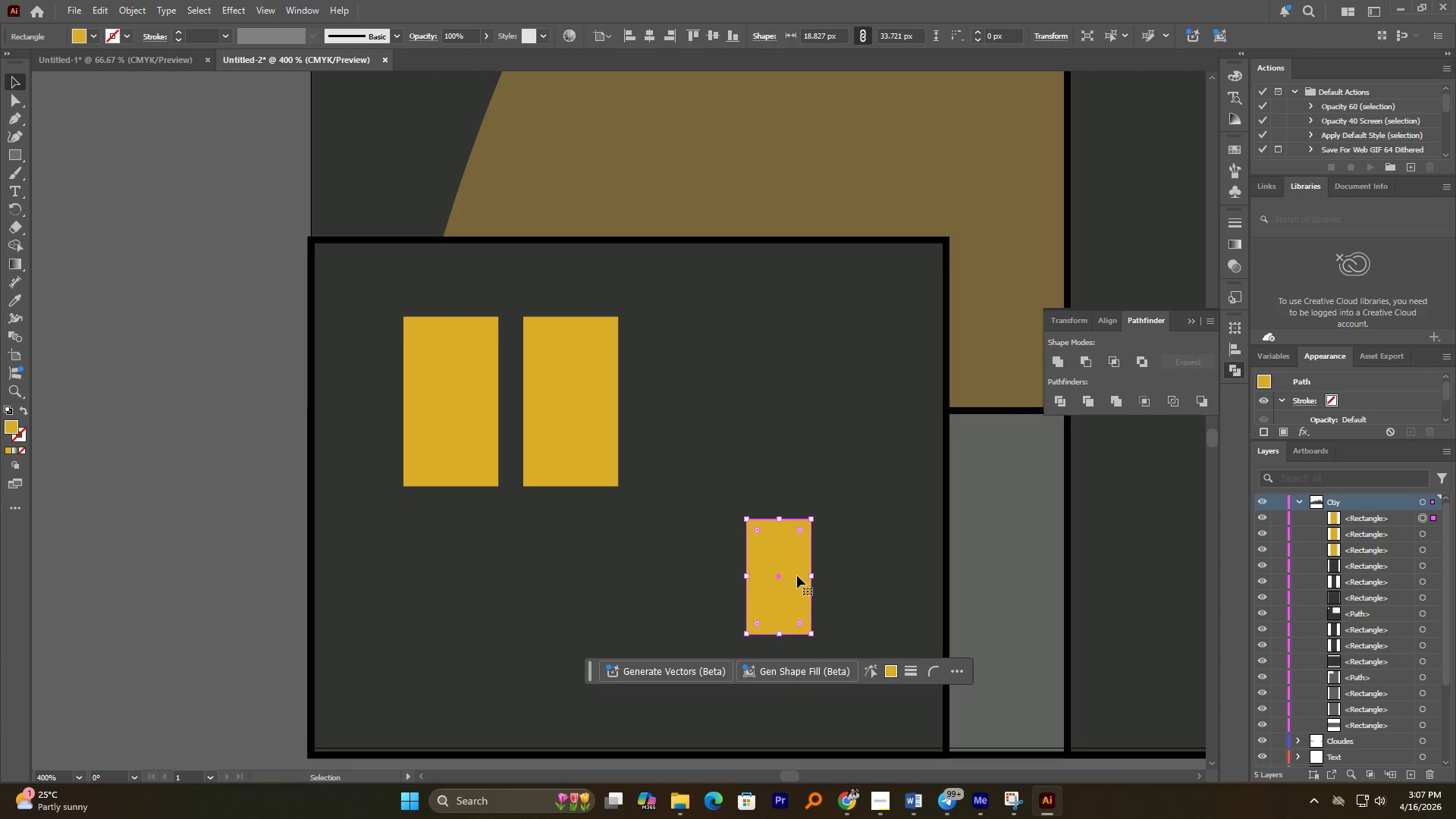 
left_click_drag(start_coordinate=[796, 576], to_coordinate=[776, 579])
 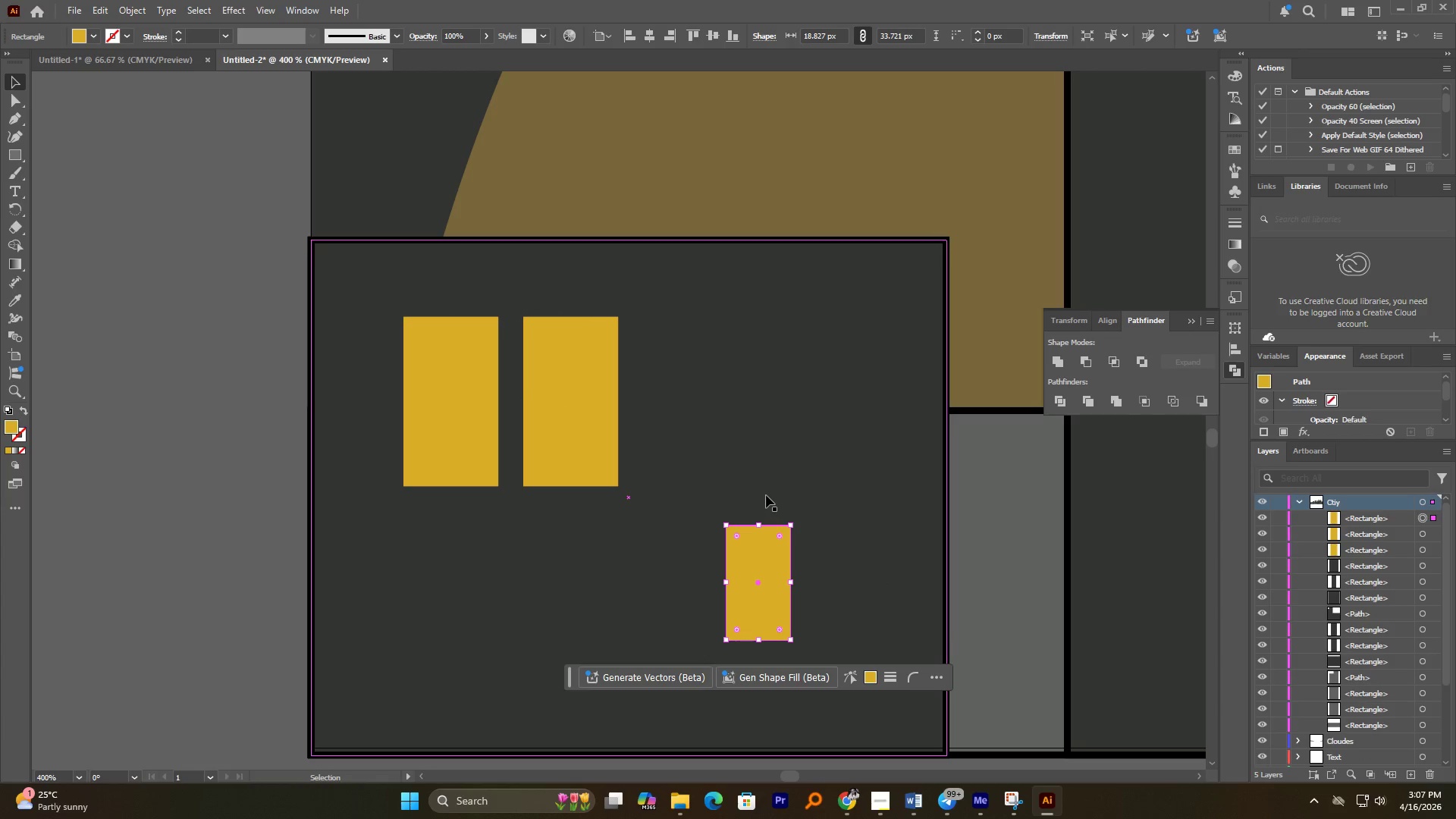 
hold_key(key=AltLeft, duration=2.34)
scroll: coordinate [777, 423], scroll_direction: down, amount: 2.0
 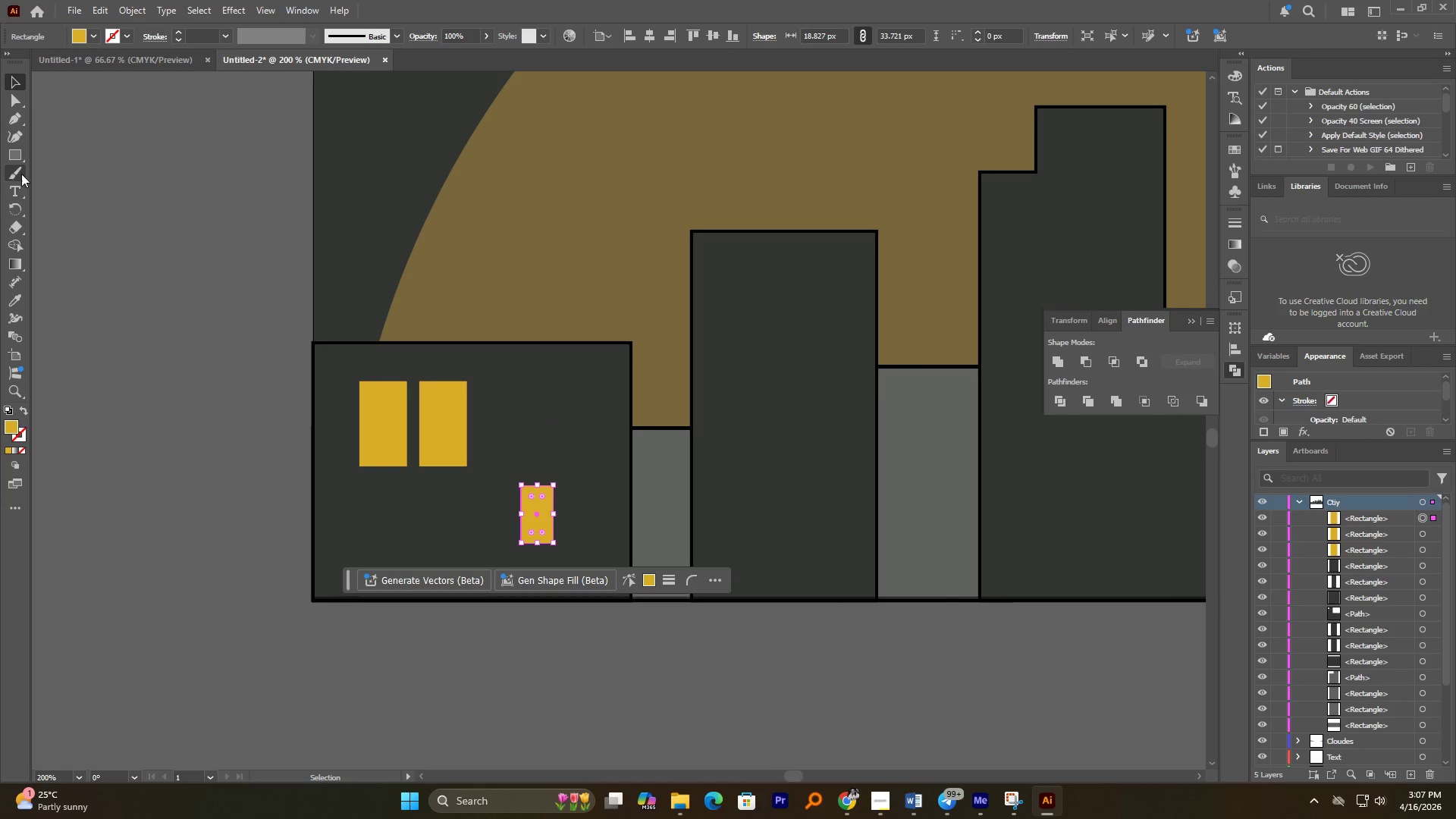 
hold_key(key=AltLeft, duration=2.25)
left_click_drag(start_coordinate=[460, 434], to_coordinate=[633, 385])
 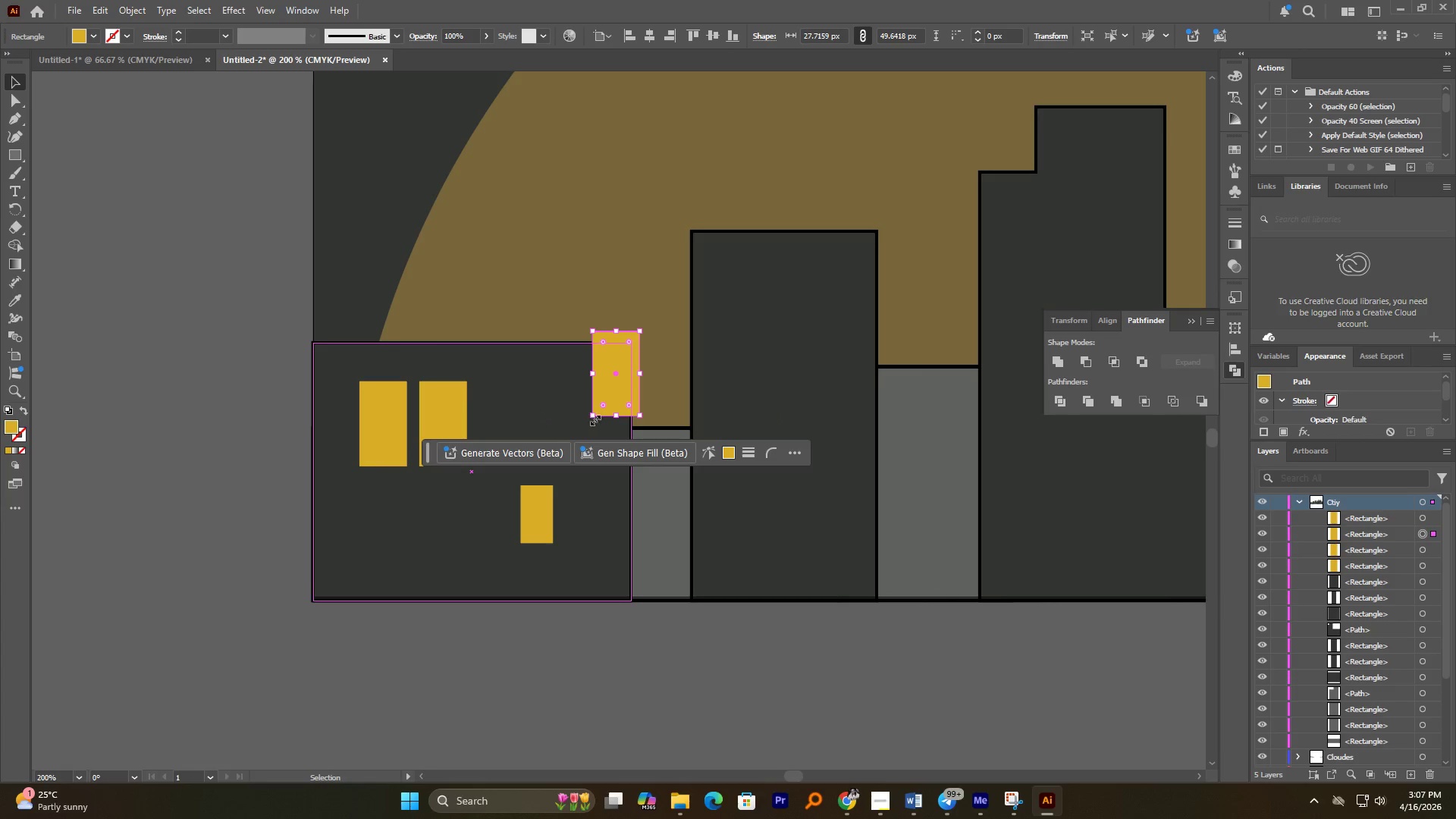 
left_click_drag(start_coordinate=[594, 416], to_coordinate=[551, 472])
 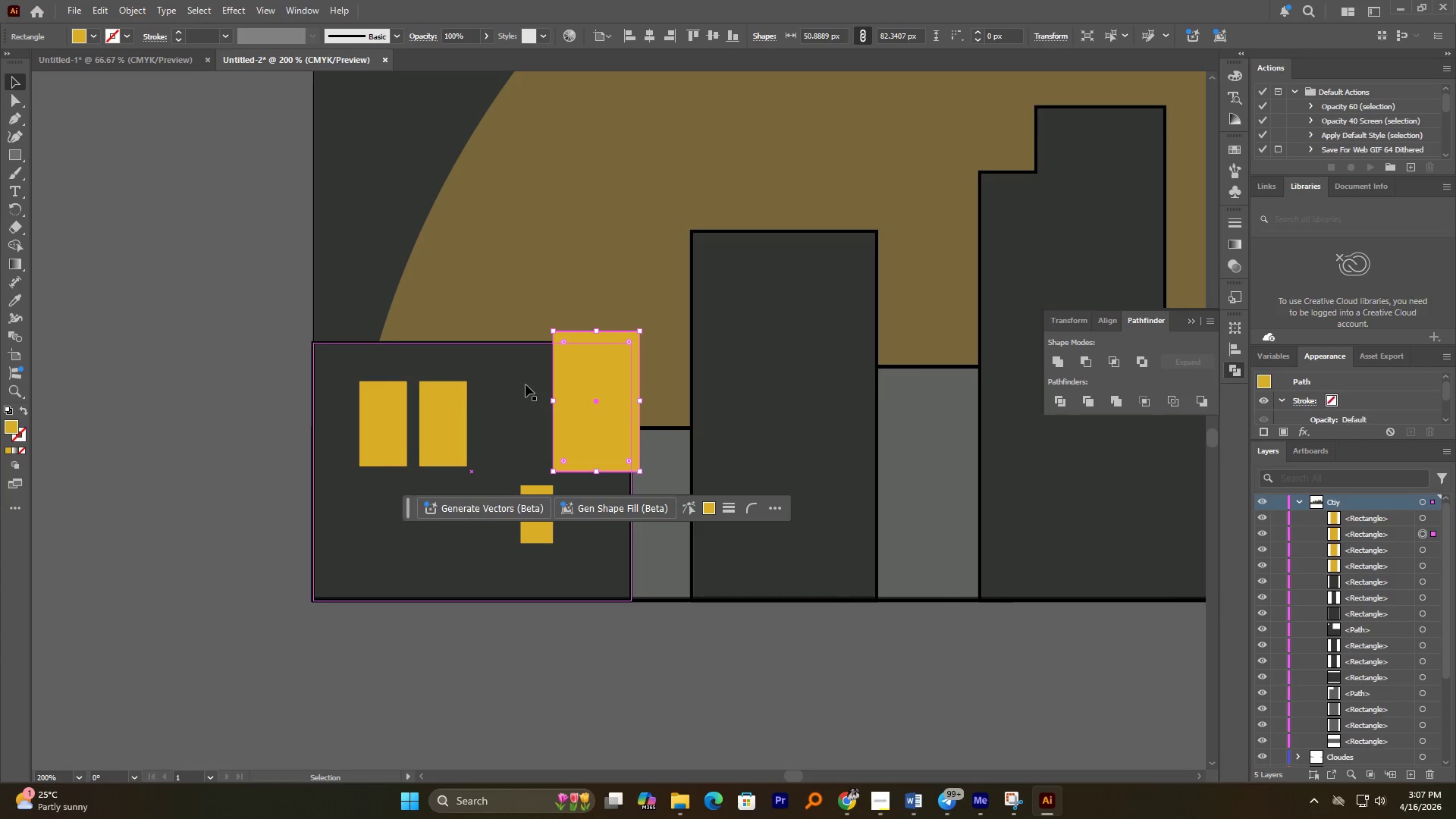 
hold_key(key=ShiftLeft, duration=0.52)
left_click([520, 380])
 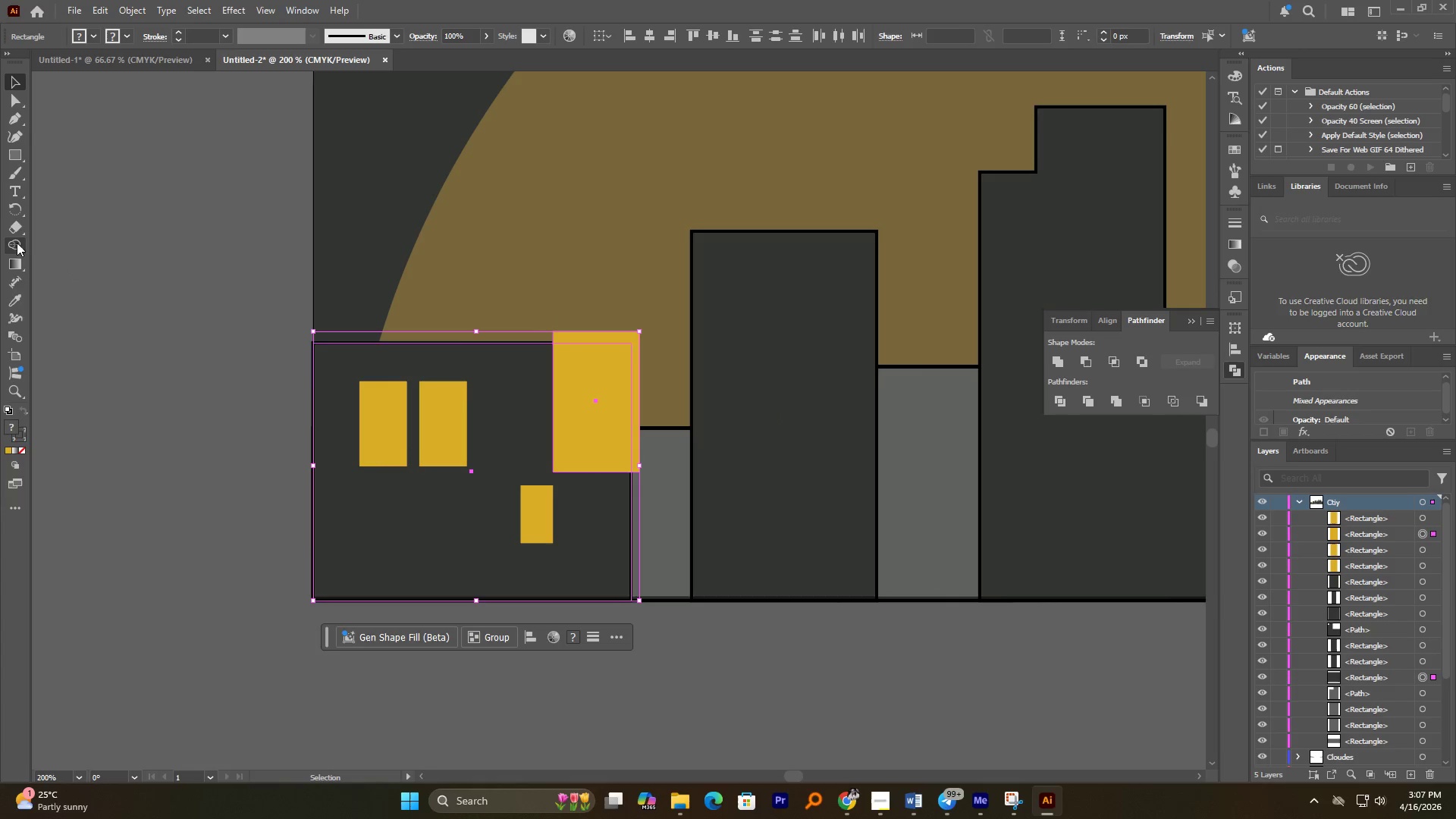 
hold_key(key=AltLeft, duration=1.53)
left_click_drag(start_coordinate=[642, 384], to_coordinate=[613, 394])
 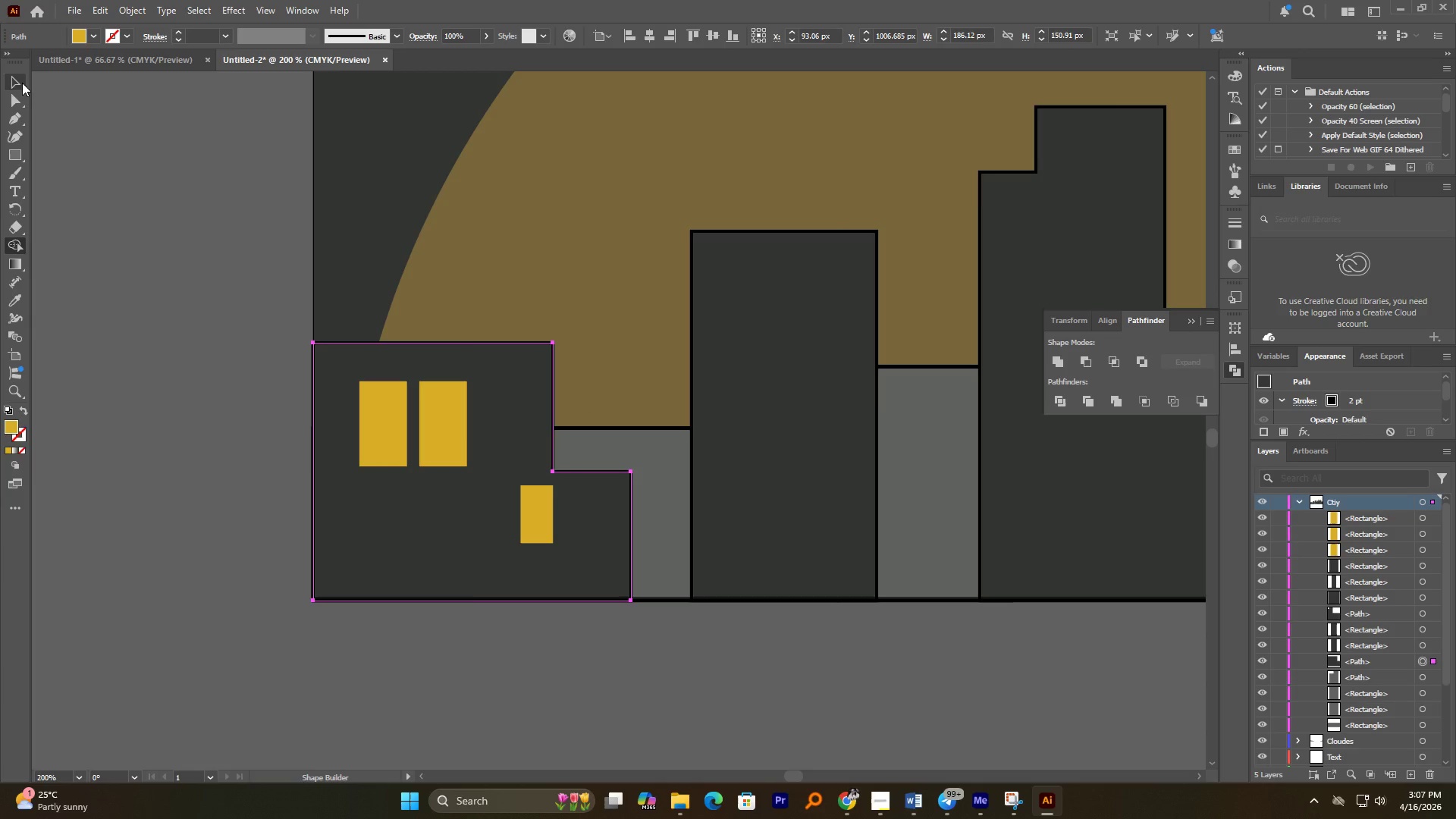 
double_click([158, 145])
 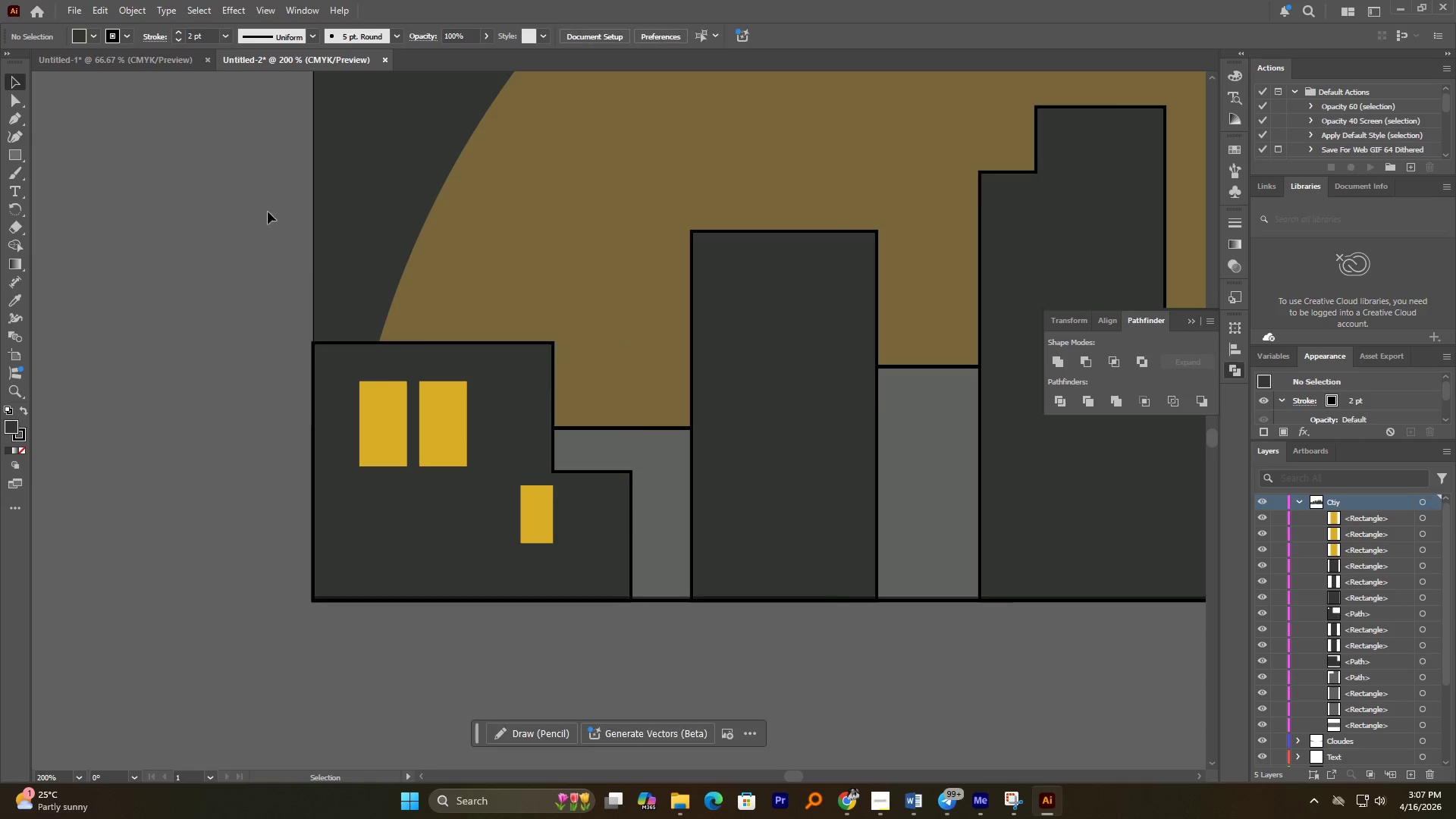 
hold_key(key=AltLeft, duration=2.7)
scroll: coordinate [516, 366], scroll_direction: up, amount: 1.0
 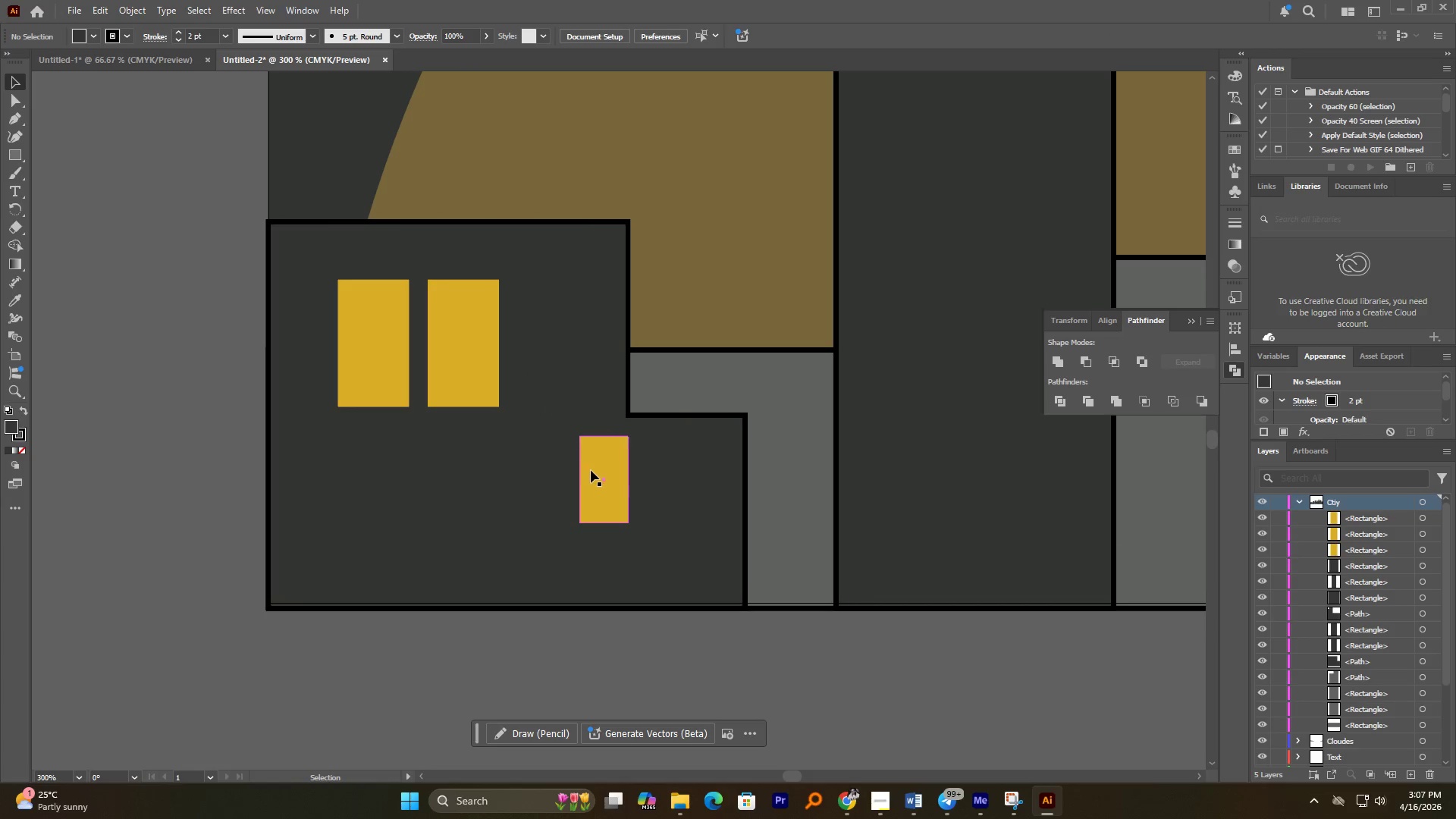 
left_click([591, 470])
 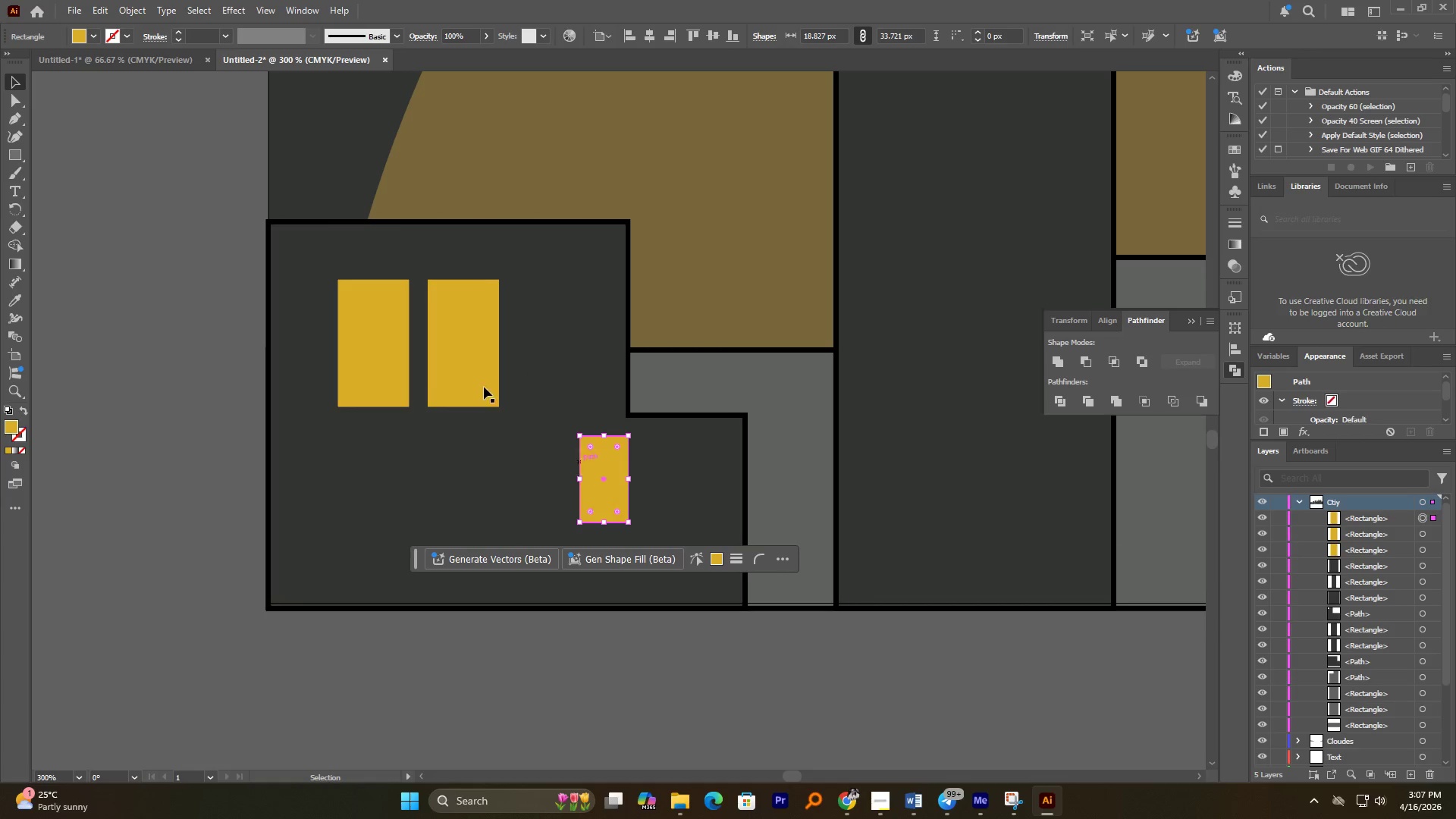 
hold_key(key=ShiftLeft, duration=0.86)
double_click([478, 369])
 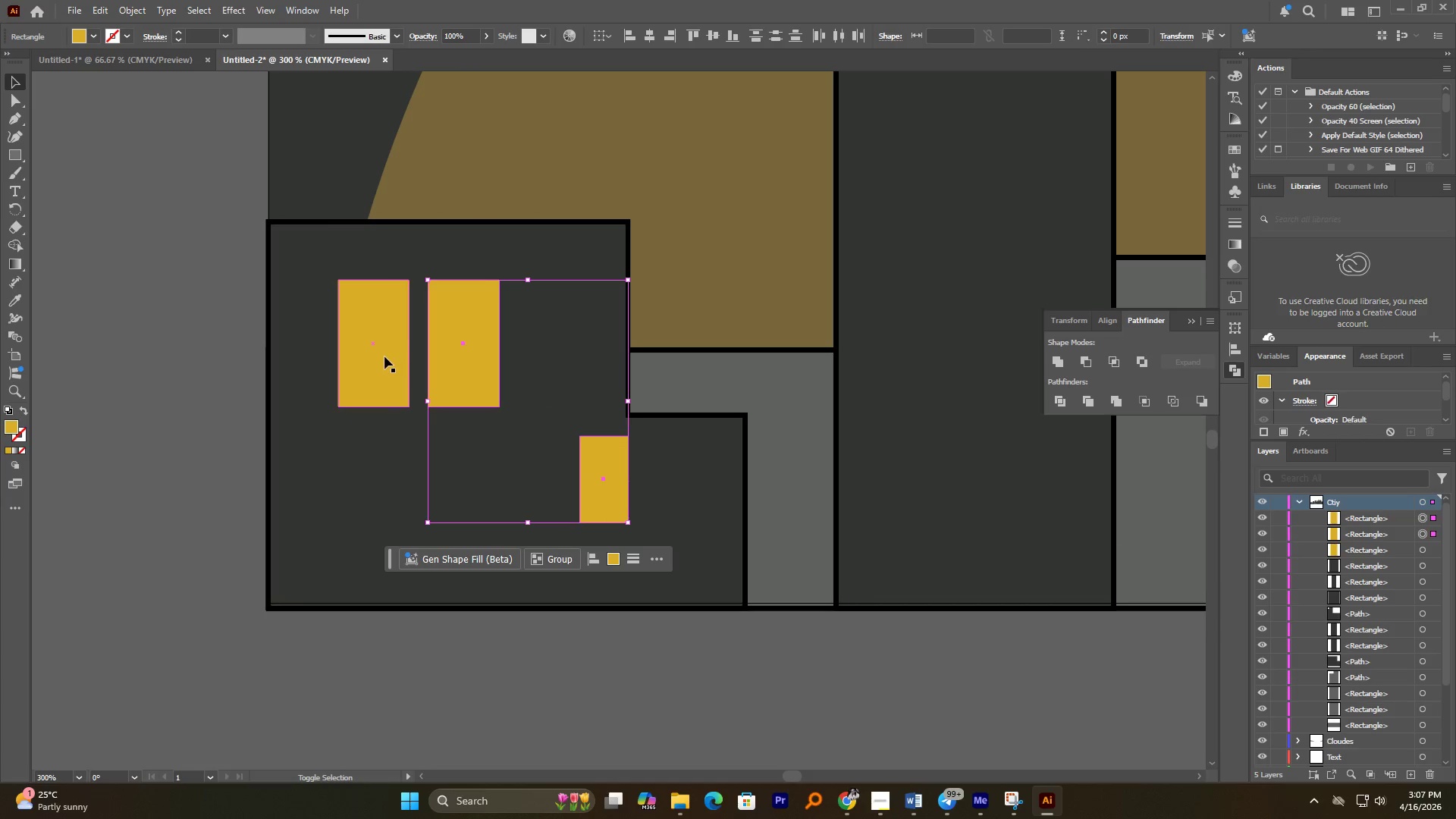 
triple_click([382, 357])
 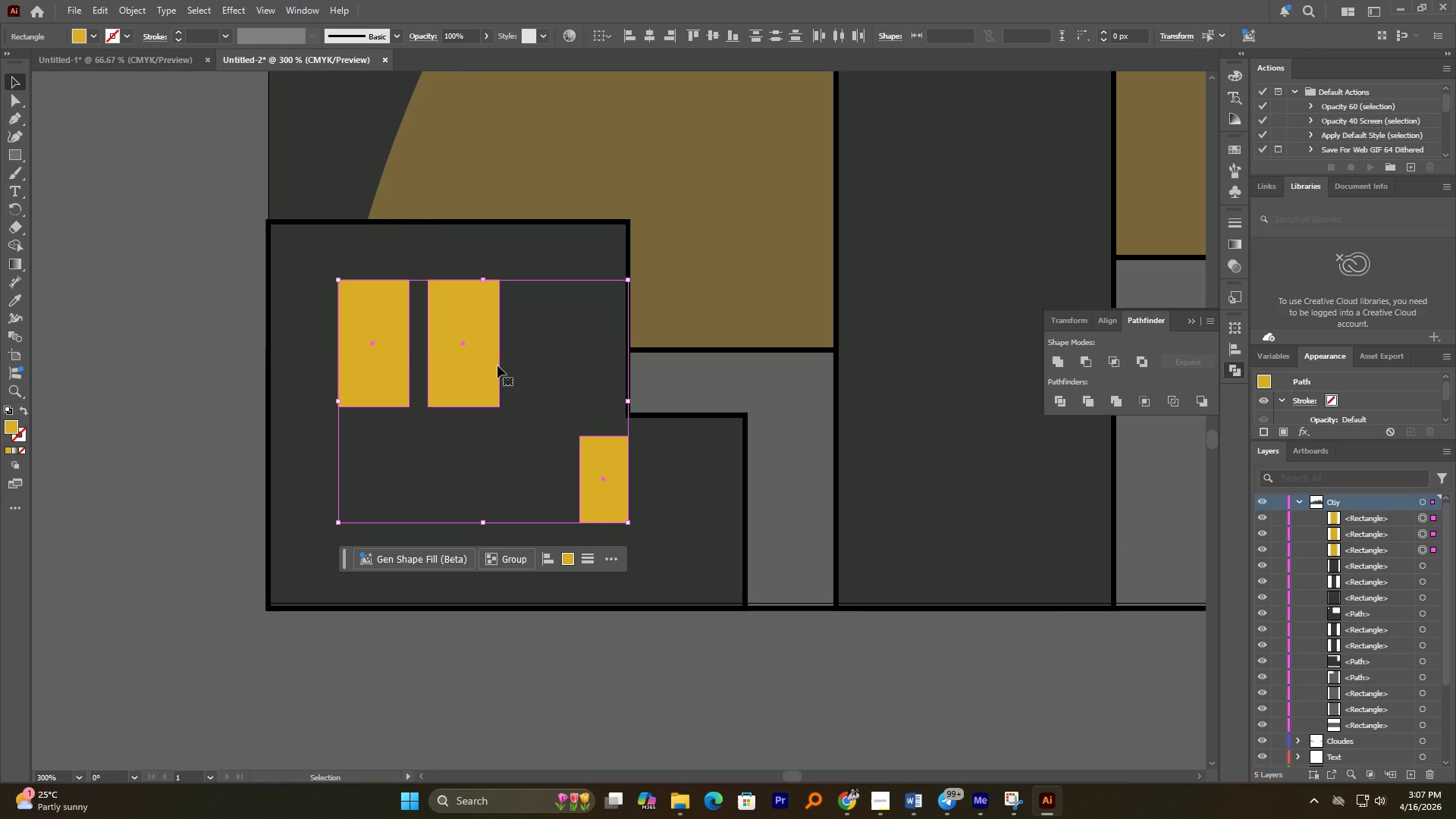 
hold_key(key=AltLeft, duration=1.48)
hold_key(key=ShiftLeft, duration=1.12)
left_click_drag(start_coordinate=[629, 403], to_coordinate=[562, 396])
 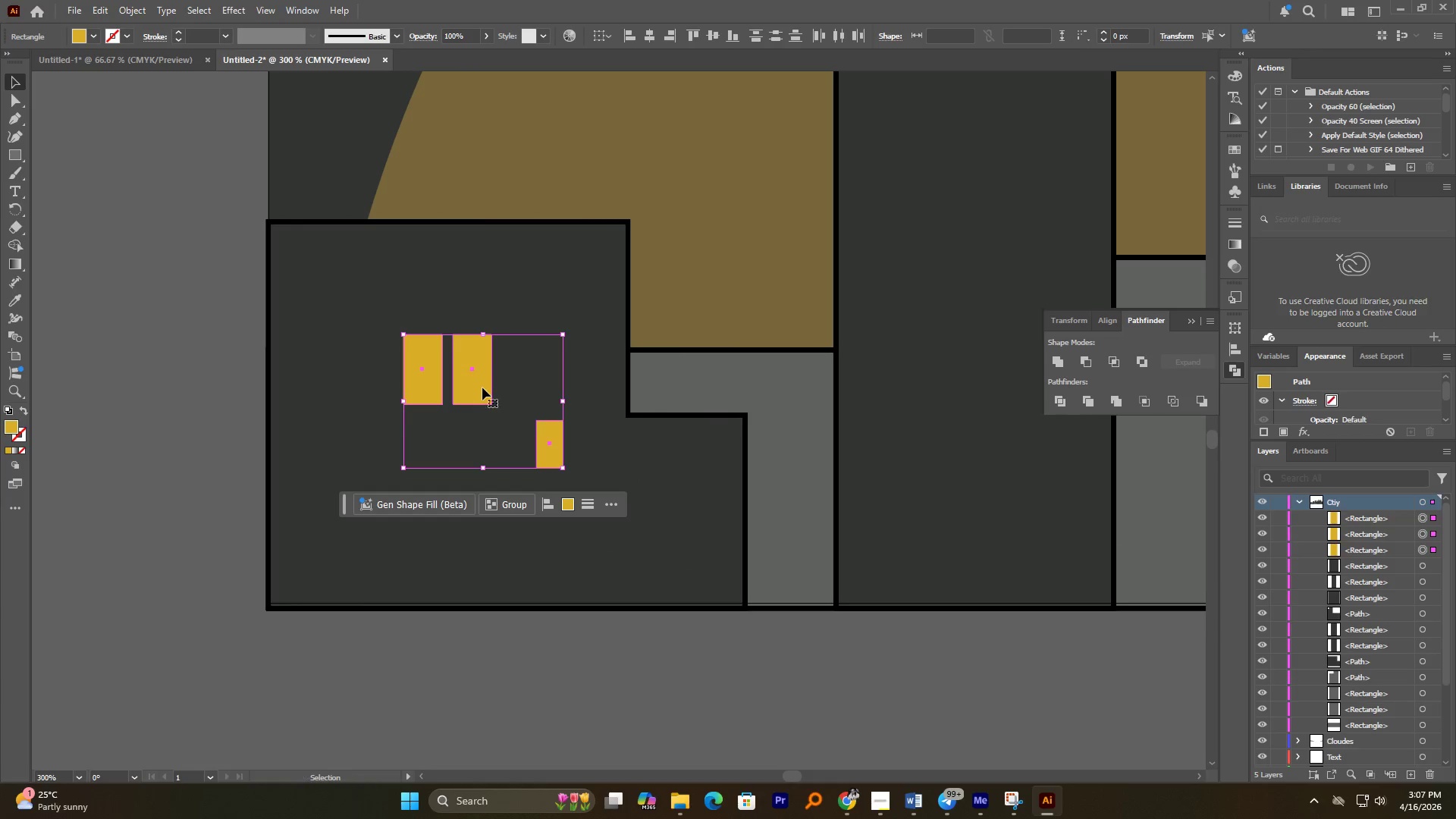 
left_click_drag(start_coordinate=[482, 382], to_coordinate=[412, 328])
 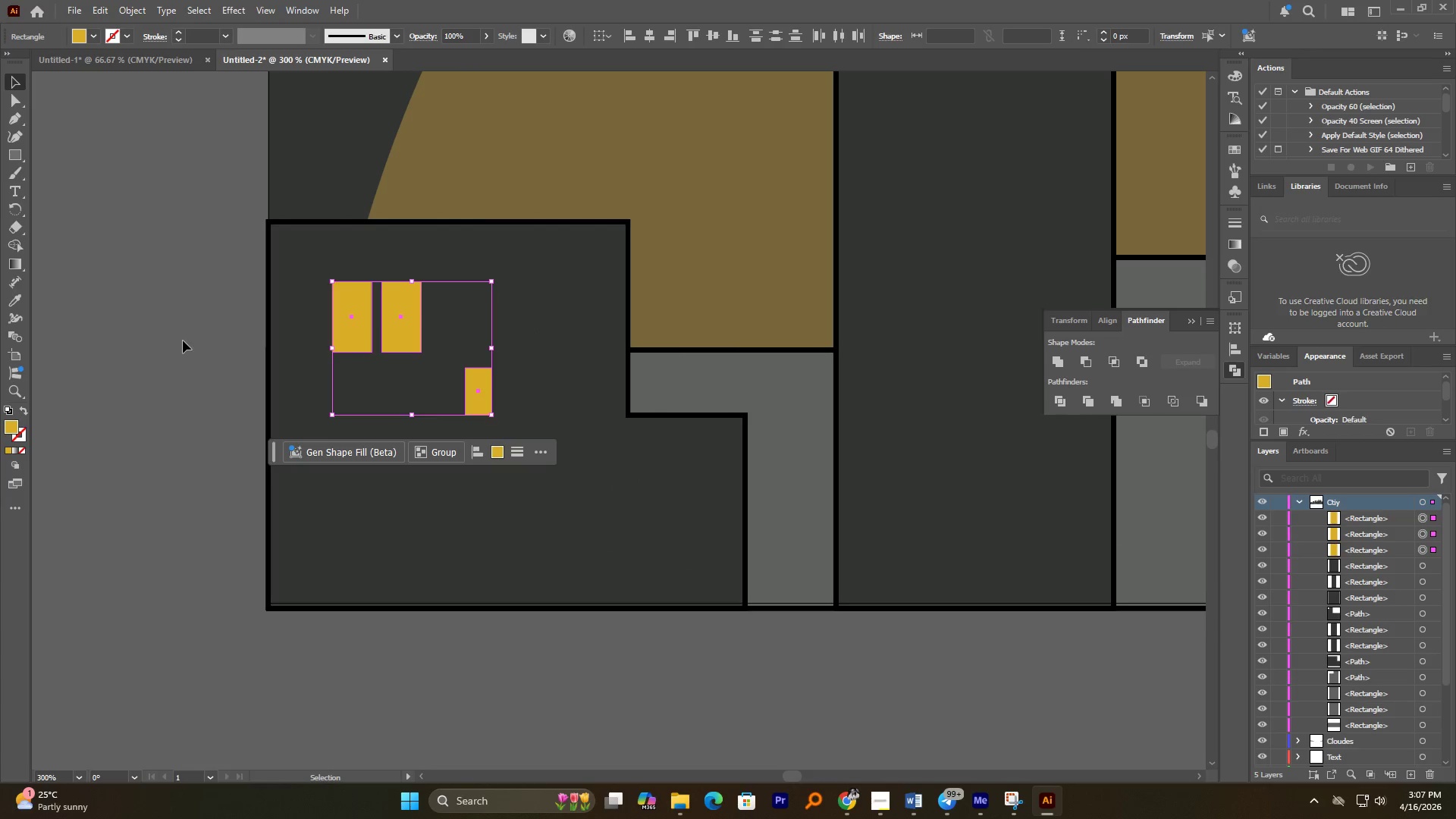 
left_click([183, 340])
 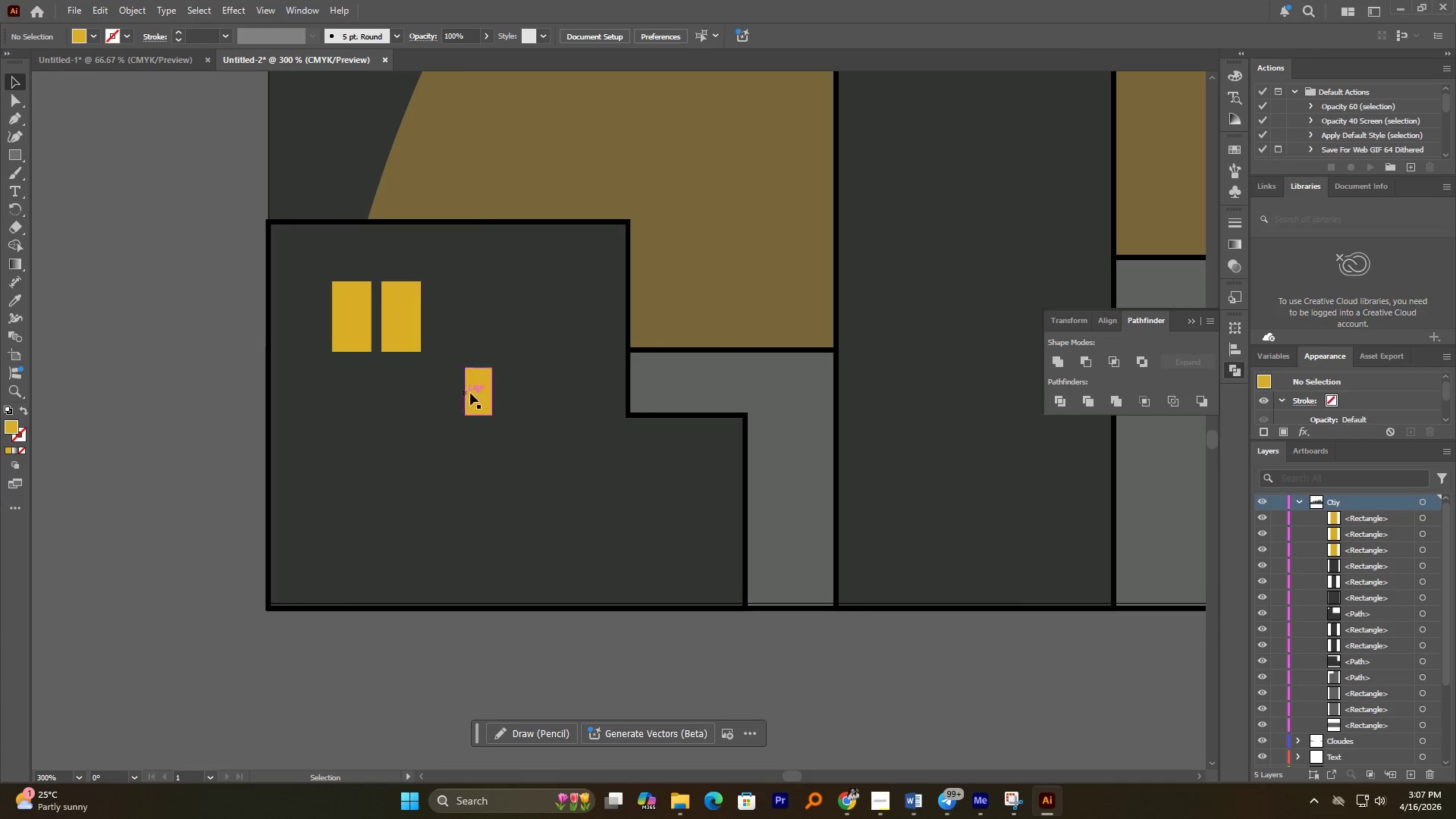 
left_click_drag(start_coordinate=[482, 397], to_coordinate=[640, 506])
 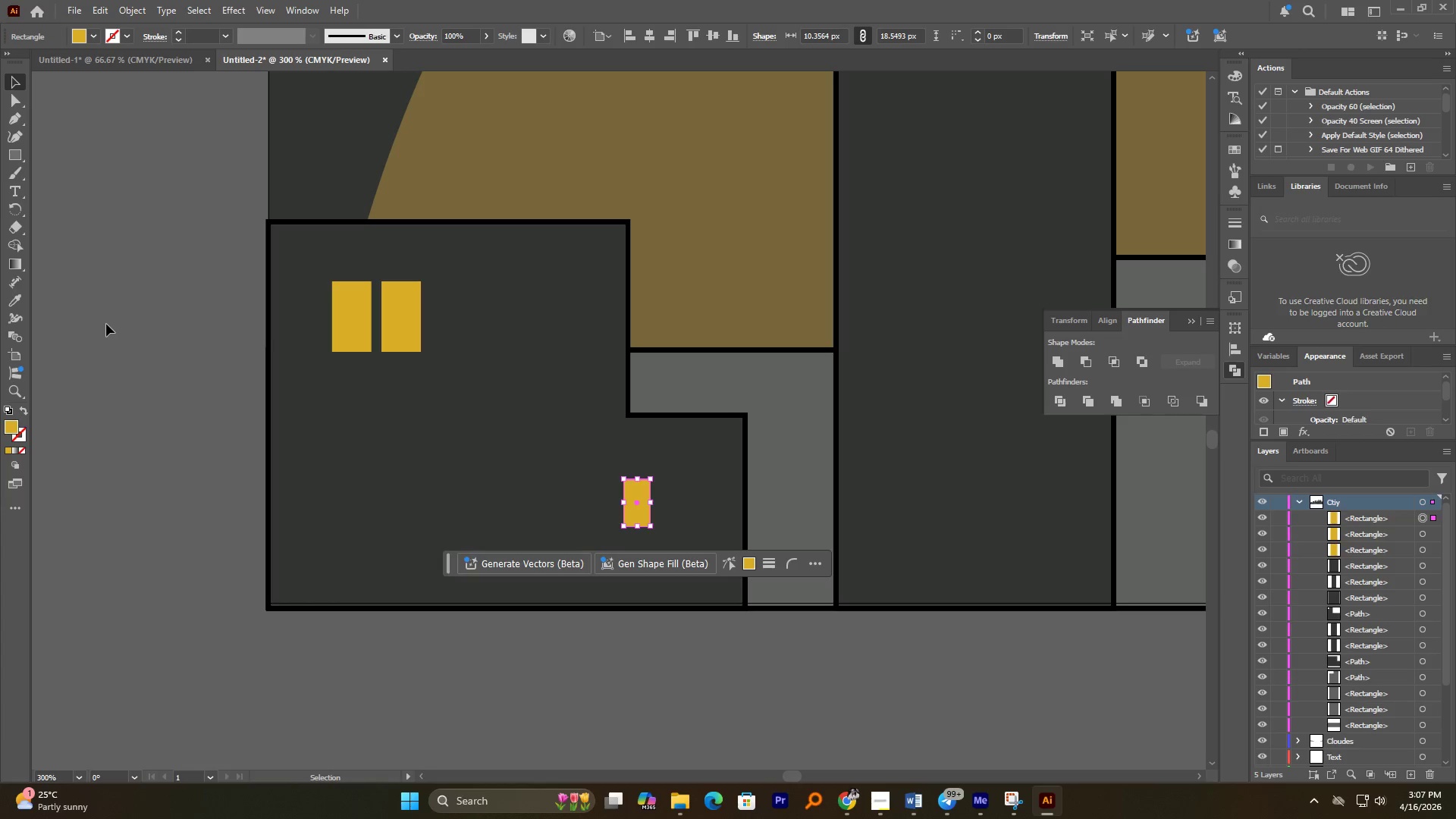 
left_click([106, 324])
 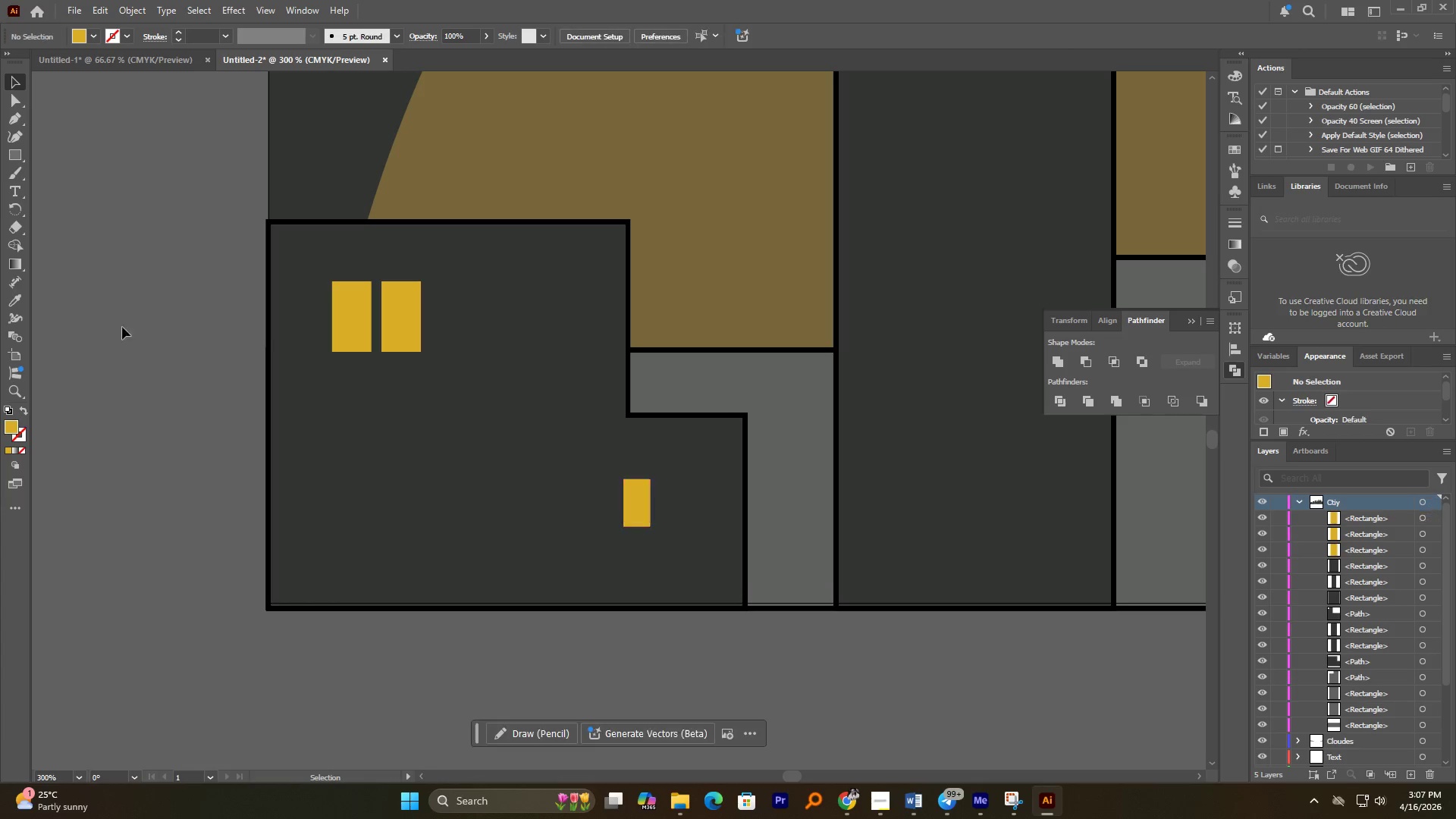 
hold_key(key=AltLeft, duration=1.7)
scroll: coordinate [343, 419], scroll_direction: down, amount: 2.0
 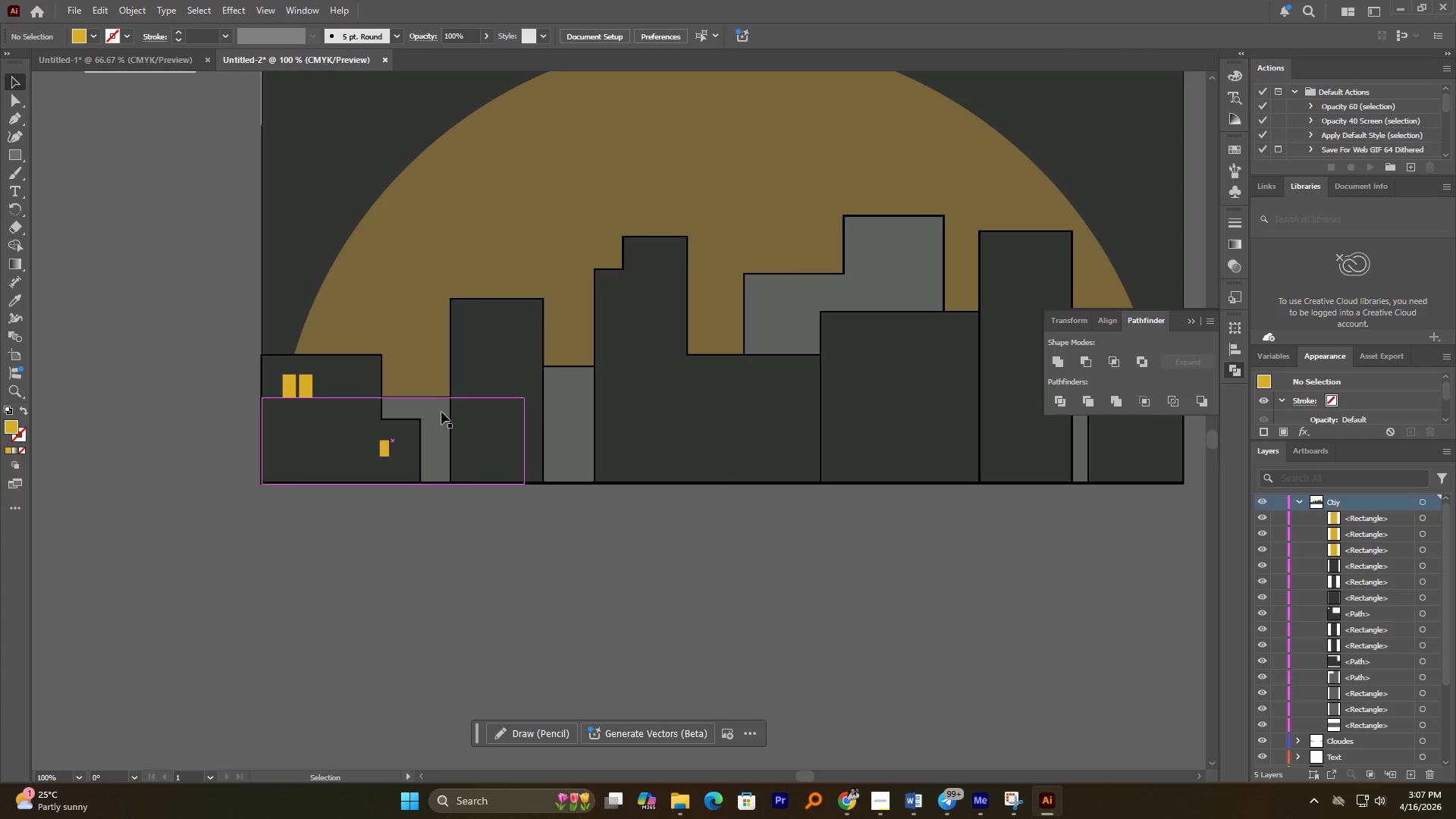 
left_click_drag(start_coordinate=[388, 450], to_coordinate=[644, 256])
 